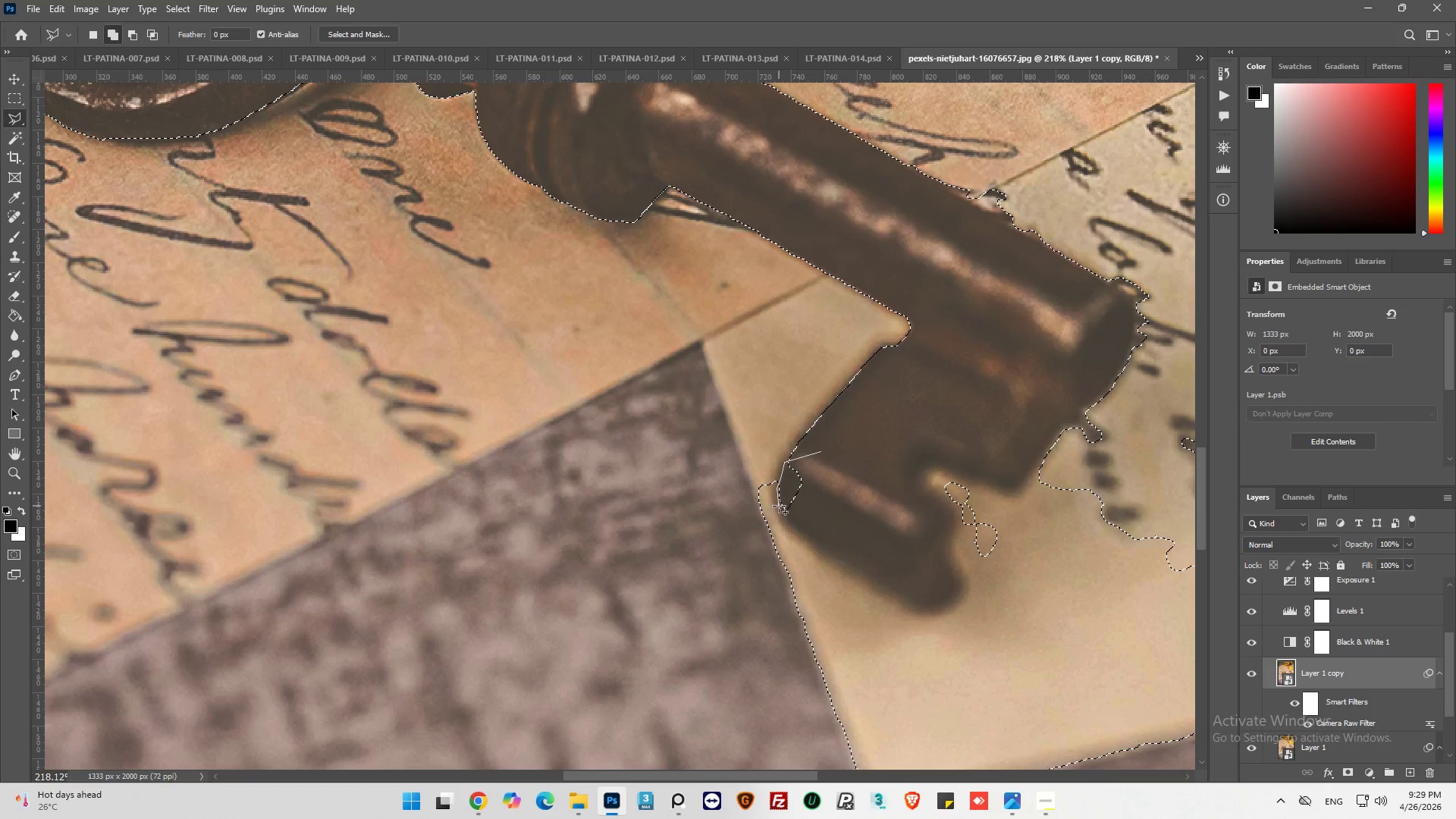 
left_click_drag(start_coordinate=[779, 506], to_coordinate=[798, 511])
 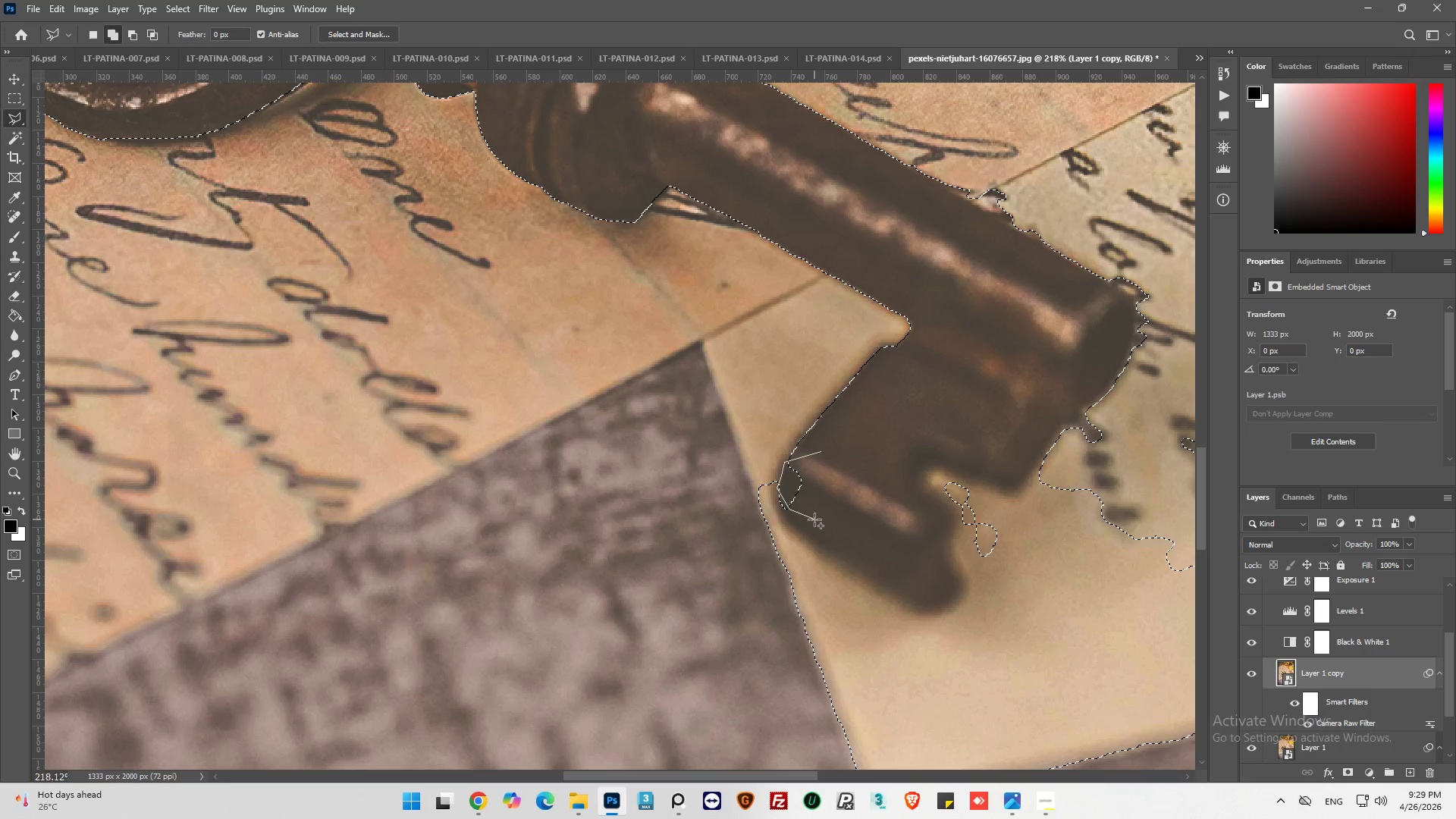 
left_click_drag(start_coordinate=[814, 519], to_coordinate=[821, 516])
 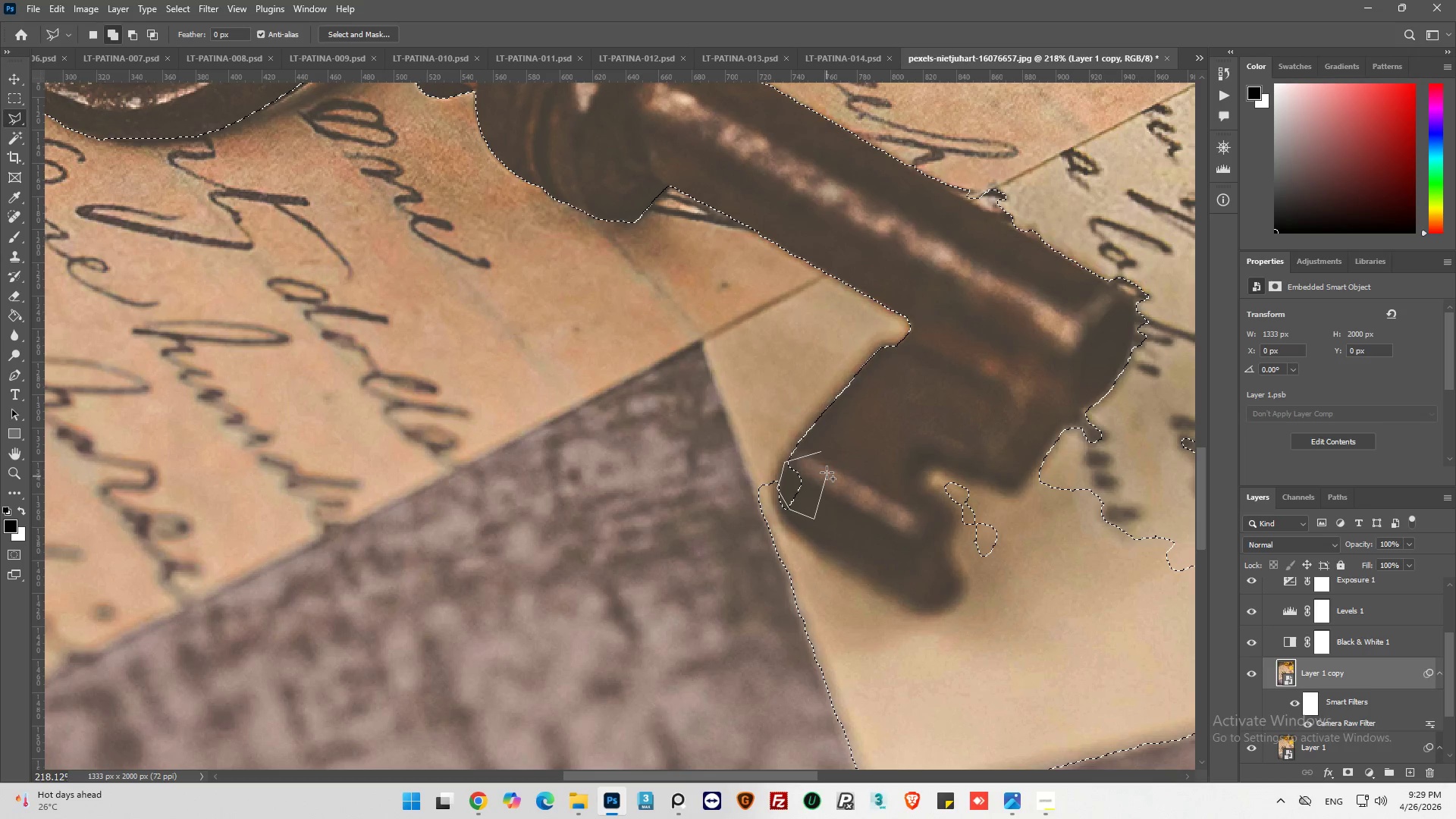 
left_click_drag(start_coordinate=[827, 472], to_coordinate=[827, 466])
 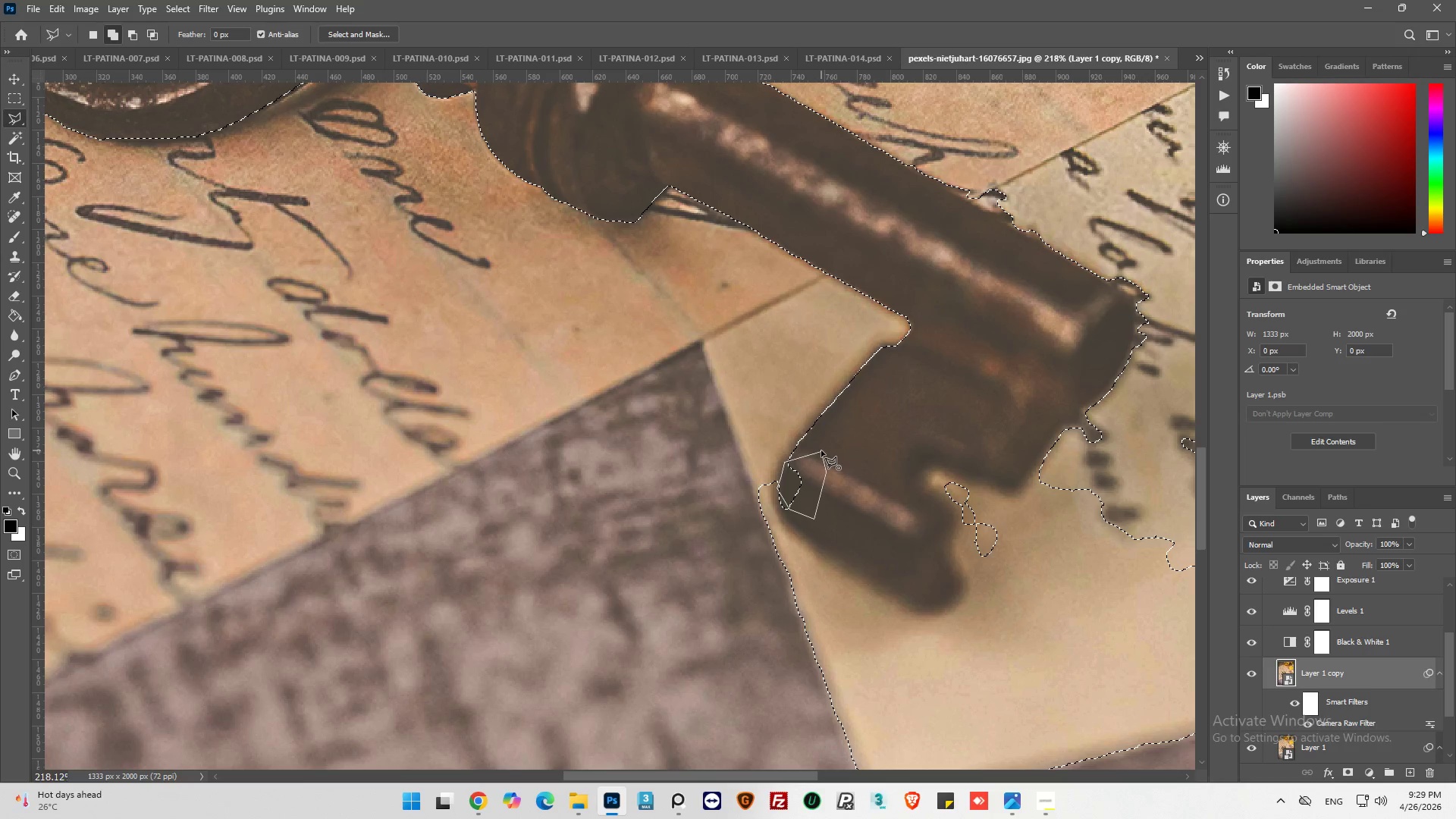 
left_click([821, 450])
 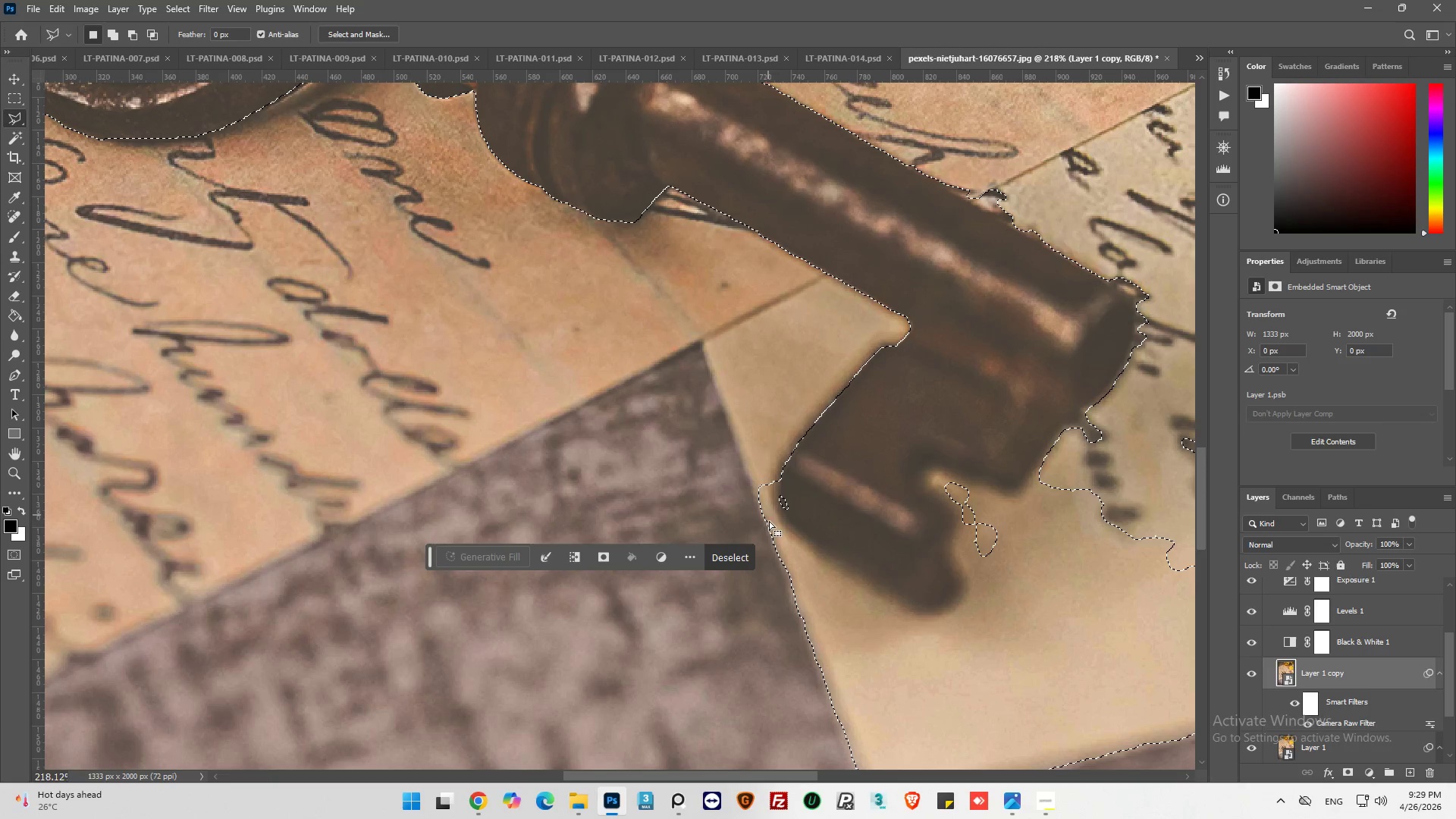 
hold_key(key=ShiftLeft, duration=1.12)
left_click([802, 492])
 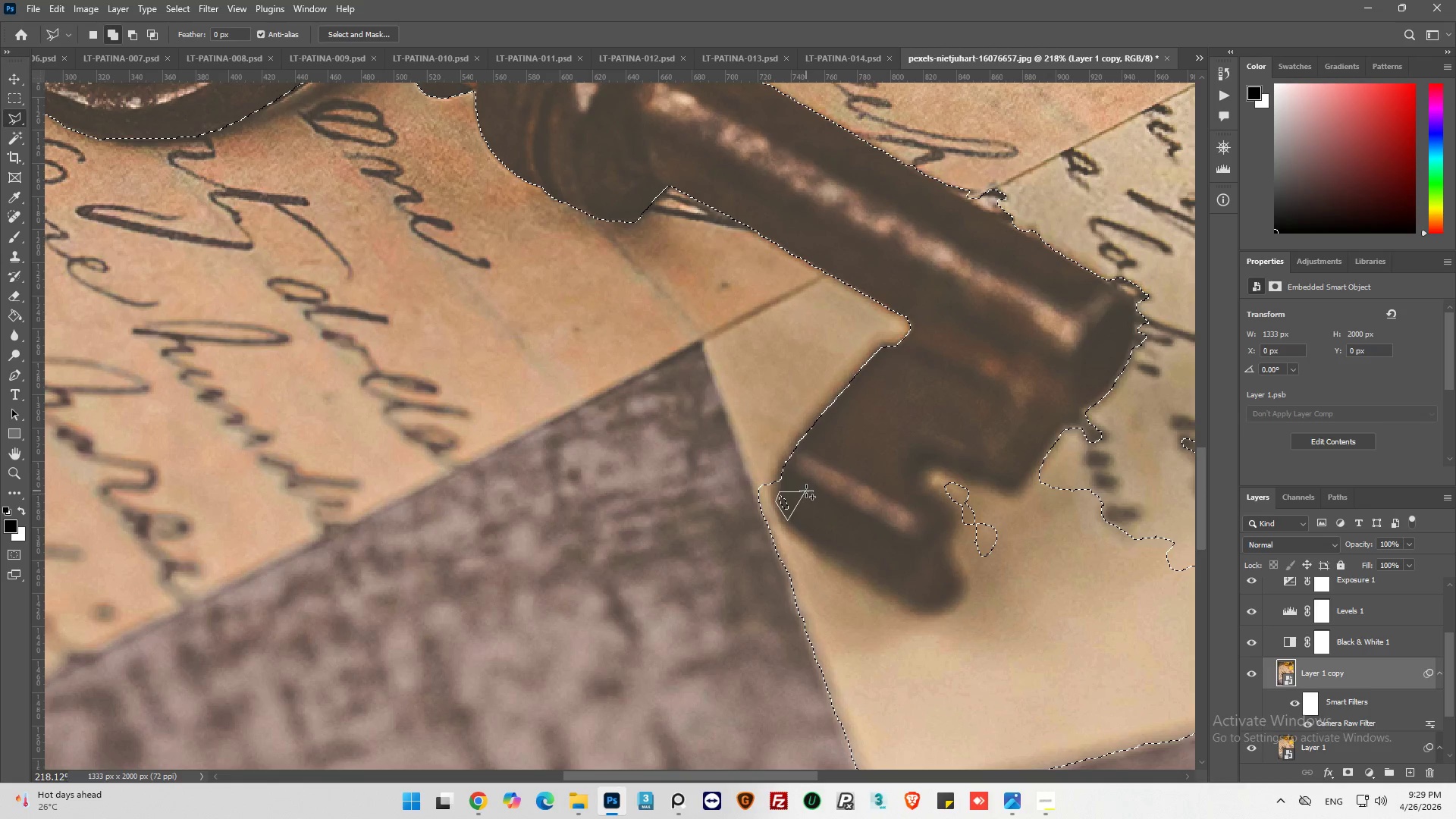 
left_click([803, 493])
 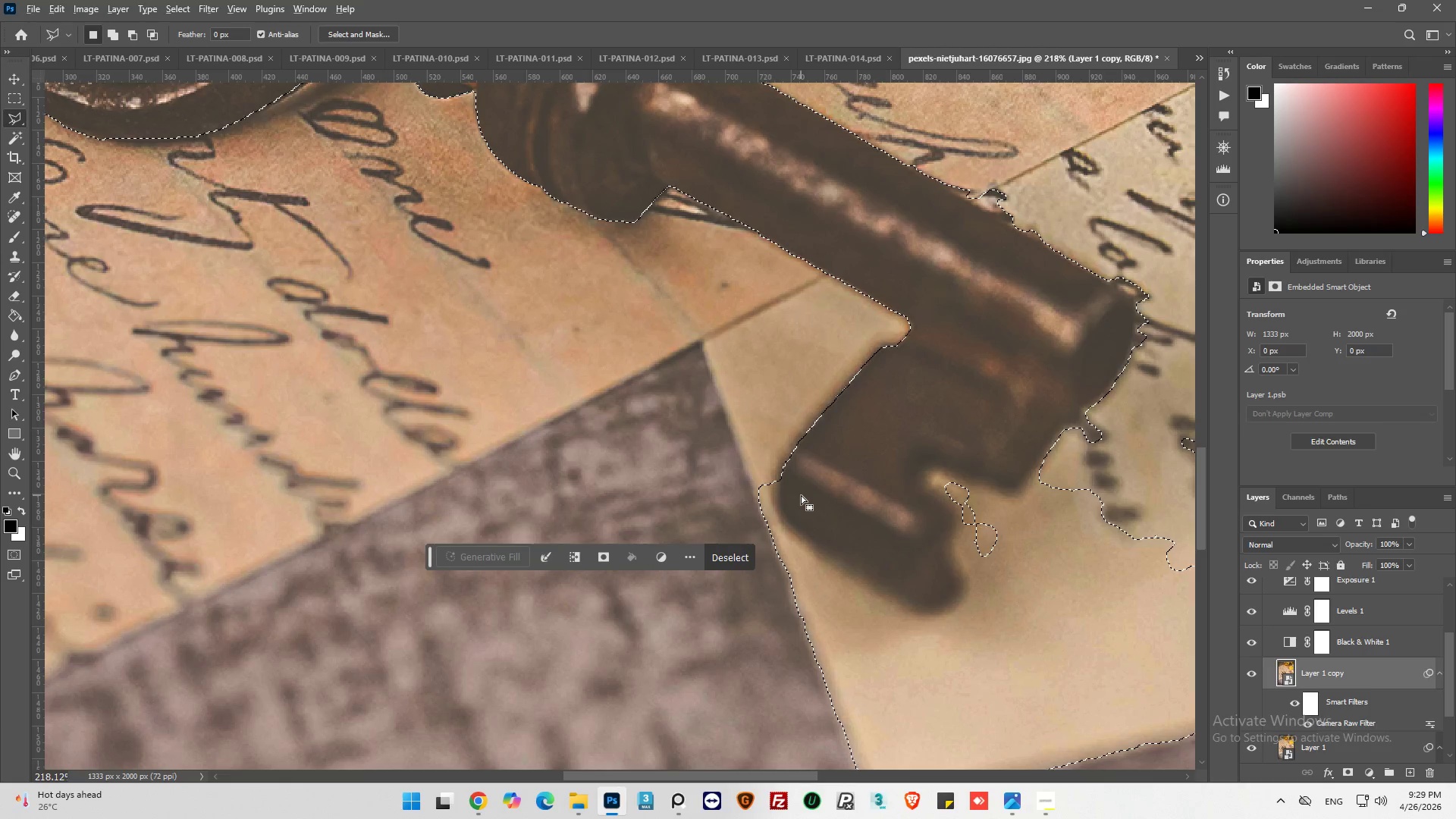 
hold_key(key=AltLeft, duration=0.45)
scroll: coordinate [801, 495], scroll_direction: down, amount: 5.0
 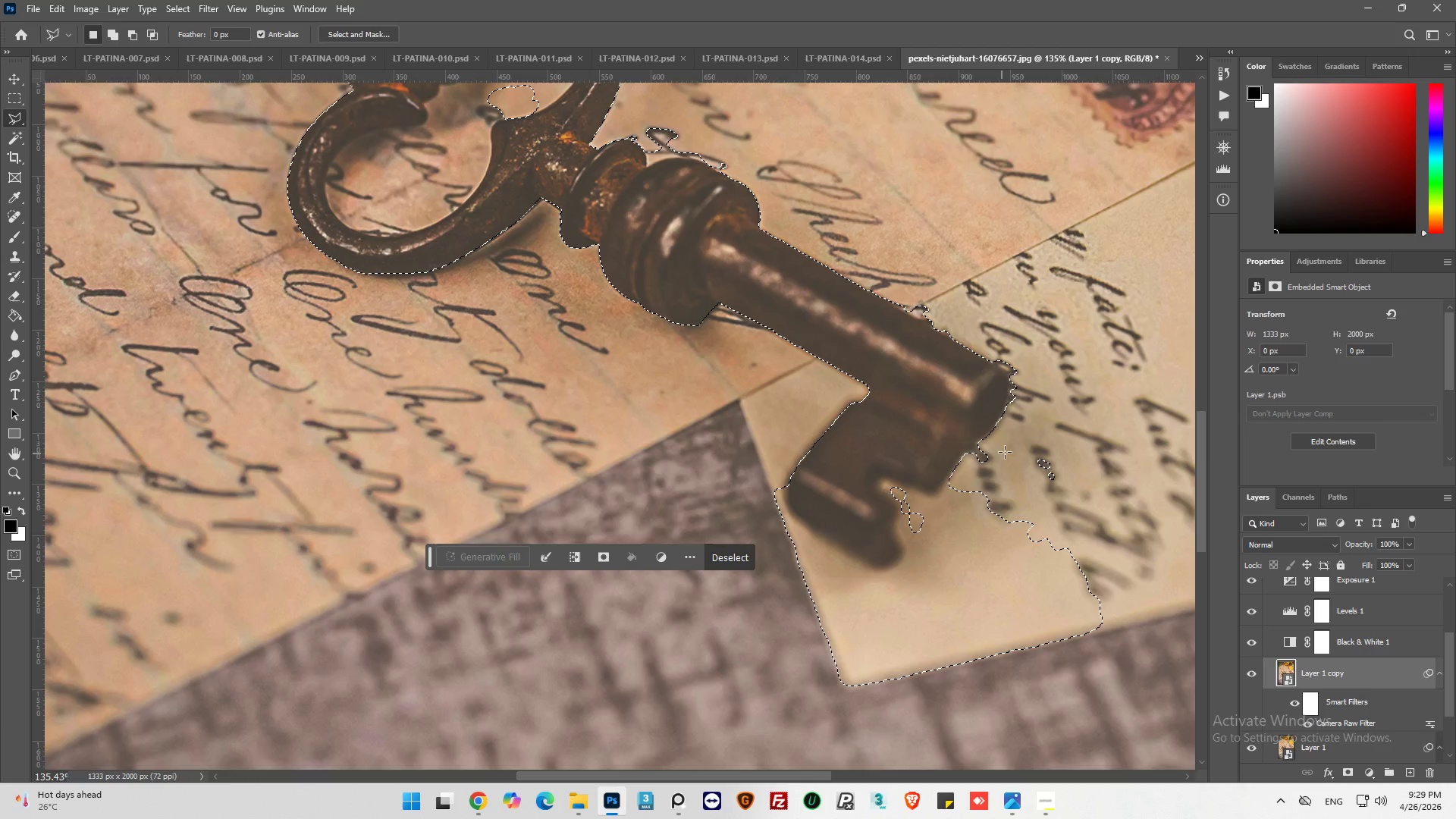 
hold_key(key=AltLeft, duration=0.42)
scroll: coordinate [1028, 426], scroll_direction: up, amount: 5.0
 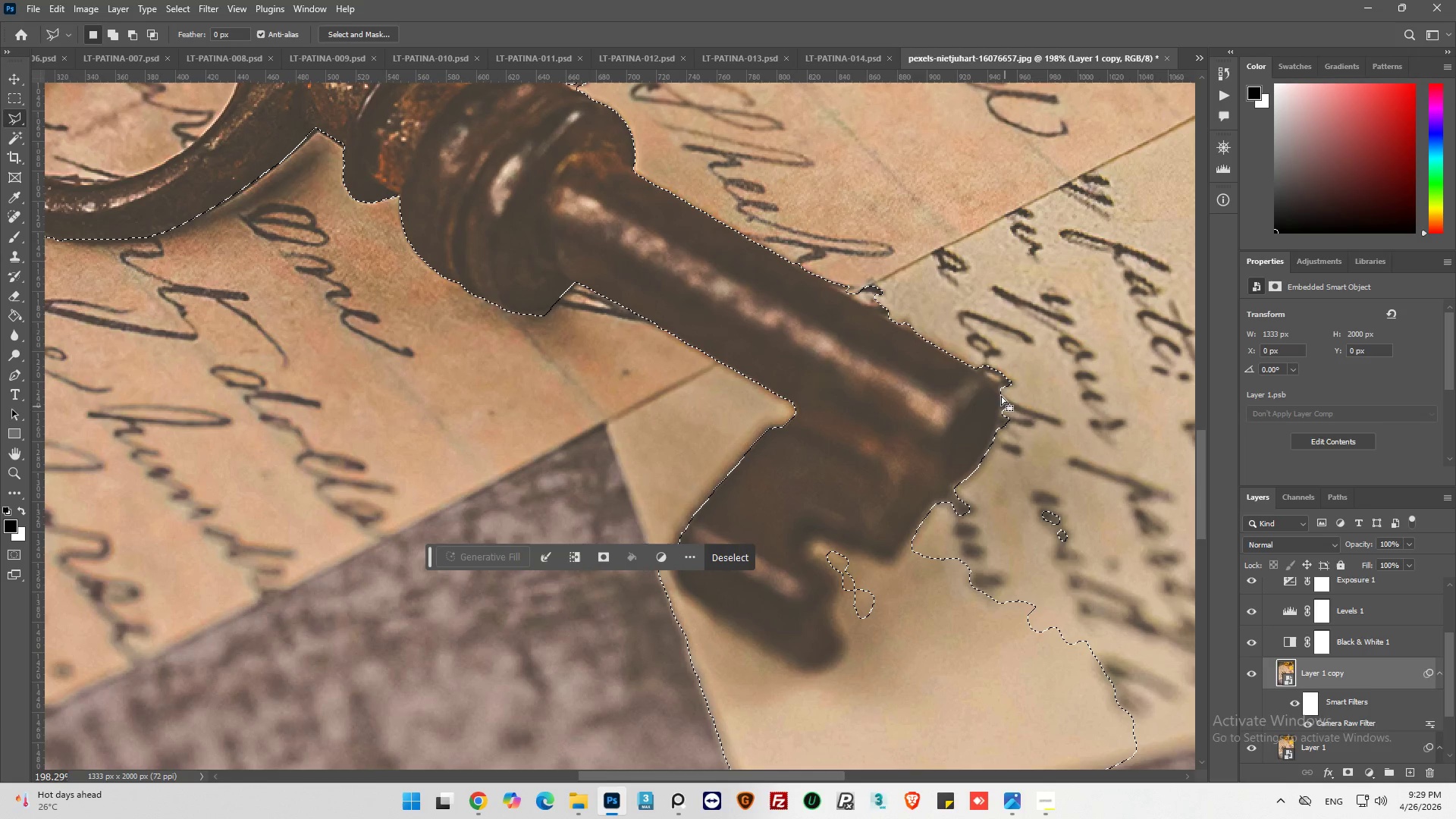 
hold_key(key=ShiftLeft, duration=0.38)
 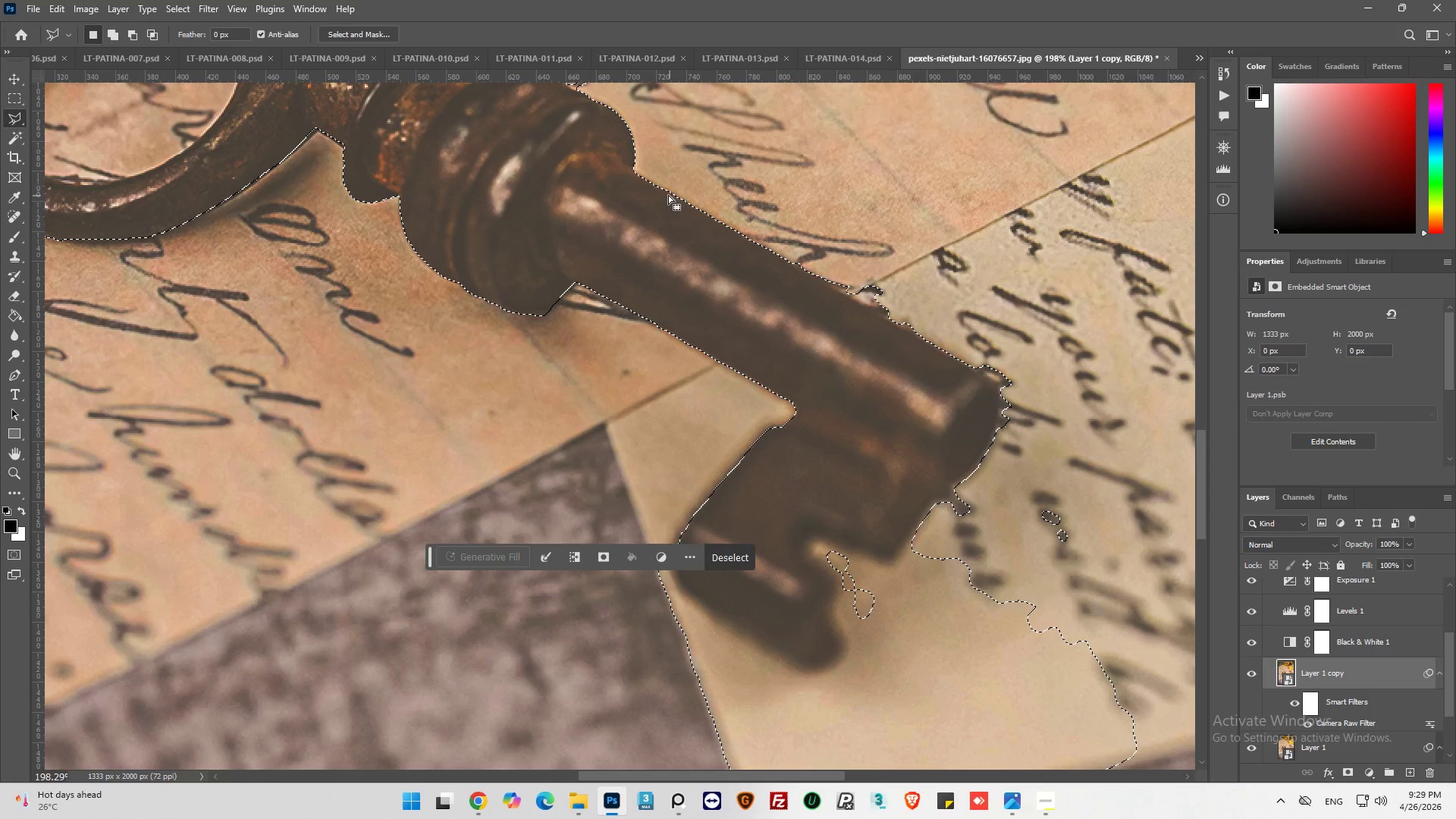 
hold_key(key=ShiftLeft, duration=0.81)
 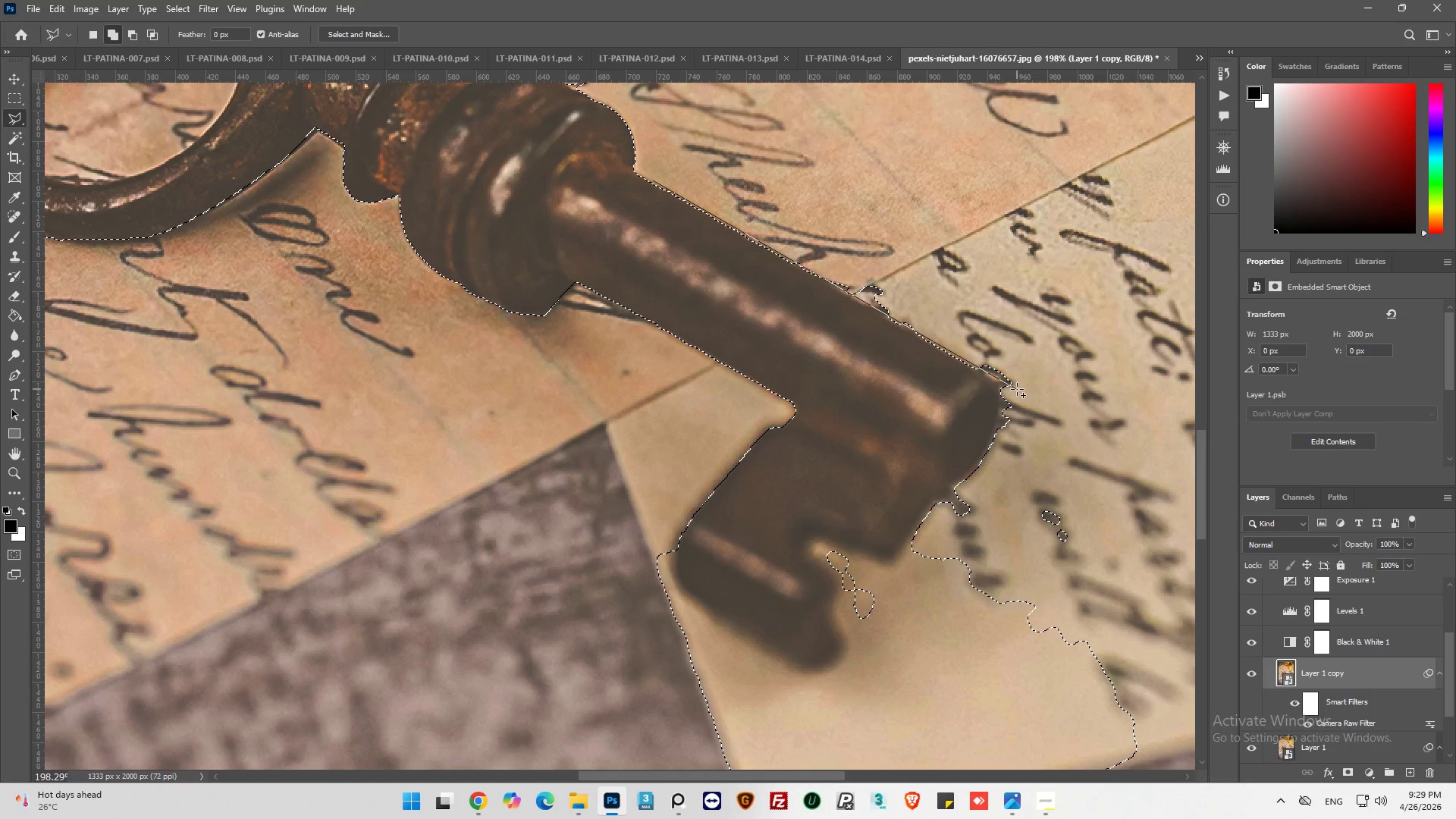 
left_click([1016, 393])
 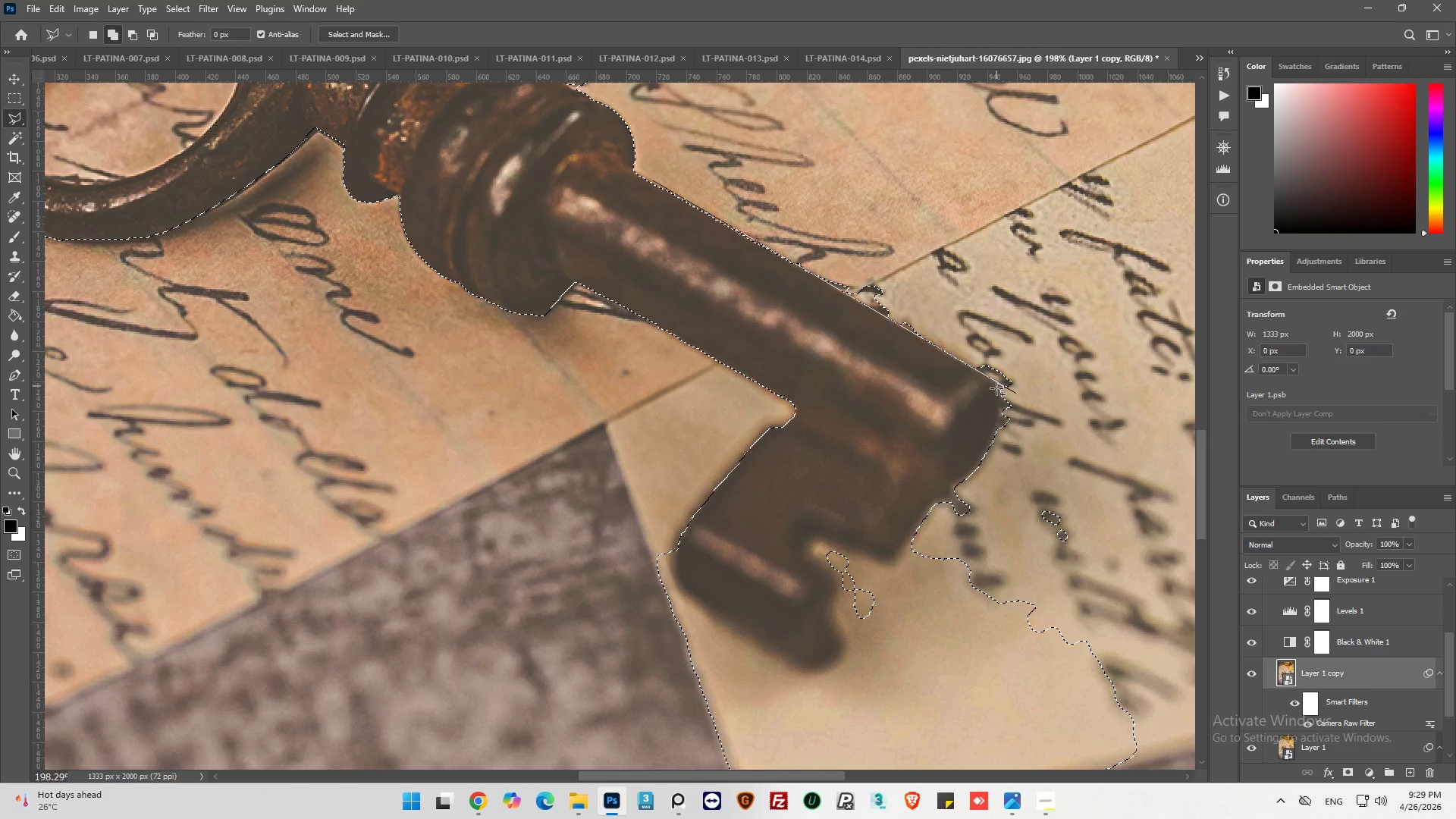 
left_click_drag(start_coordinate=[997, 397], to_coordinate=[997, 400])
 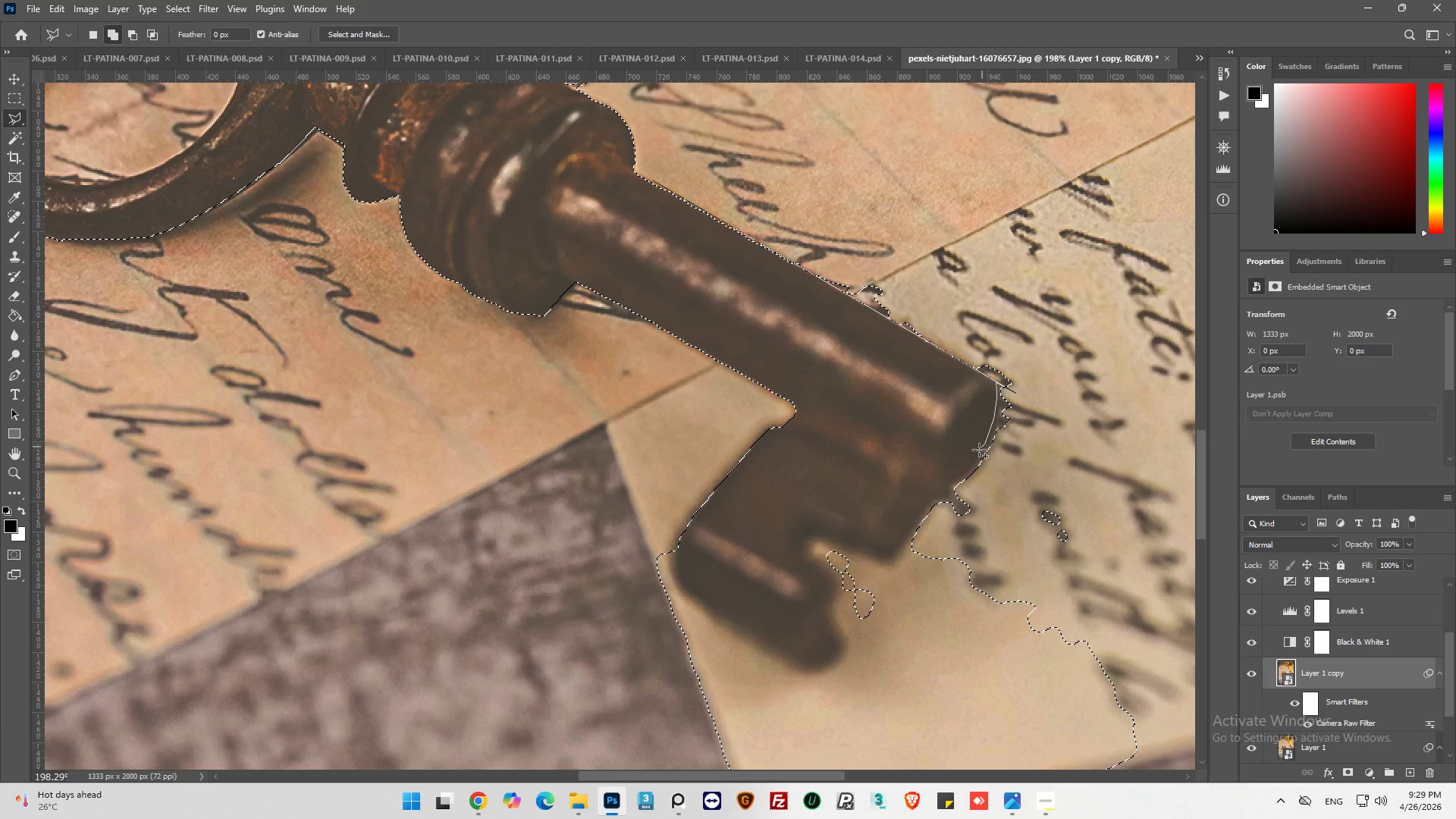 
left_click_drag(start_coordinate=[969, 469], to_coordinate=[965, 472])
 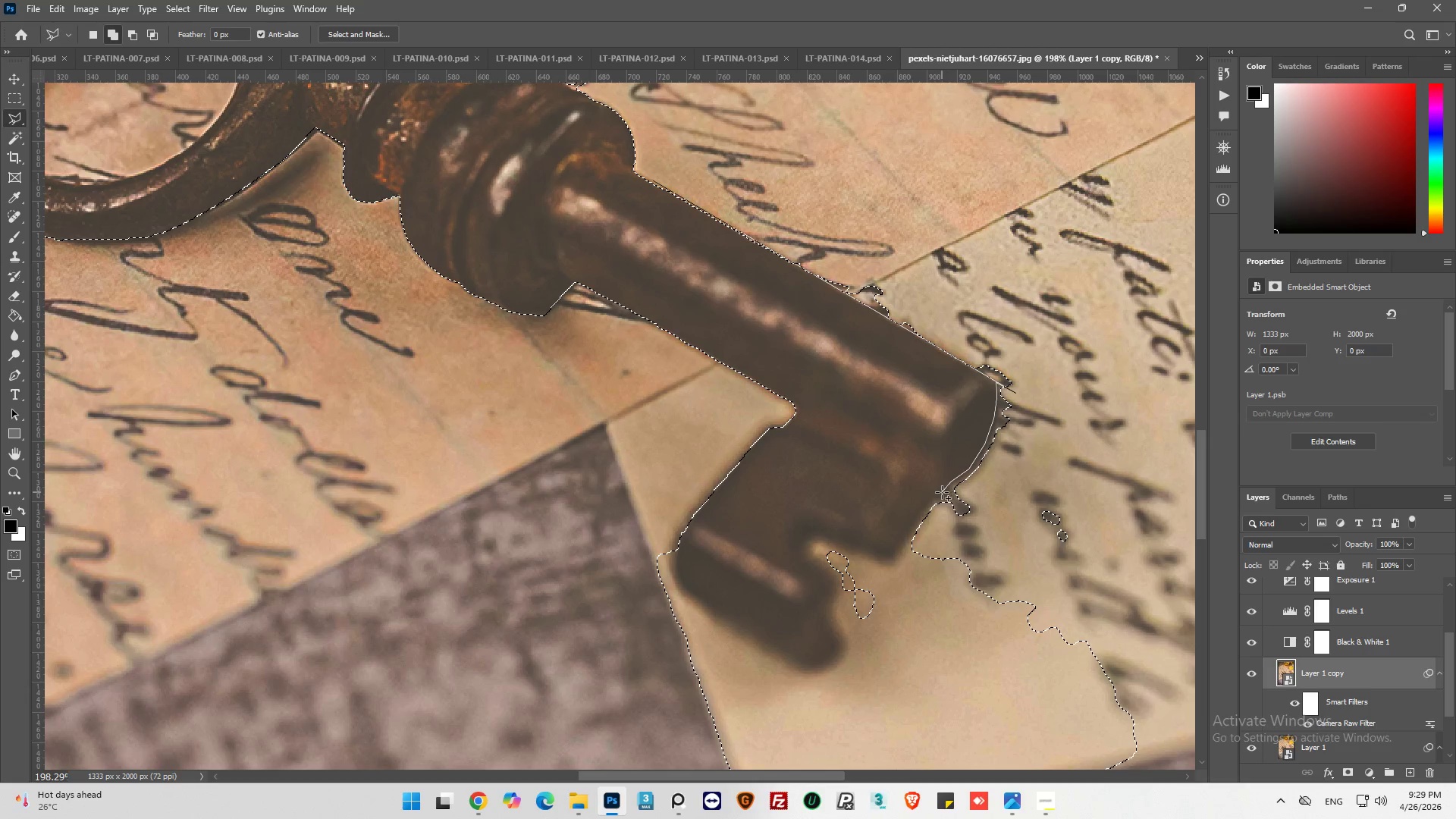 
left_click_drag(start_coordinate=[942, 492], to_coordinate=[937, 496])
 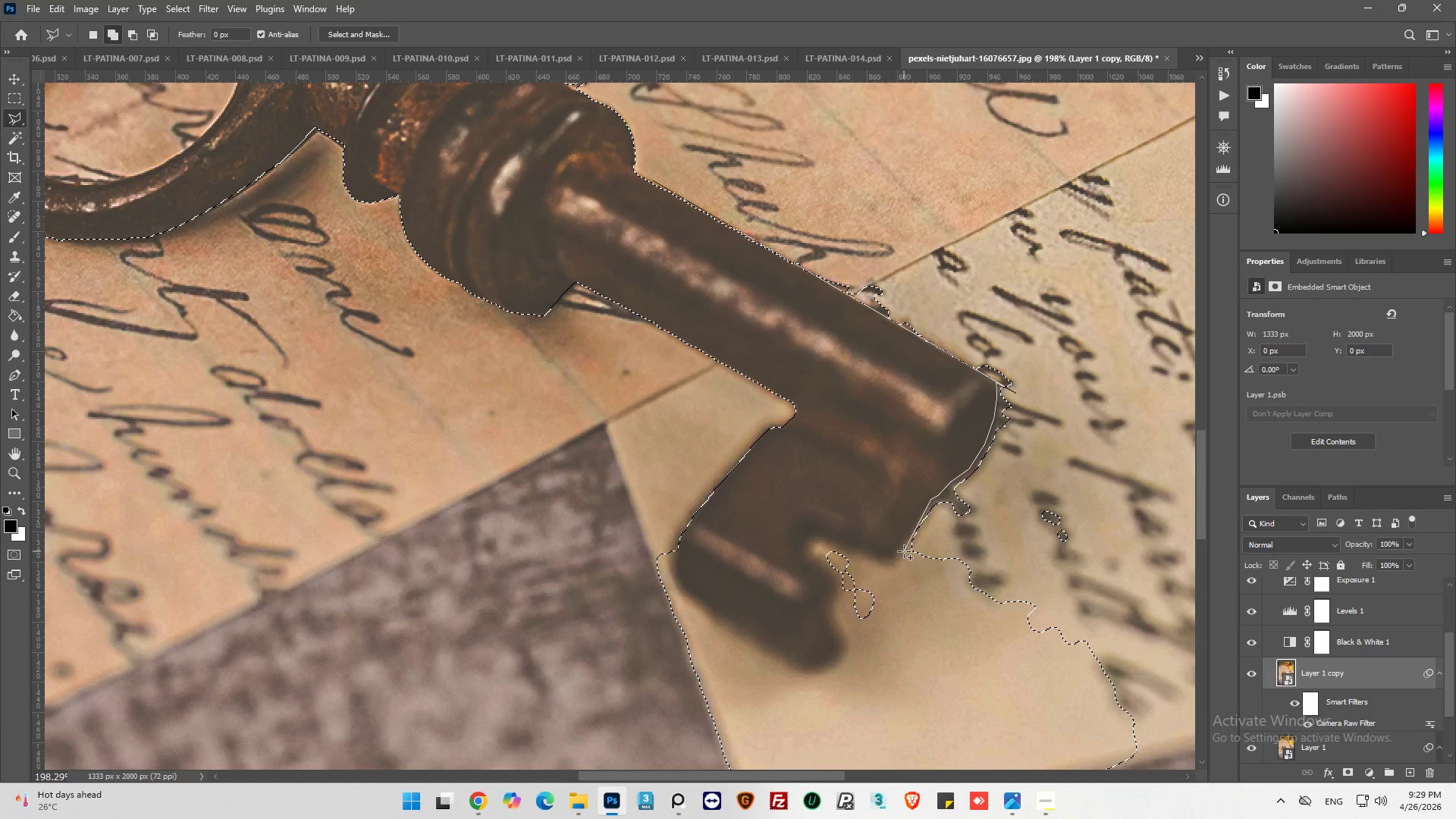 
left_click([899, 554])
 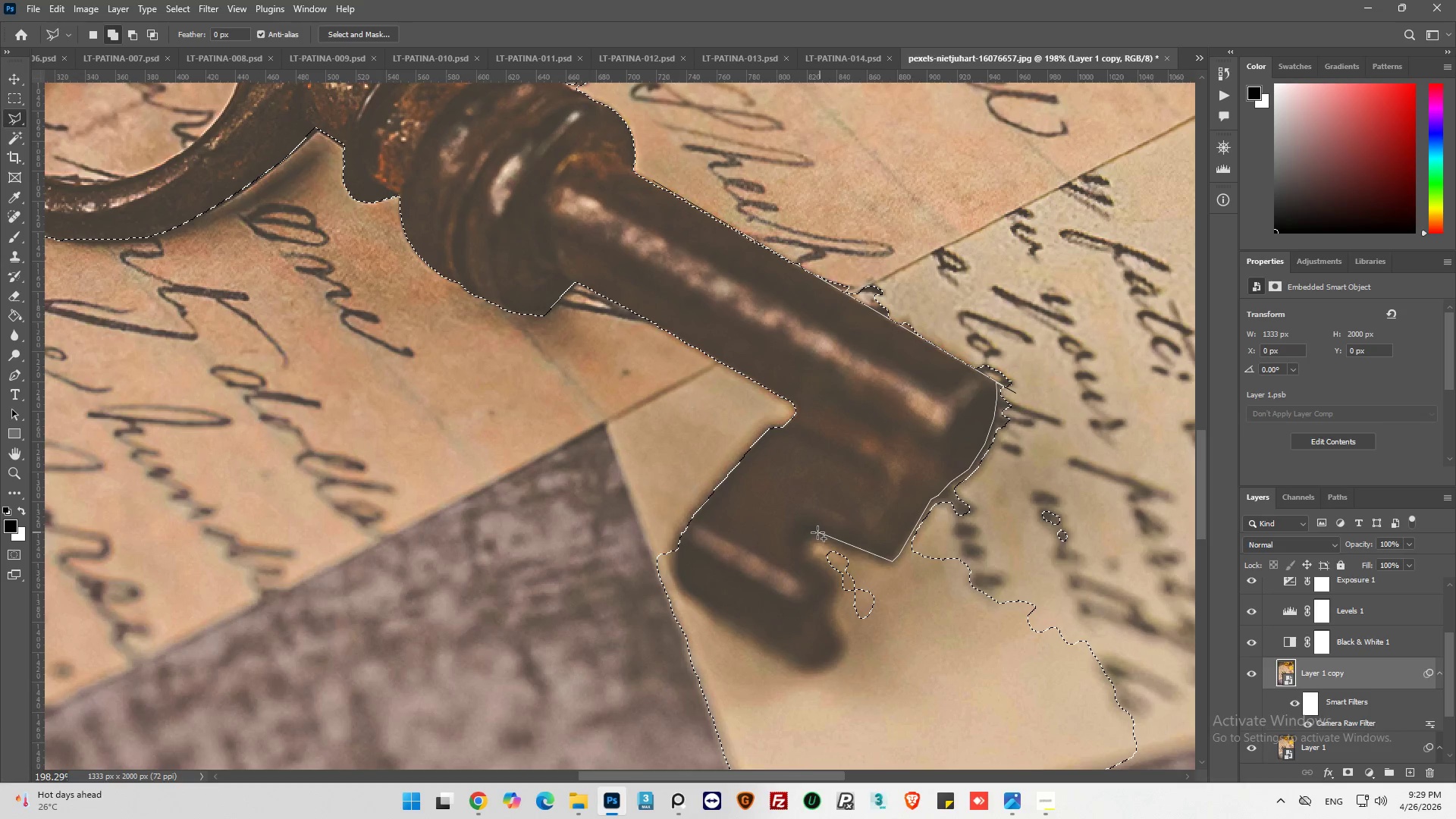 
left_click_drag(start_coordinate=[808, 532], to_coordinate=[807, 537])
 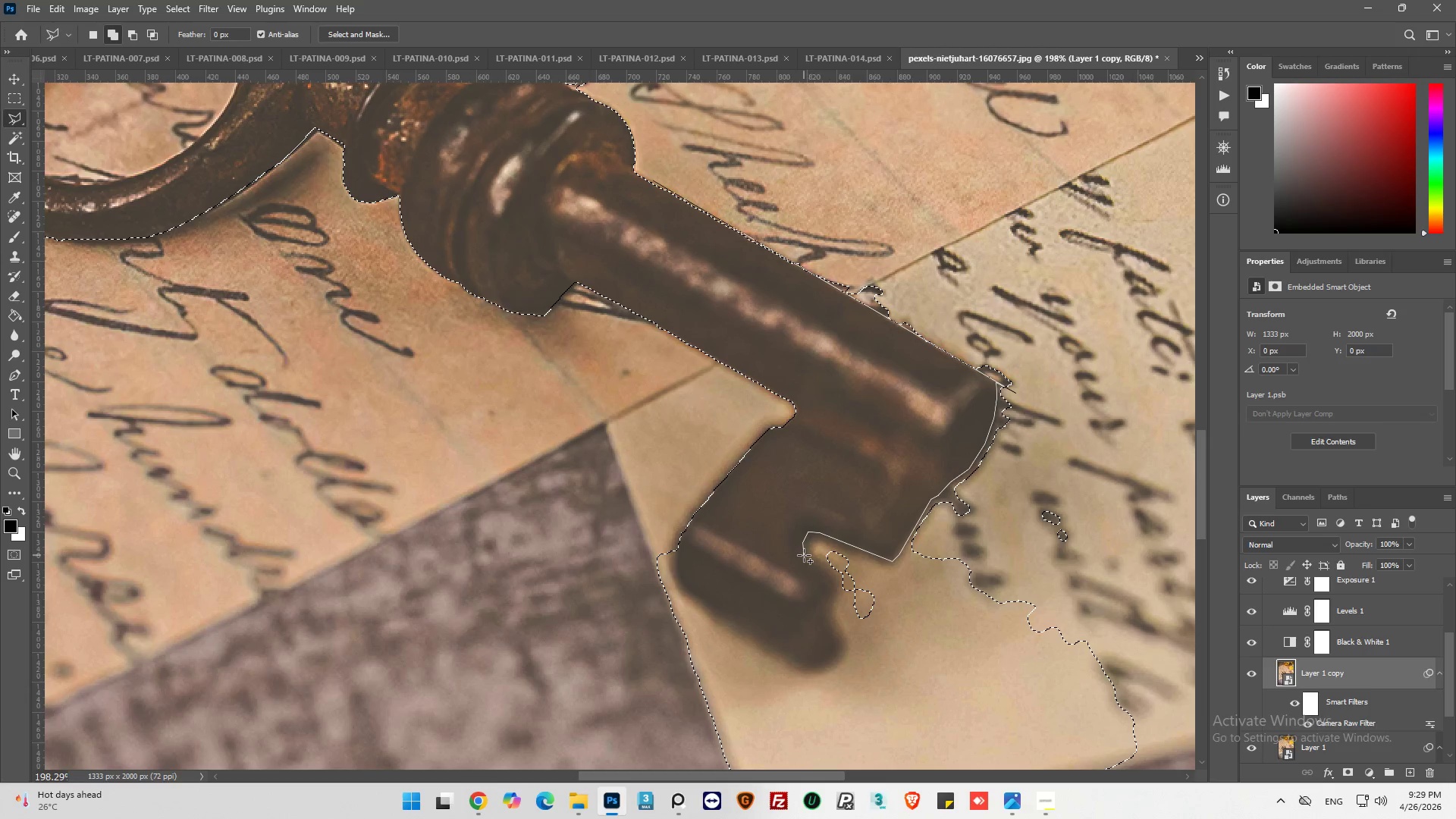 
left_click_drag(start_coordinate=[804, 555], to_coordinate=[805, 559])
 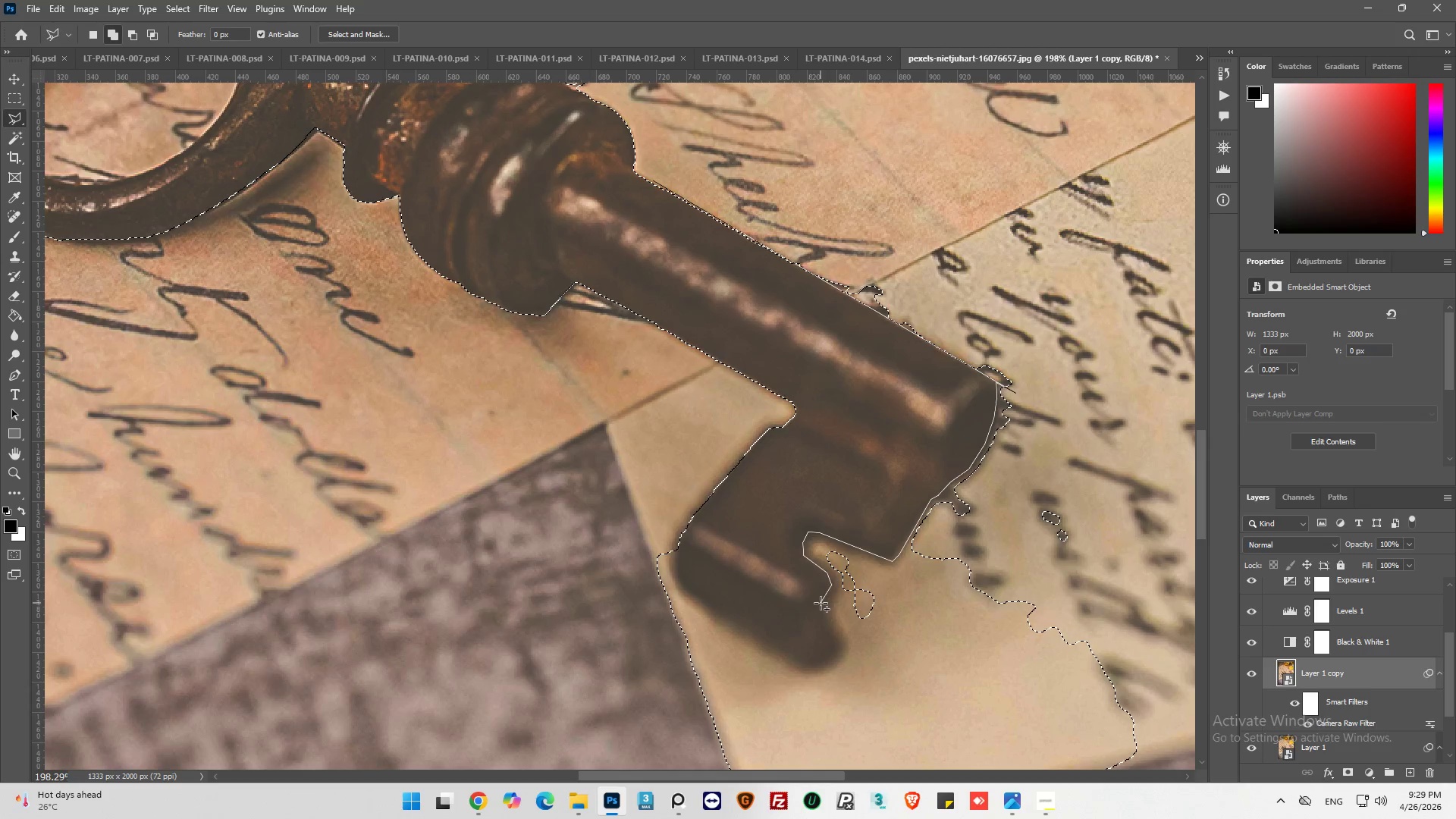 
left_click([826, 602])
 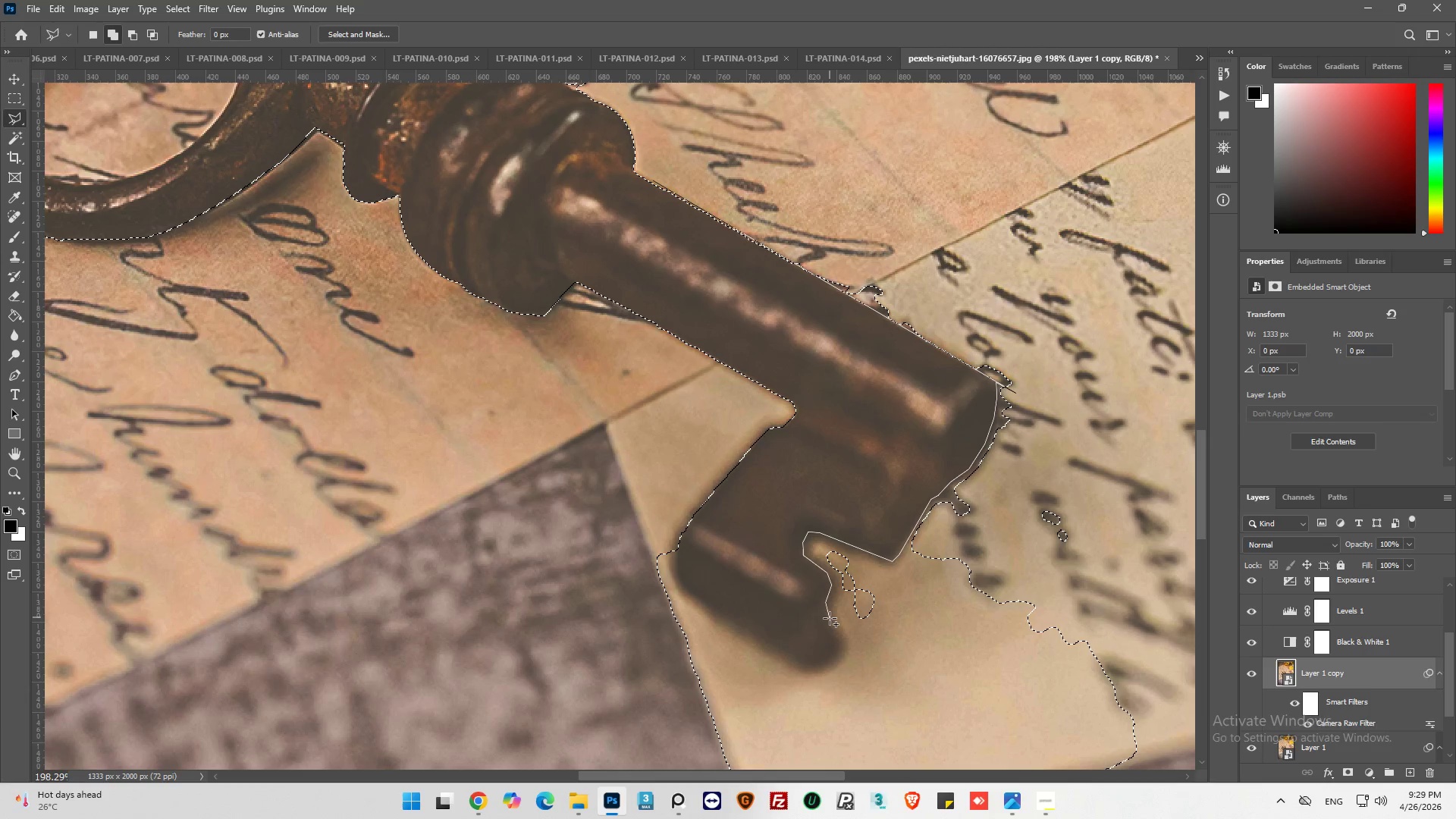 
left_click_drag(start_coordinate=[830, 620], to_coordinate=[833, 624])
 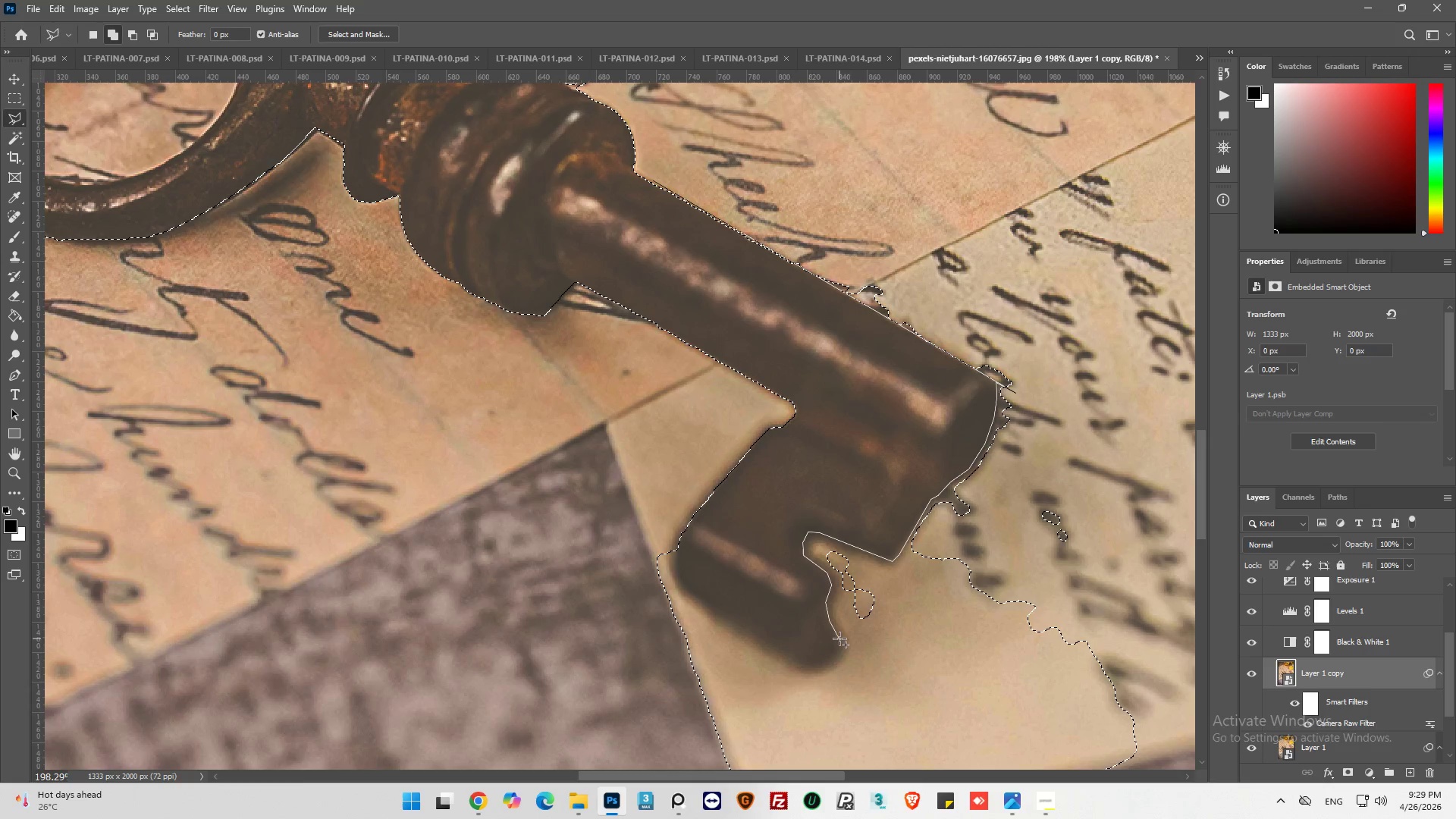 
left_click_drag(start_coordinate=[839, 639], to_coordinate=[839, 643])
 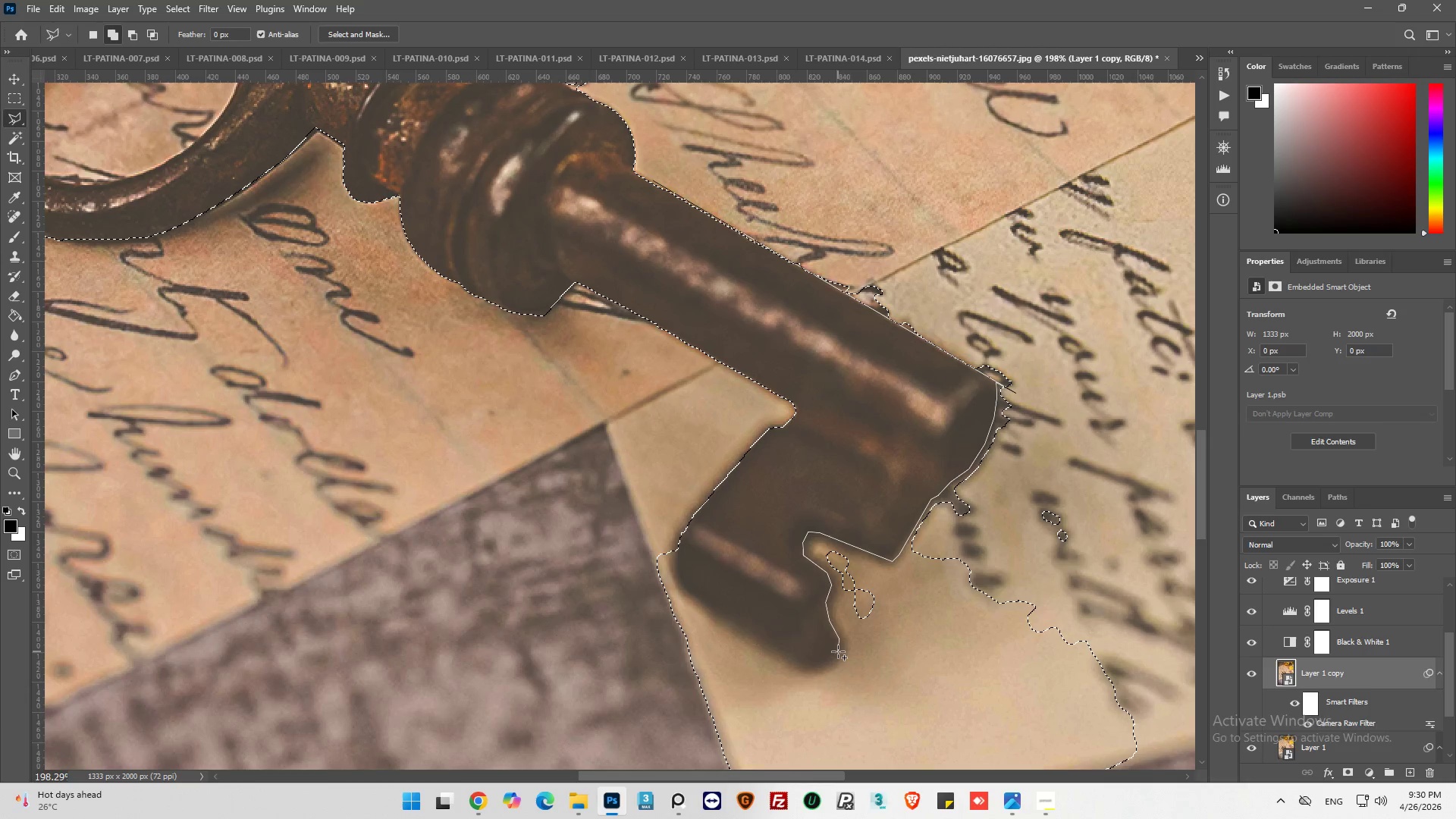 
left_click_drag(start_coordinate=[838, 651], to_coordinate=[830, 661])
 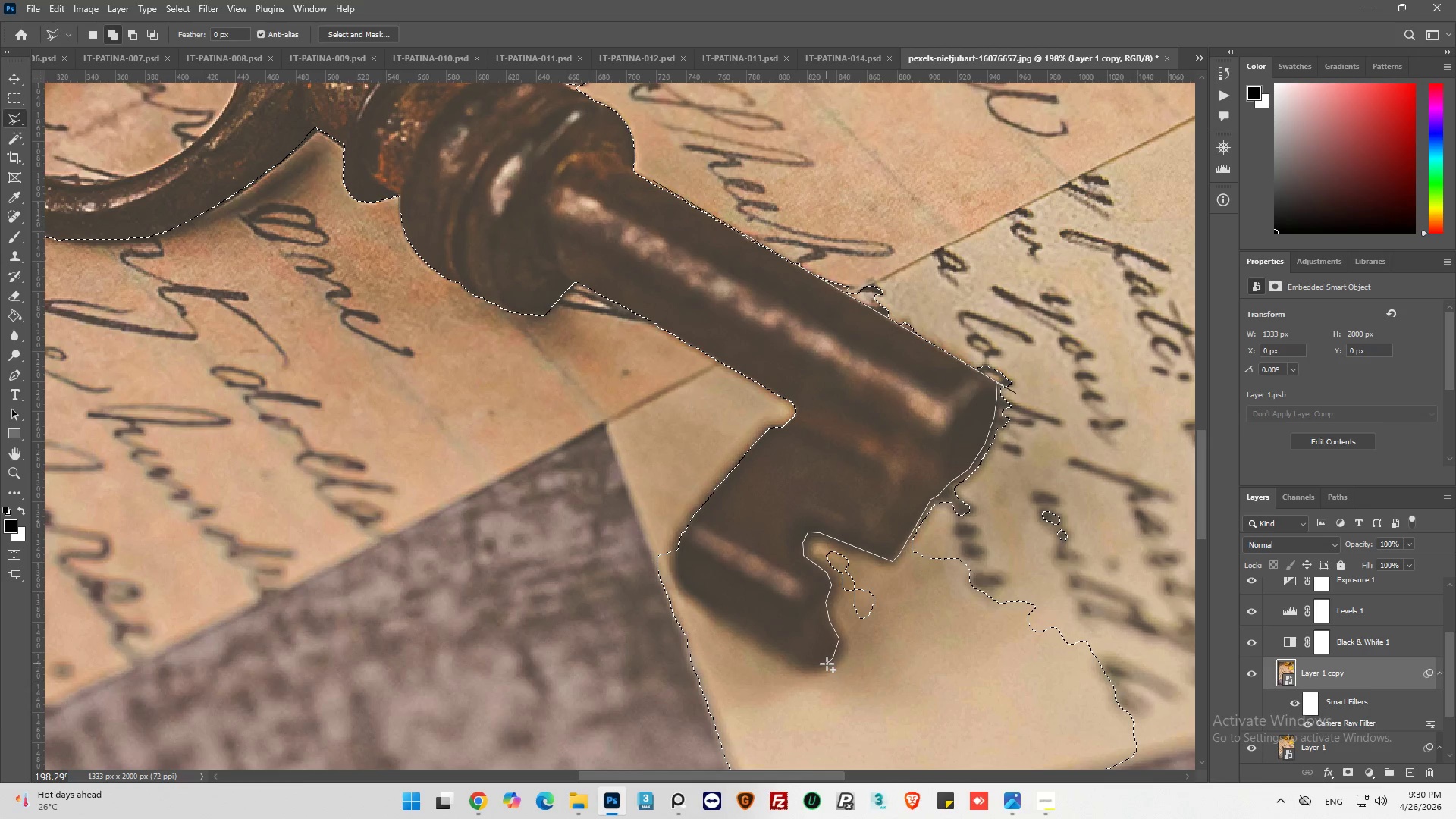 
left_click_drag(start_coordinate=[827, 664], to_coordinate=[823, 670])
 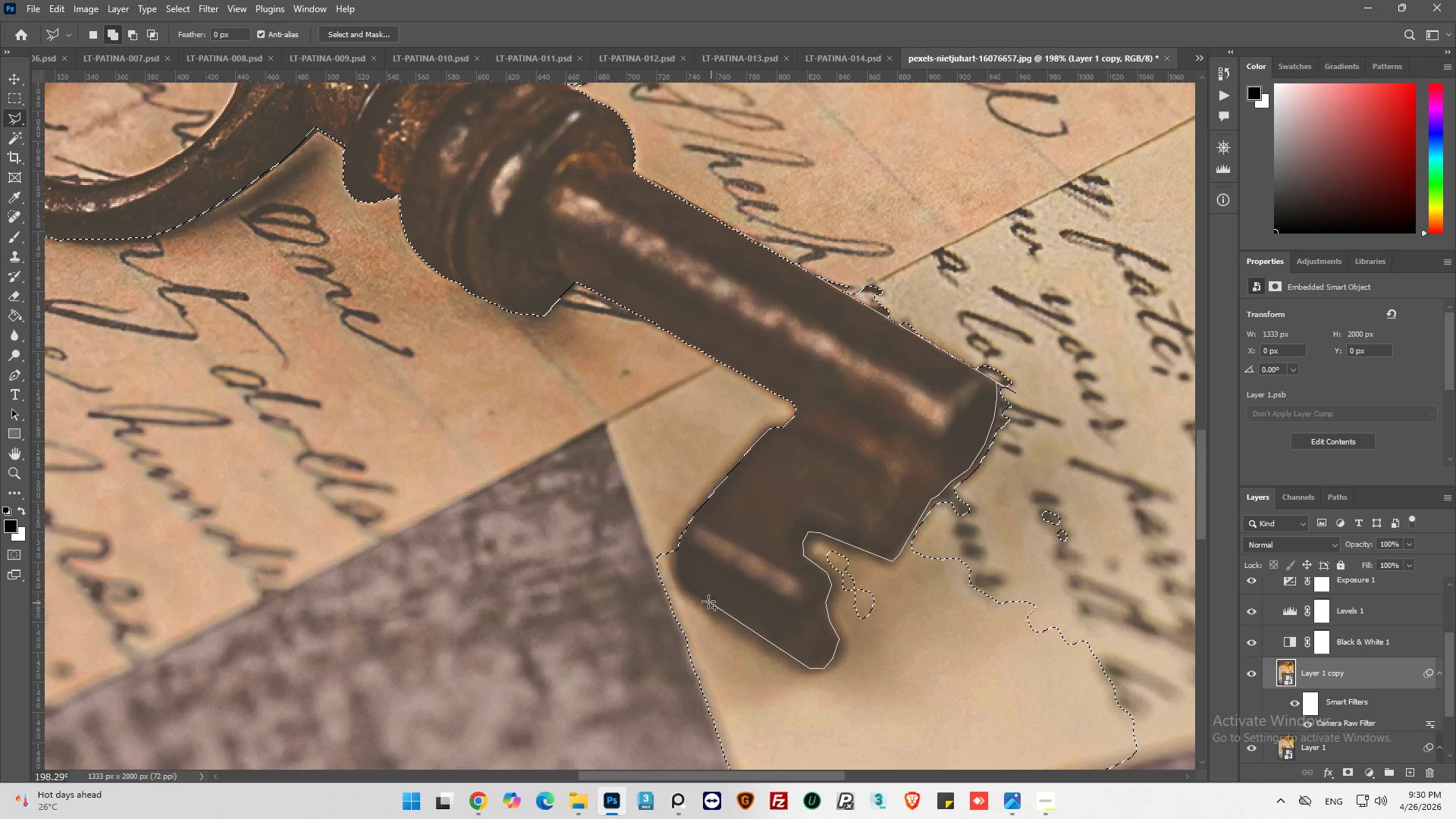 
left_click_drag(start_coordinate=[698, 597], to_coordinate=[690, 592])
 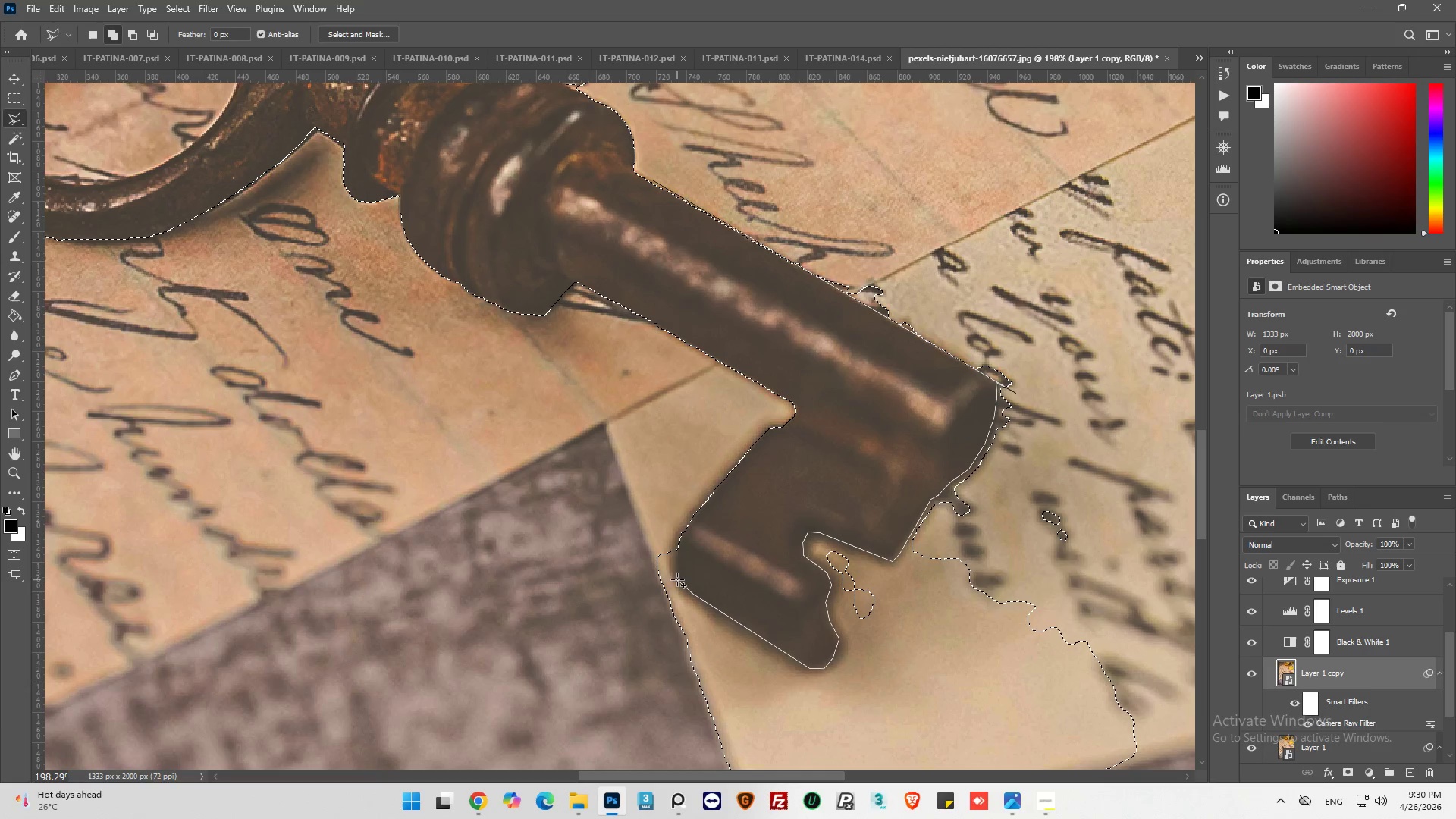 
left_click_drag(start_coordinate=[677, 579], to_coordinate=[678, 574])
 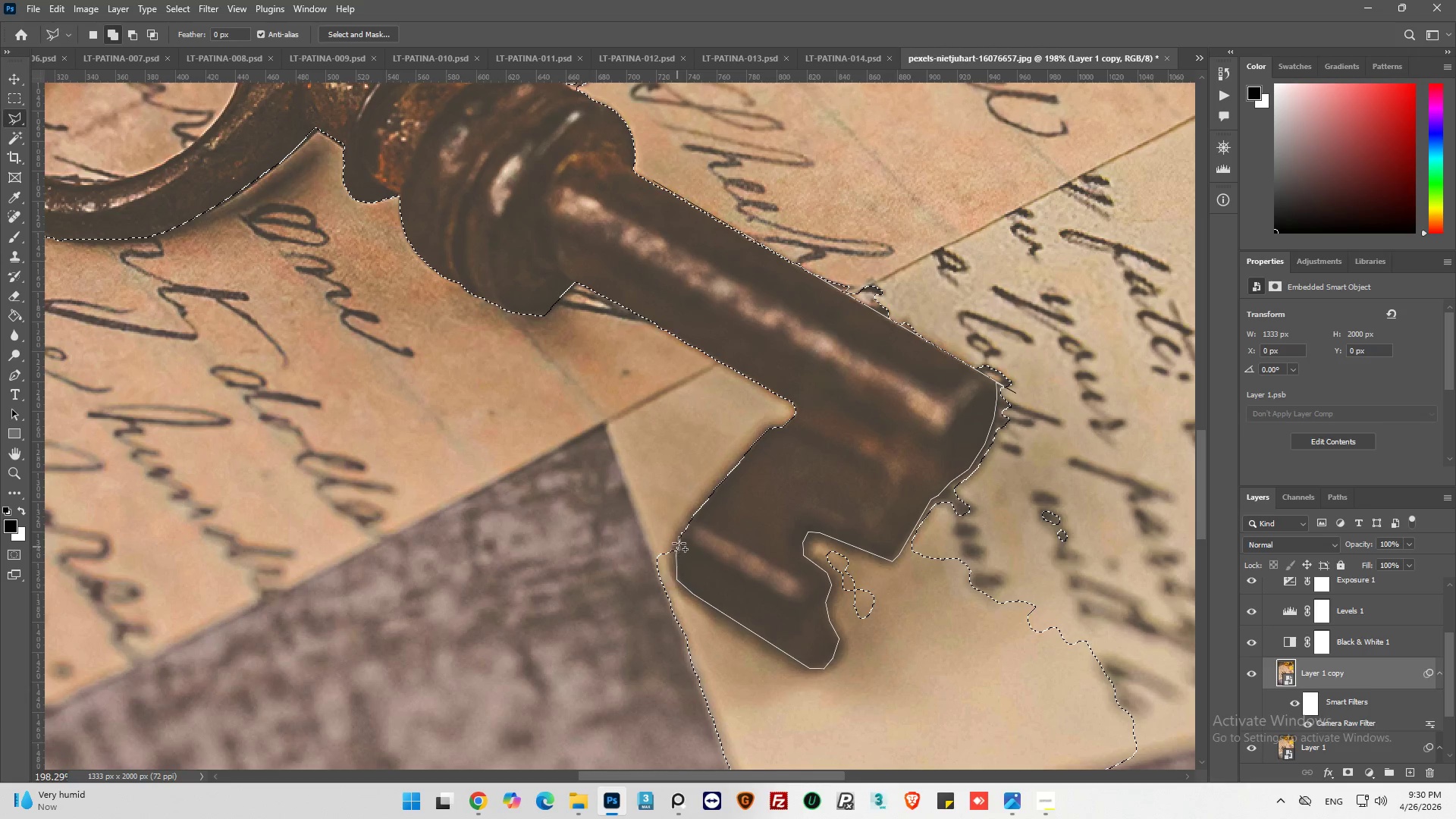 
left_click_drag(start_coordinate=[679, 540], to_coordinate=[670, 535])
 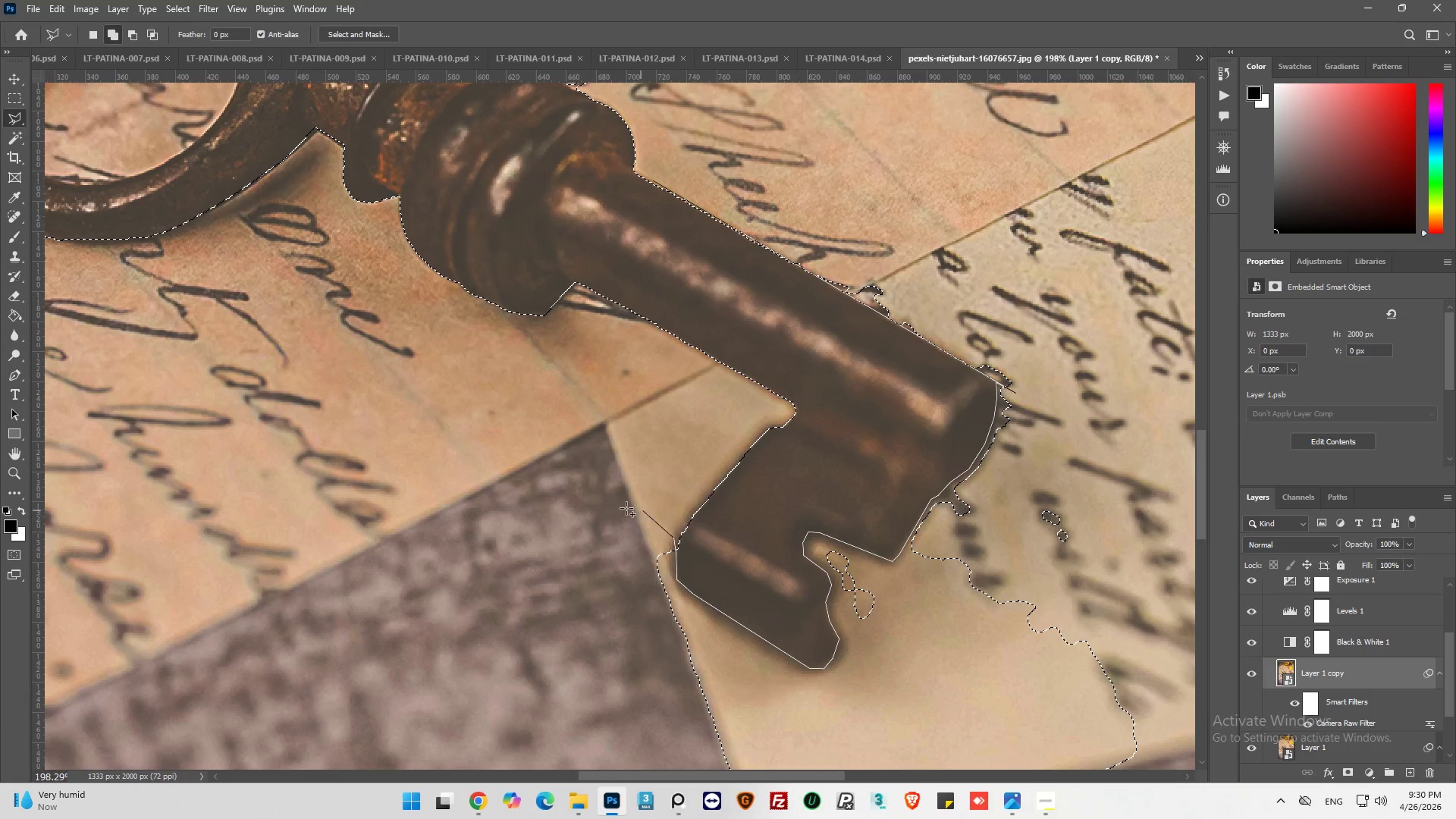 
left_click_drag(start_coordinate=[639, 509], to_coordinate=[583, 508])
 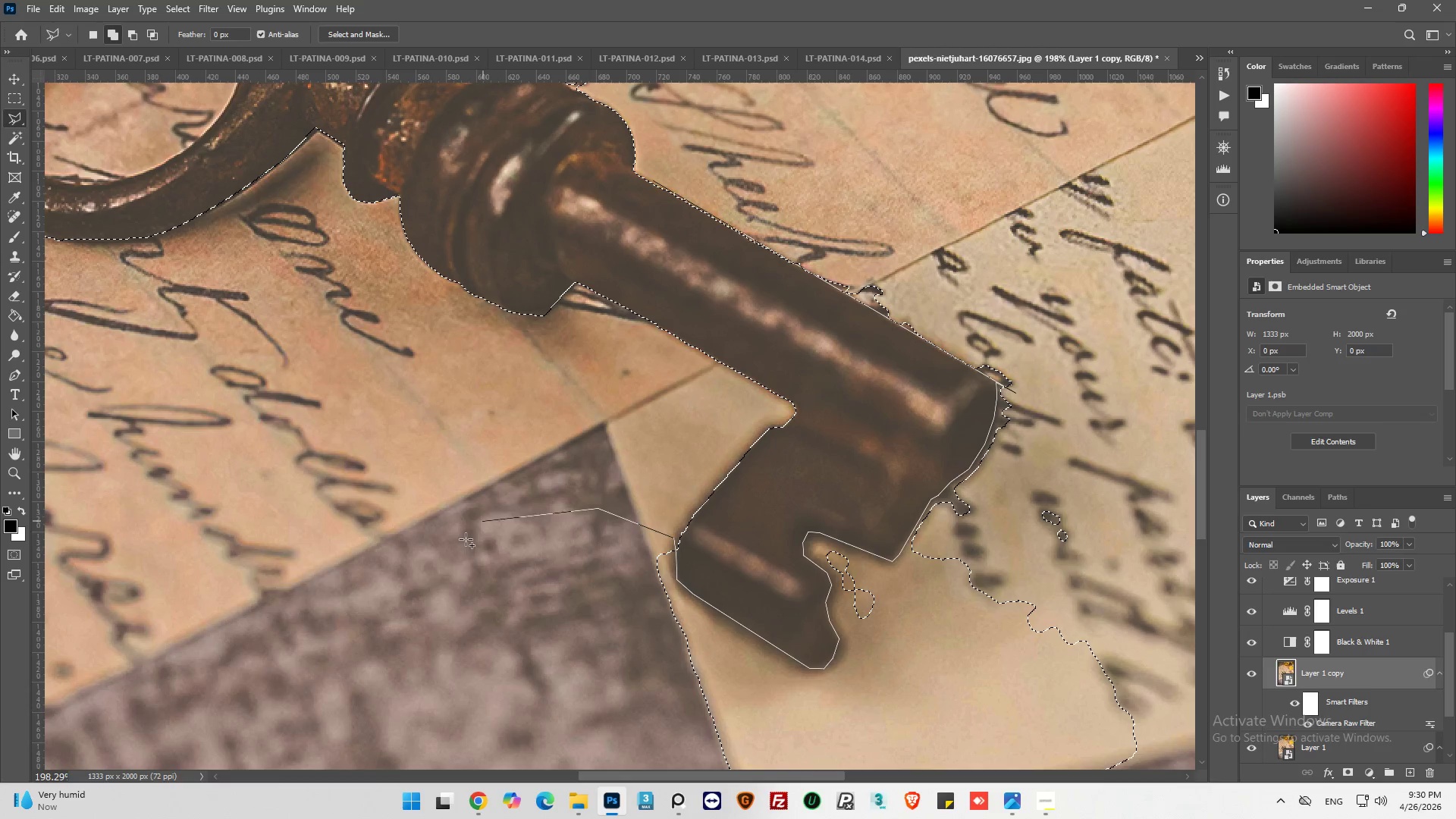 
left_click_drag(start_coordinate=[460, 544], to_coordinate=[424, 589])
 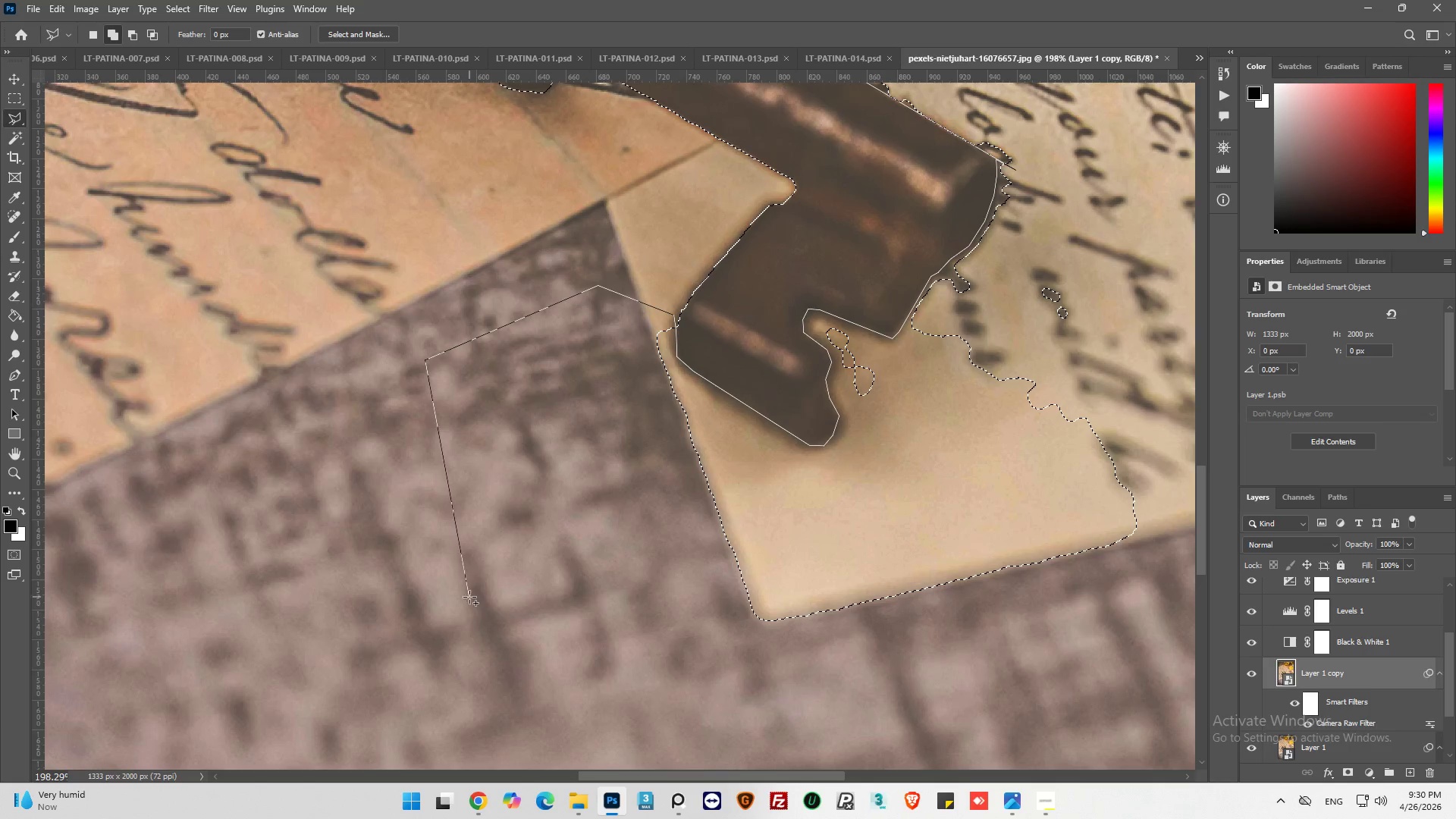 
left_click_drag(start_coordinate=[463, 604], to_coordinate=[463, 620])
 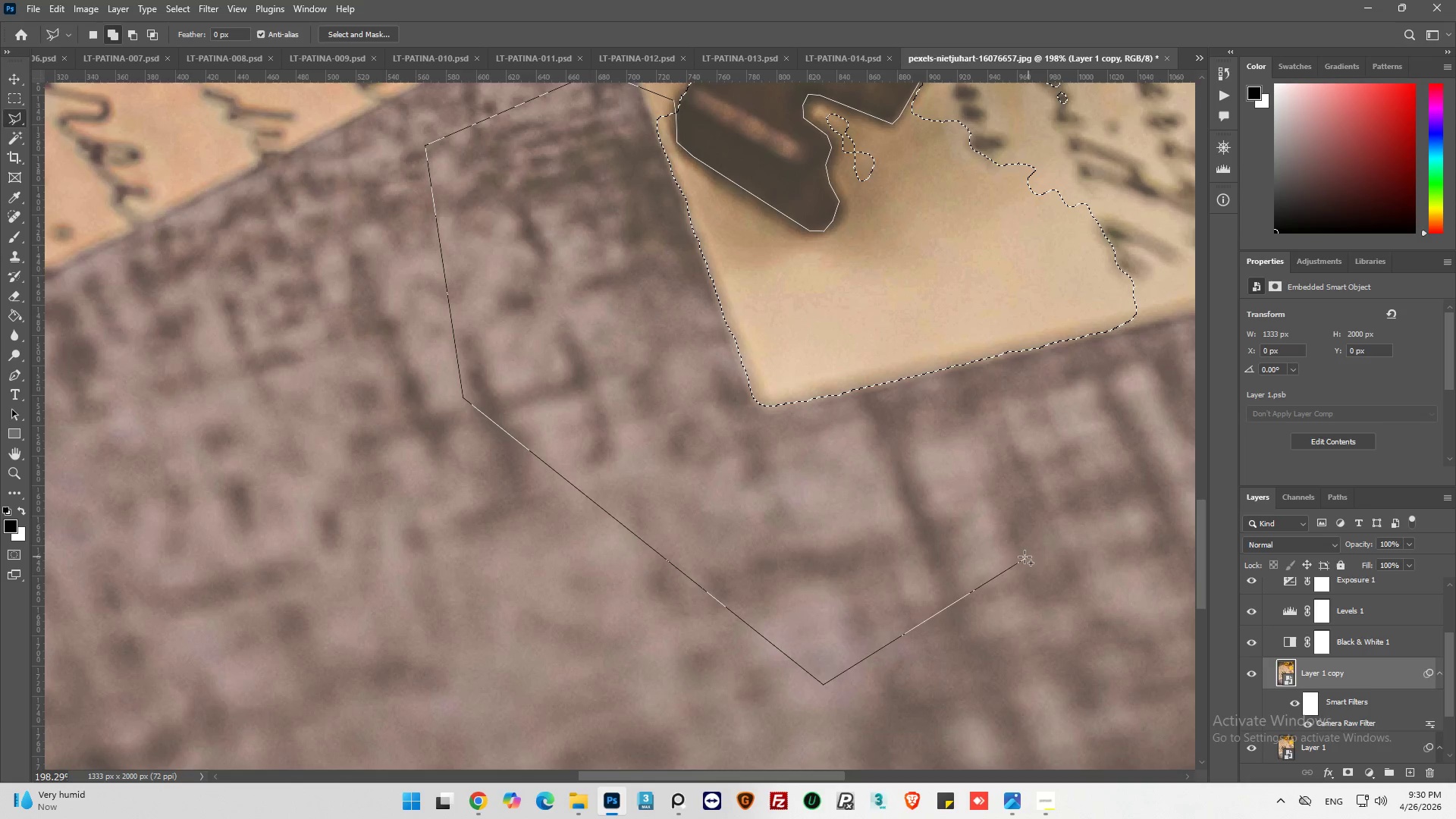 
hold_key(key=AltLeft, duration=0.53)
scroll: coordinate [575, 567], scroll_direction: down, amount: 8.0
 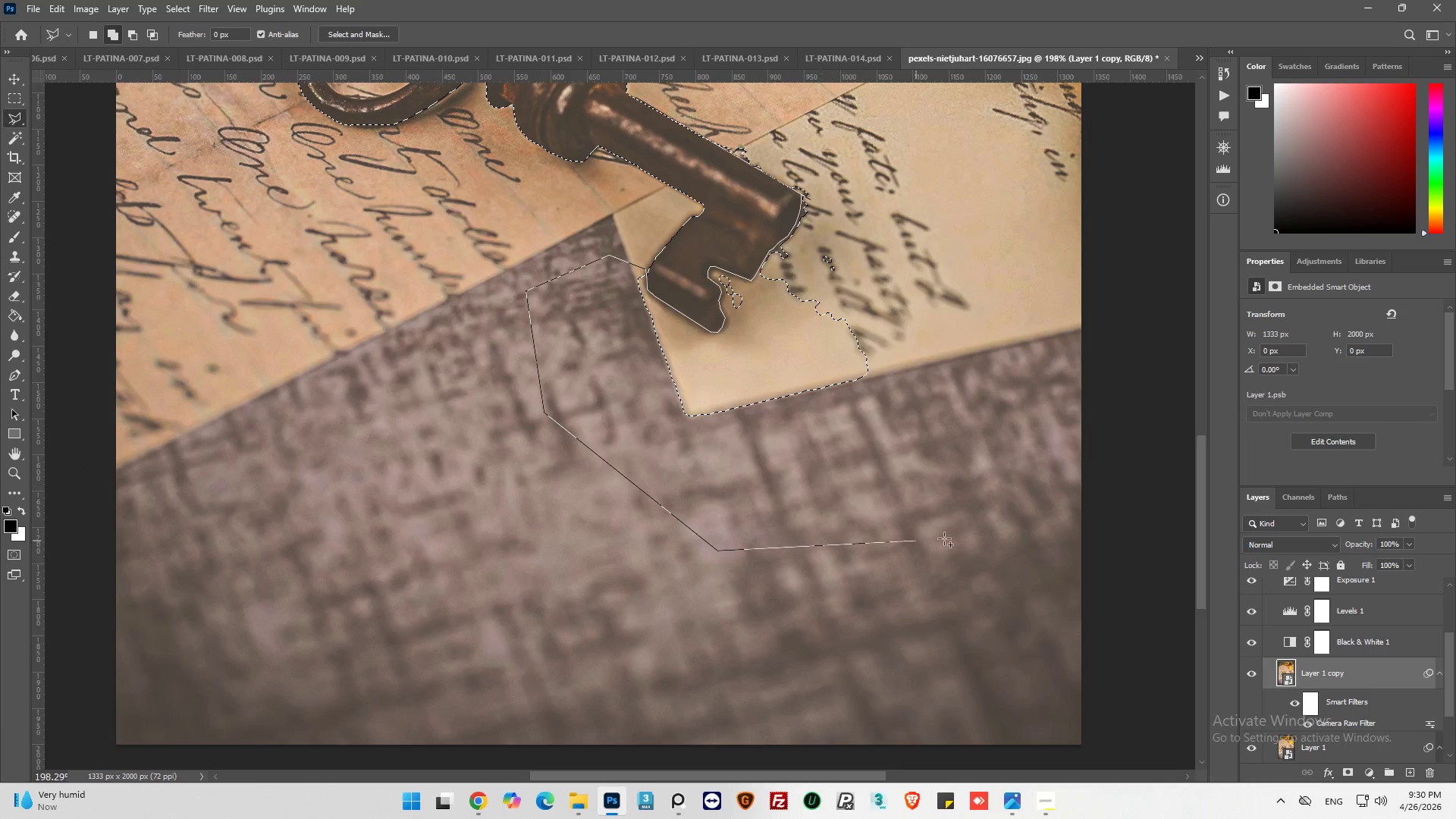 
left_click_drag(start_coordinate=[981, 501], to_coordinate=[989, 490])
 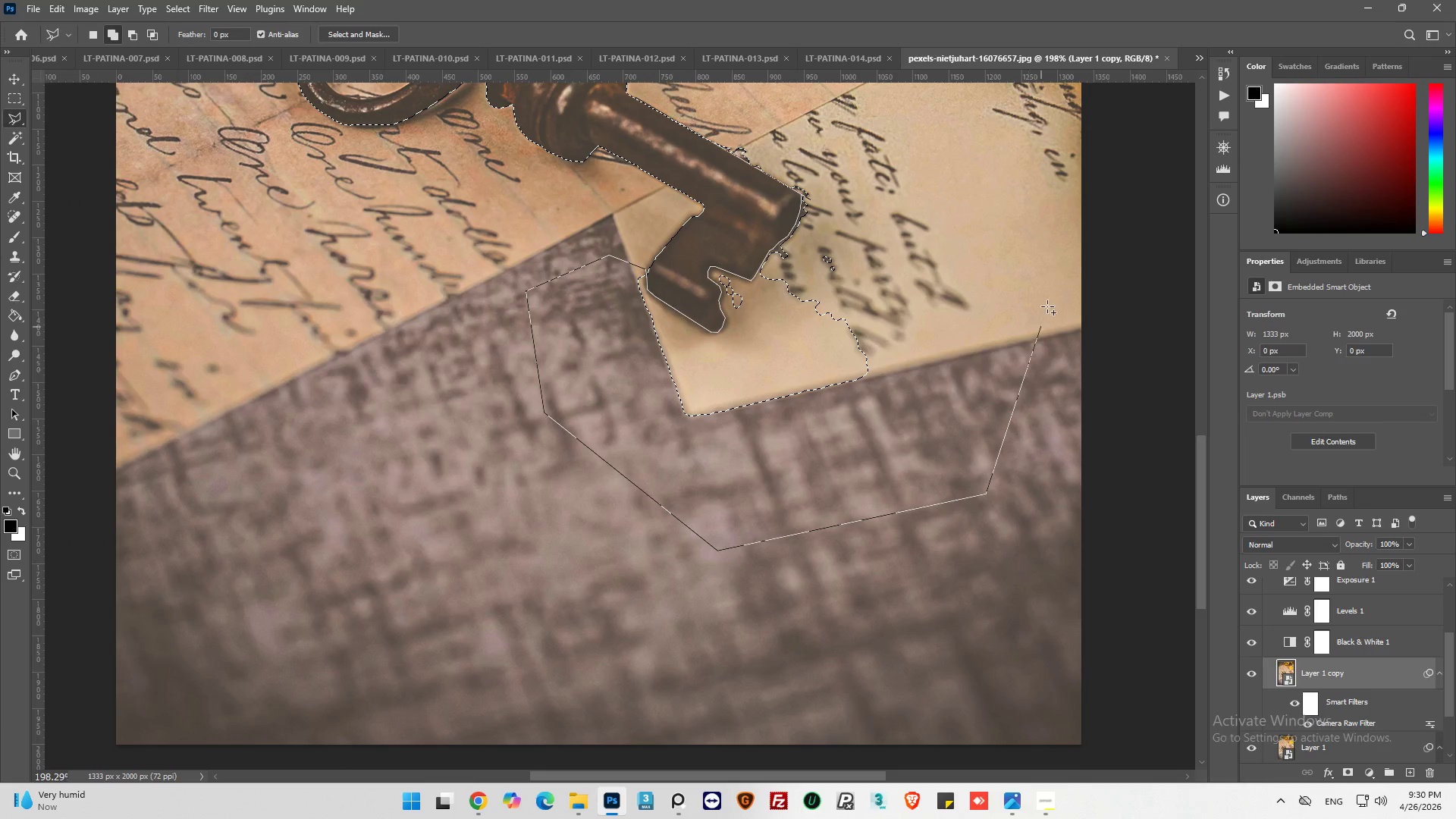 
left_click_drag(start_coordinate=[1048, 306], to_coordinate=[1027, 280])
 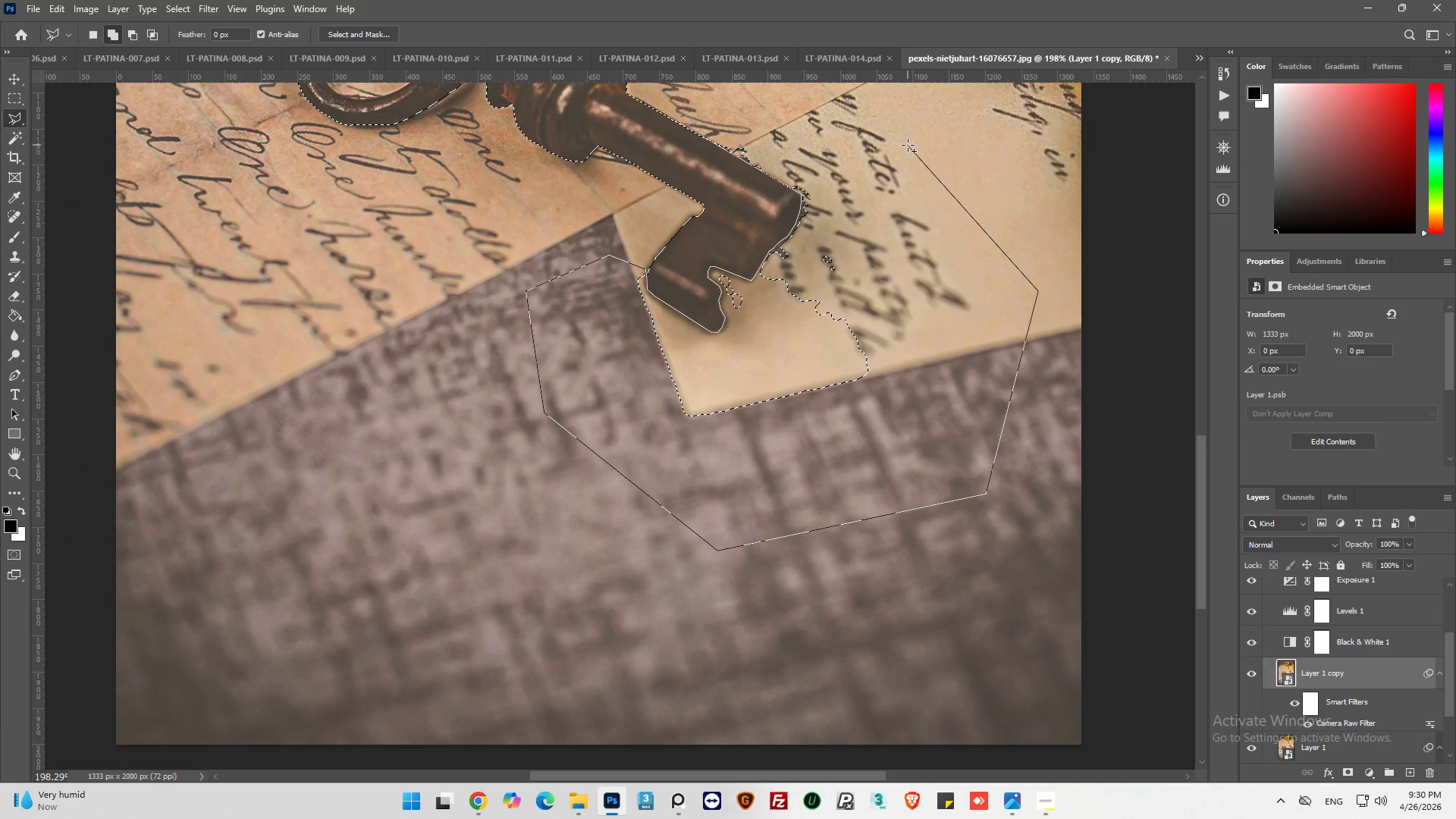 
left_click_drag(start_coordinate=[908, 145], to_coordinate=[889, 121])
 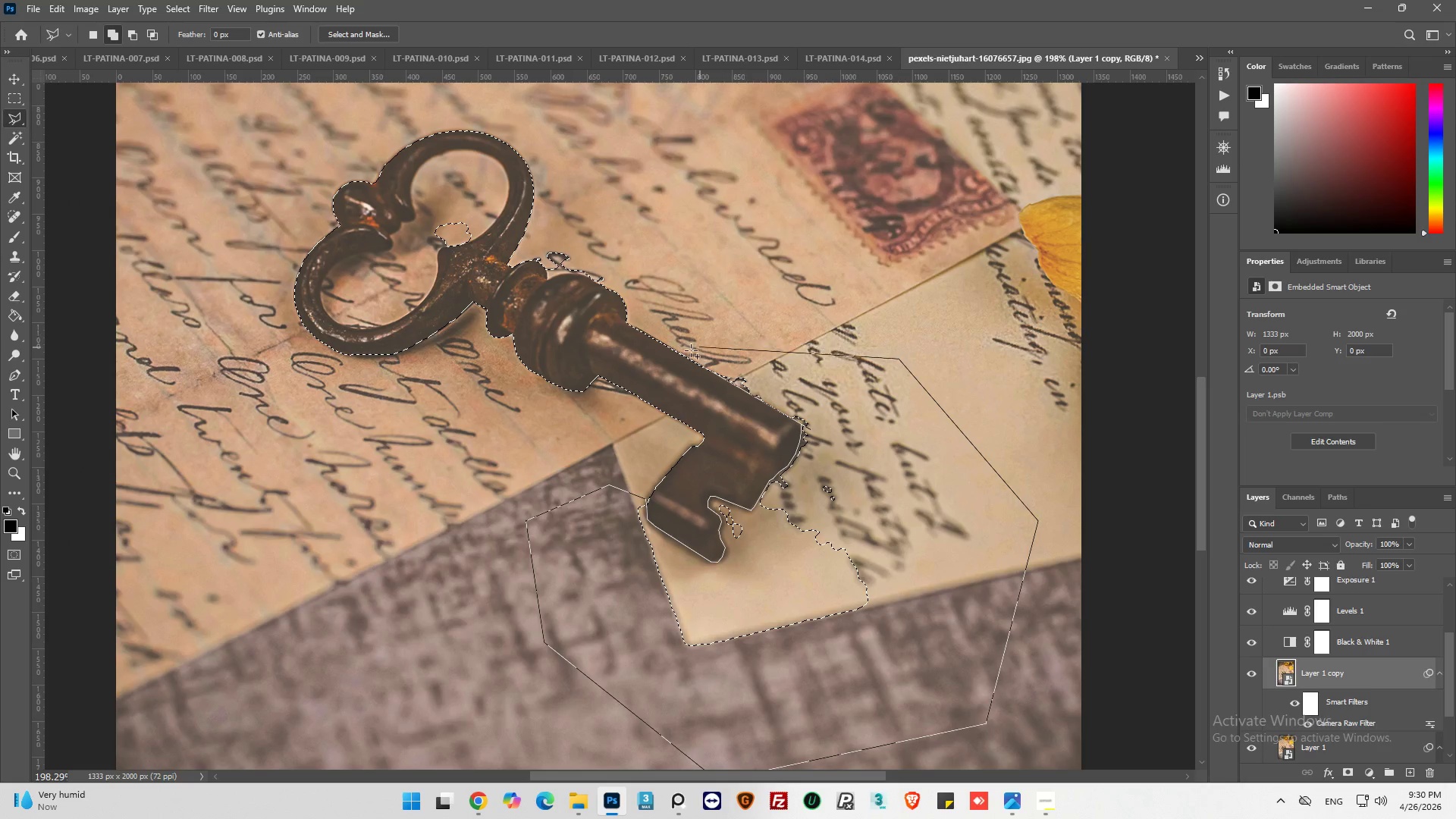 
left_click([682, 287])
 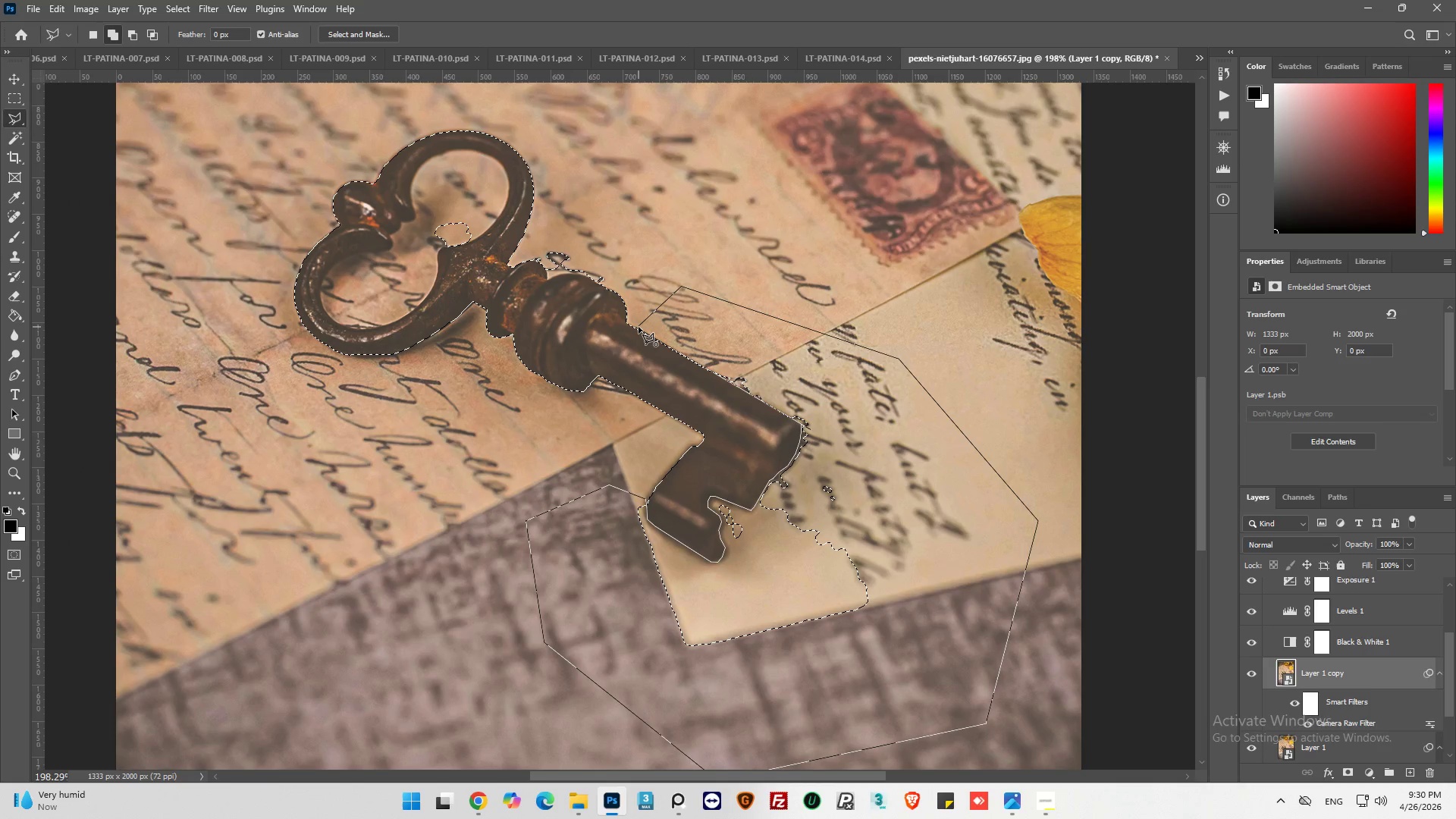 
left_click([639, 327])
 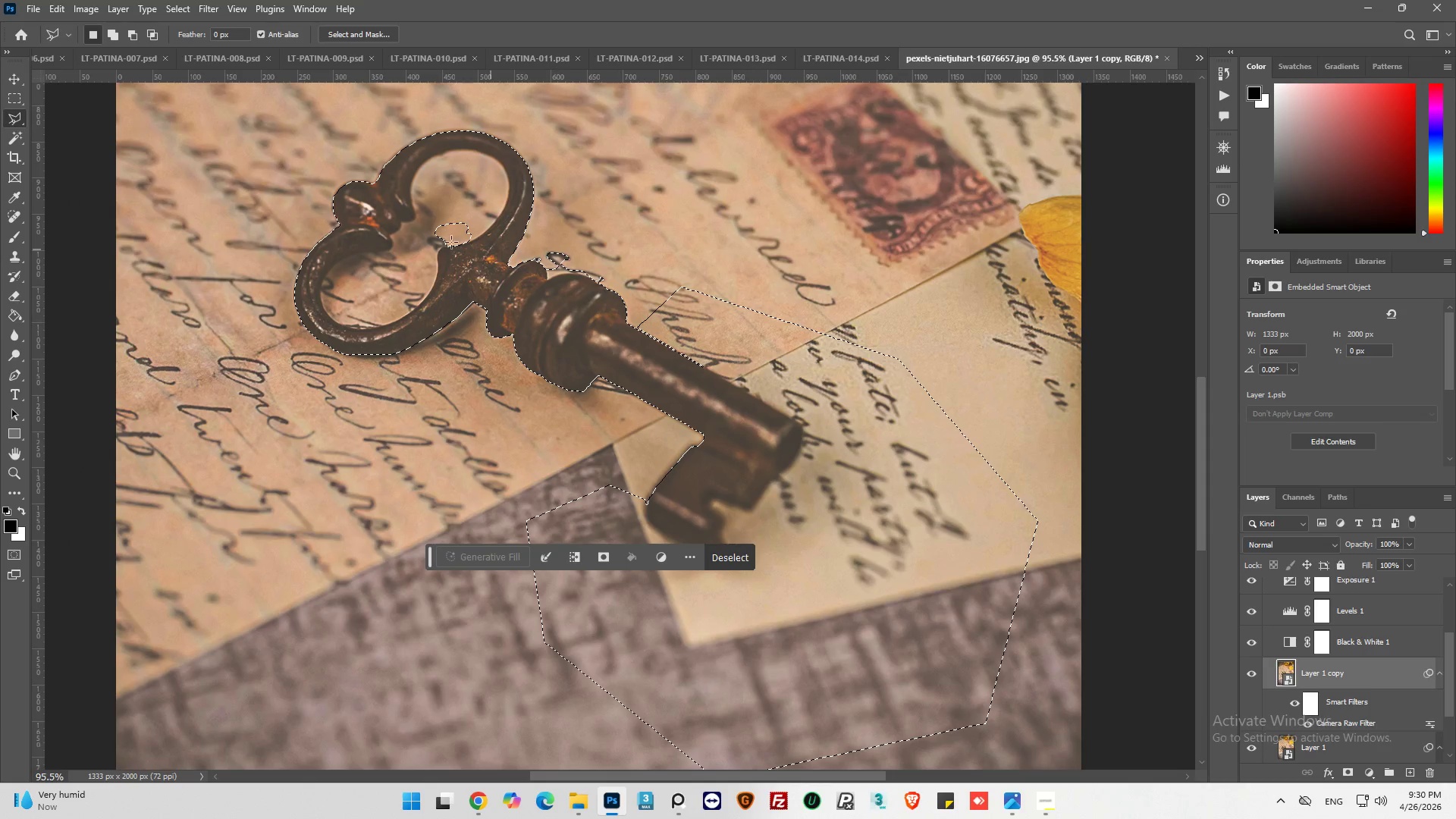 
hold_key(key=AltLeft, duration=0.64)
scroll: coordinate [429, 270], scroll_direction: up, amount: 11.0
 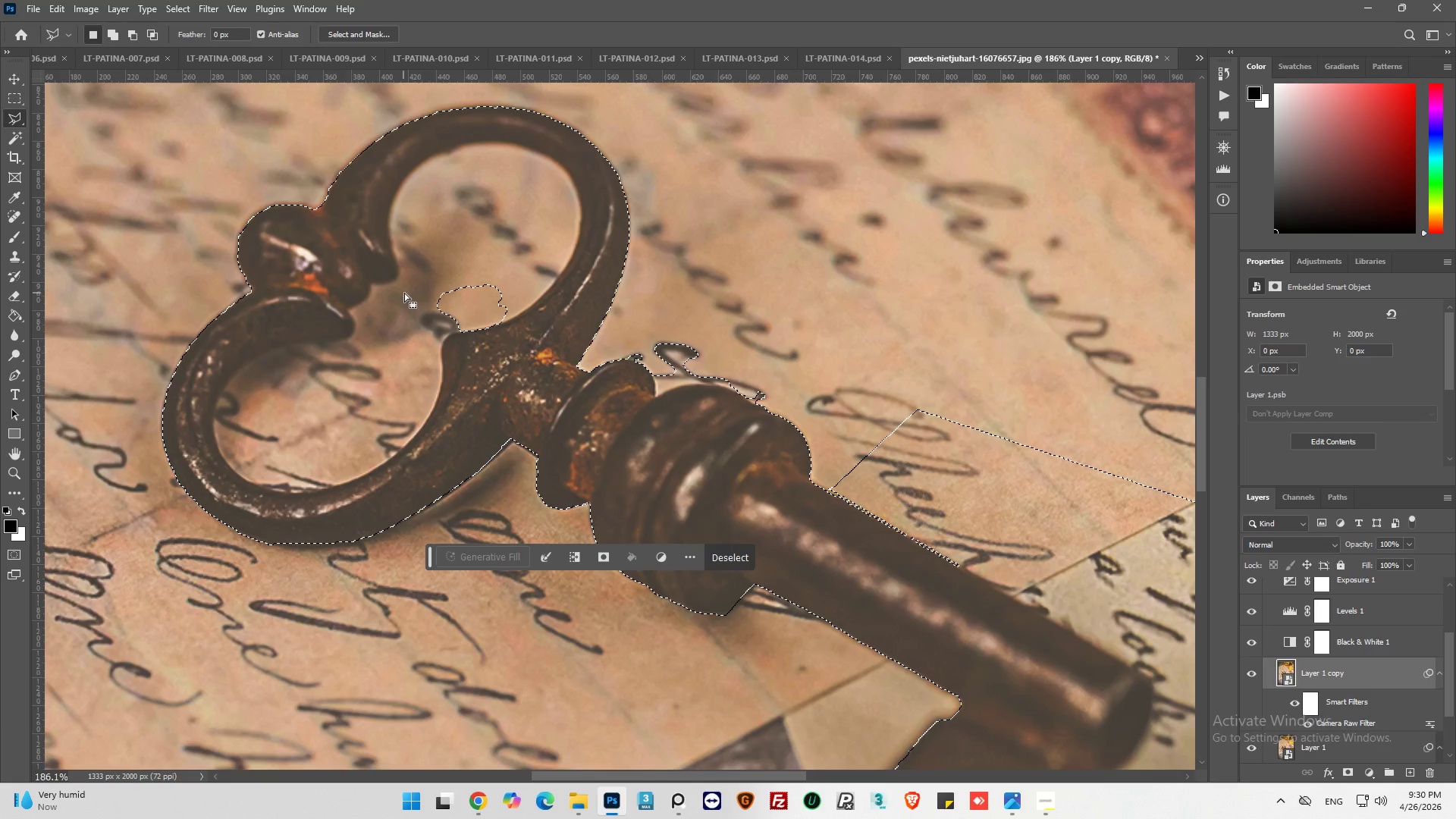 
hold_key(key=ShiftLeft, duration=0.78)
 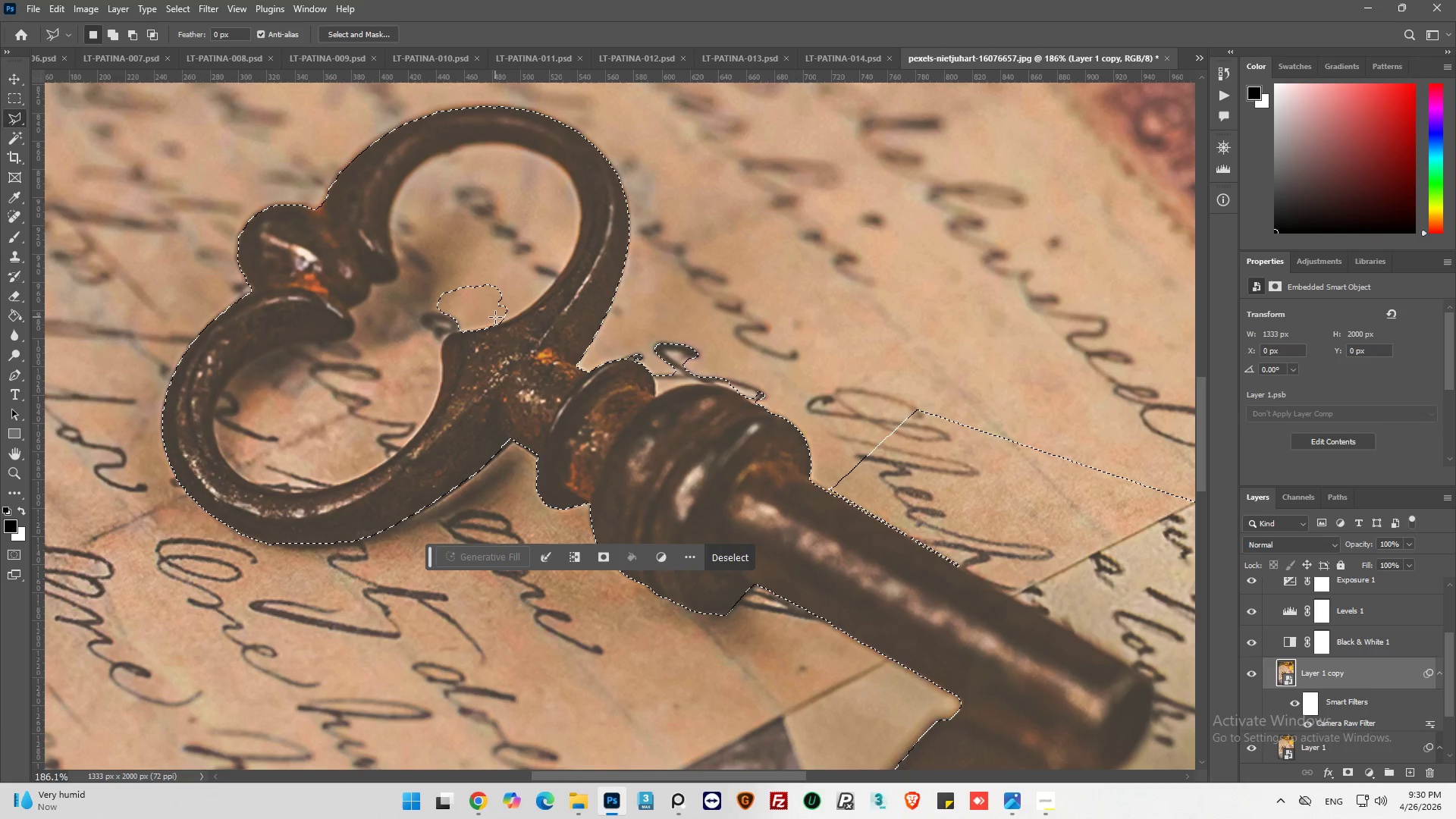 
hold_key(key=AltLeft, duration=1.72)
left_click([495, 319])
 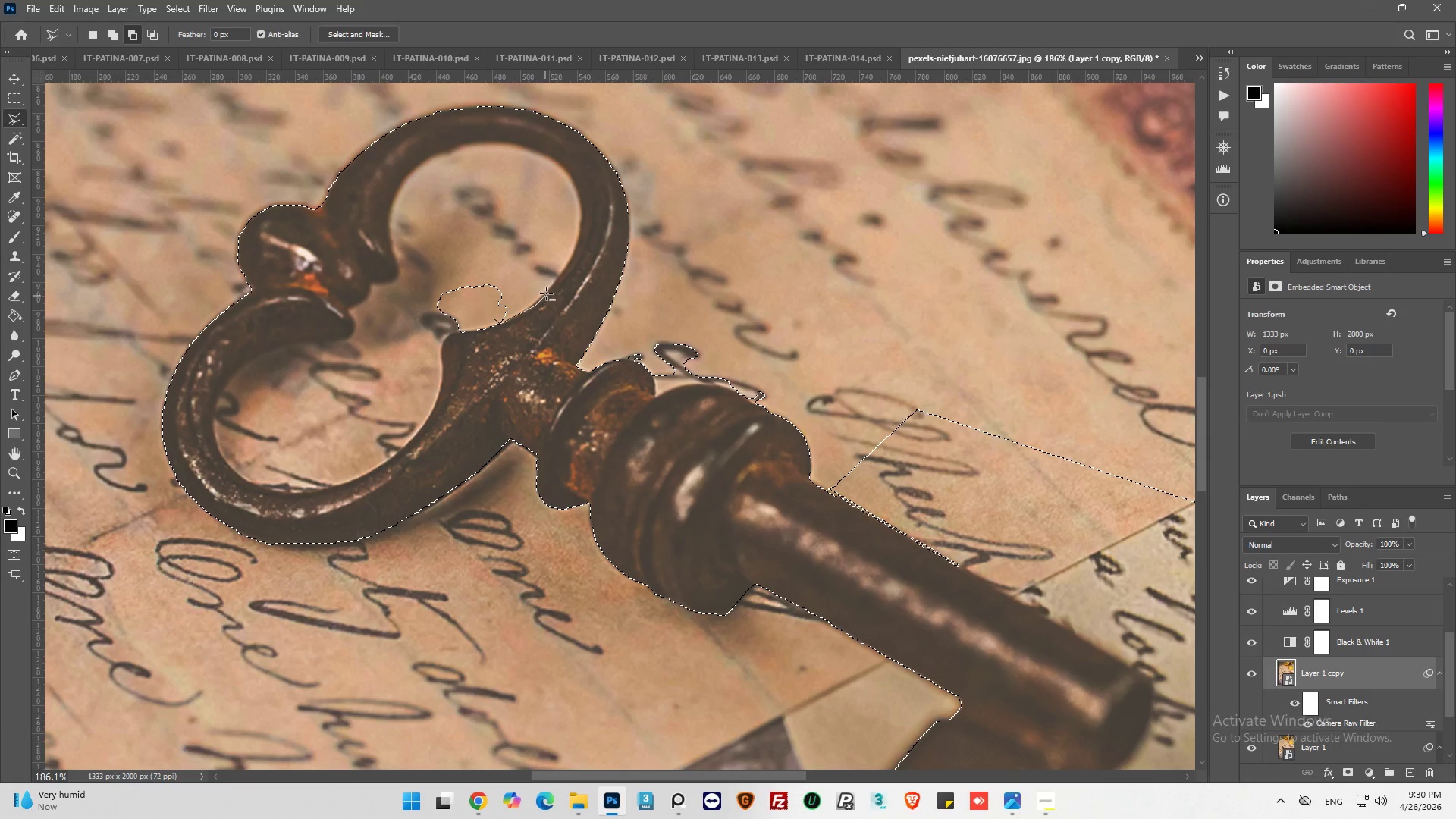 
left_click([555, 281])
 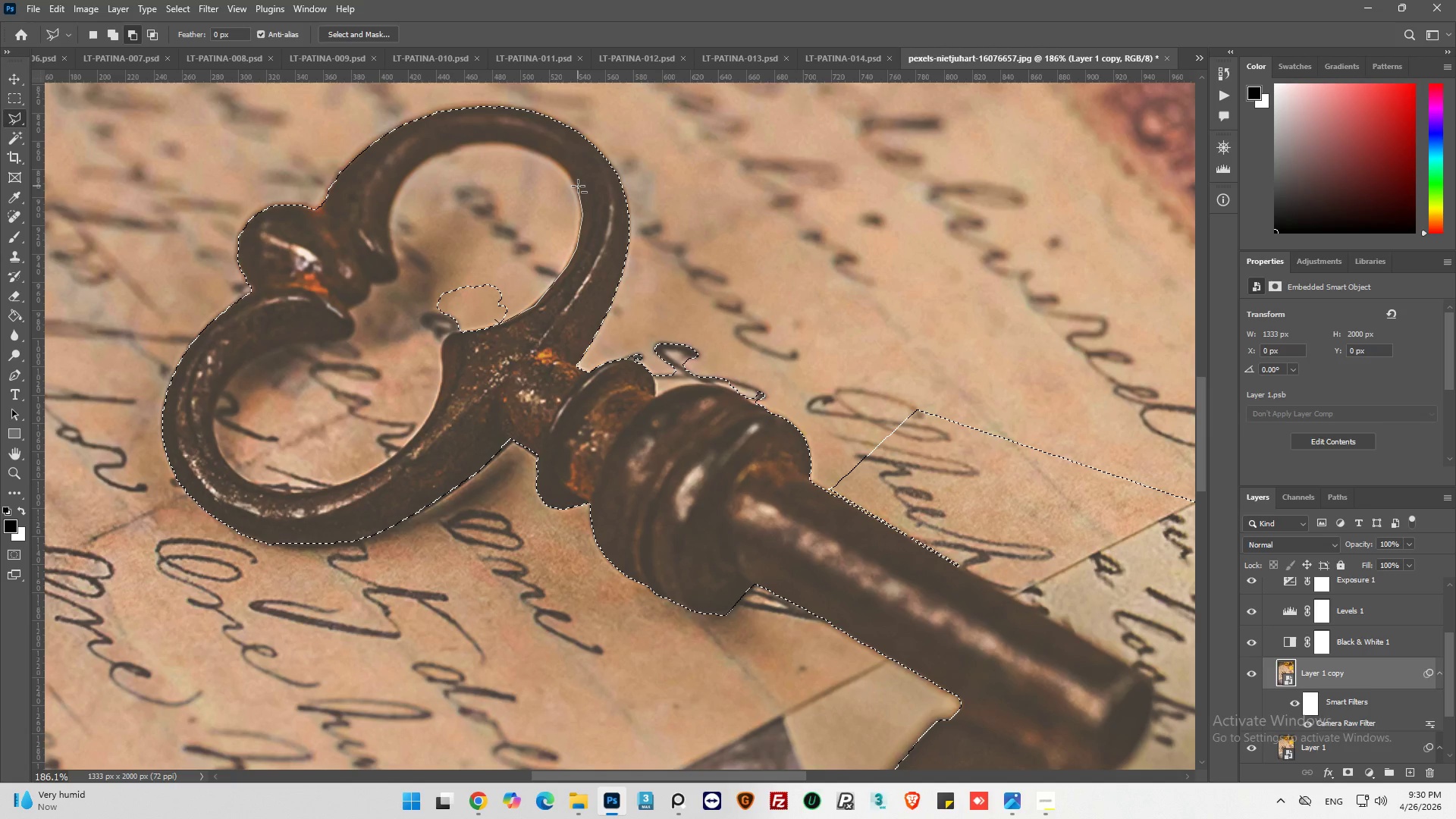 
left_click_drag(start_coordinate=[564, 165], to_coordinate=[560, 157])
 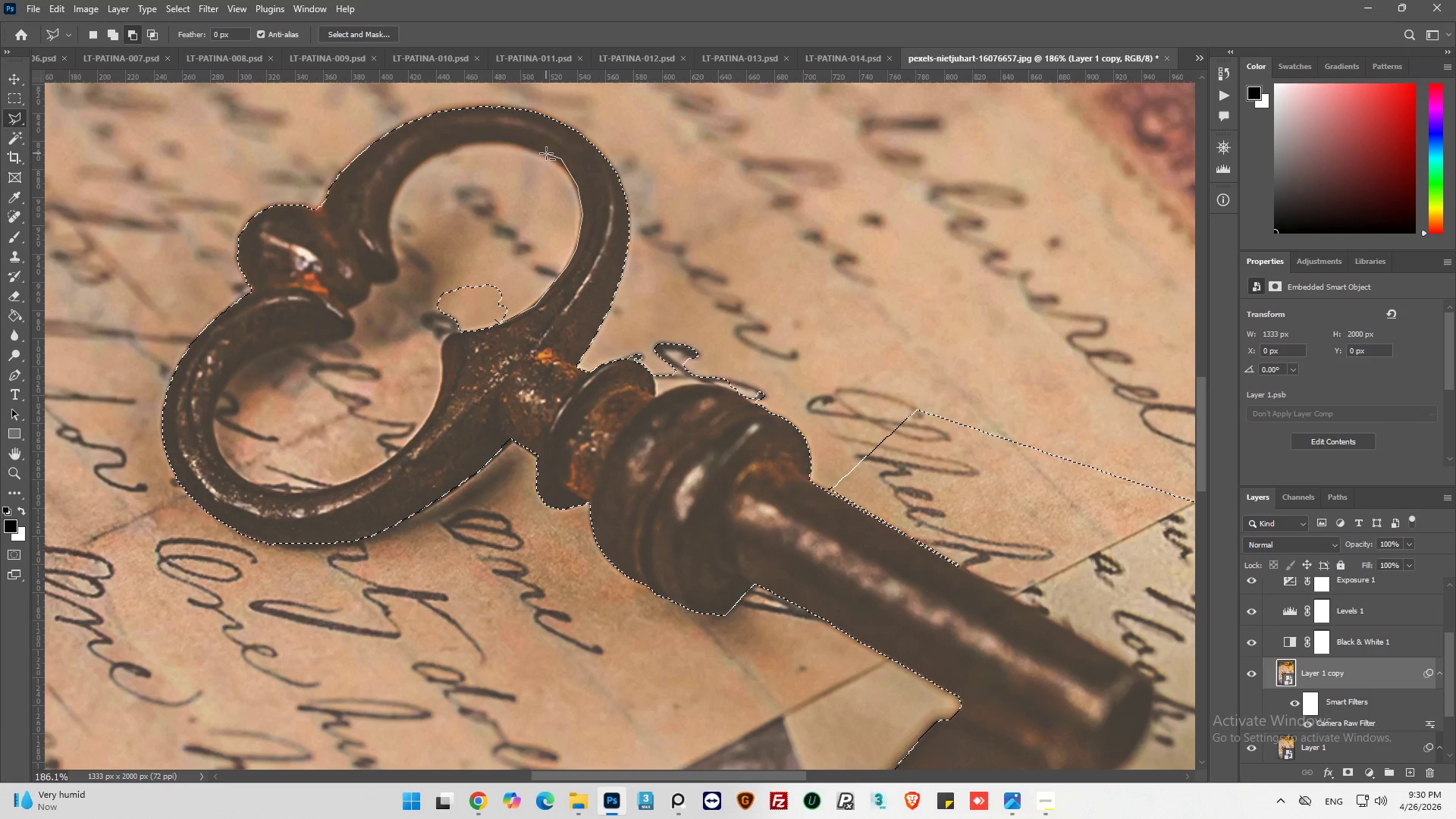 
left_click([546, 153])
 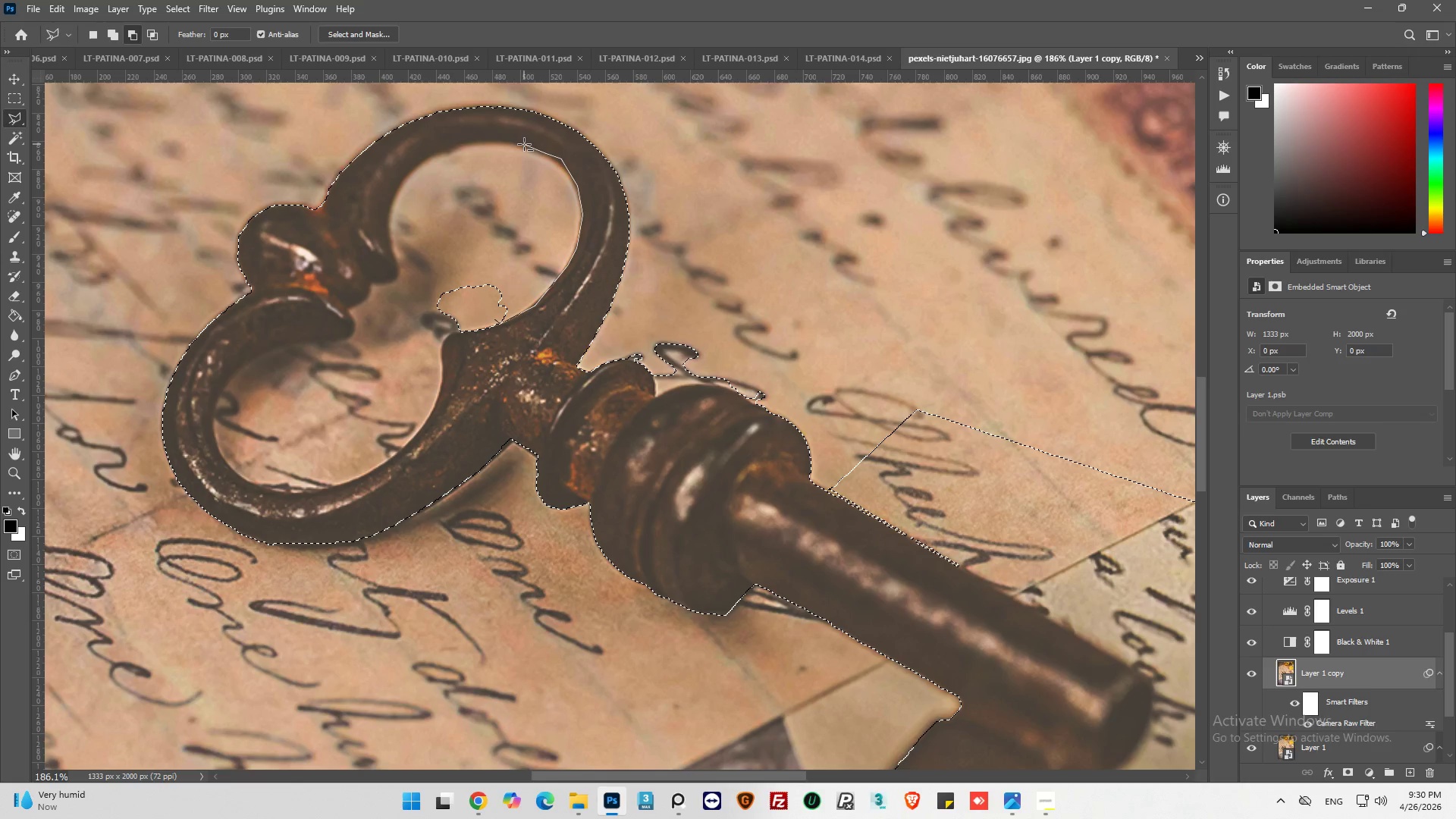 
left_click_drag(start_coordinate=[524, 144], to_coordinate=[517, 143])
 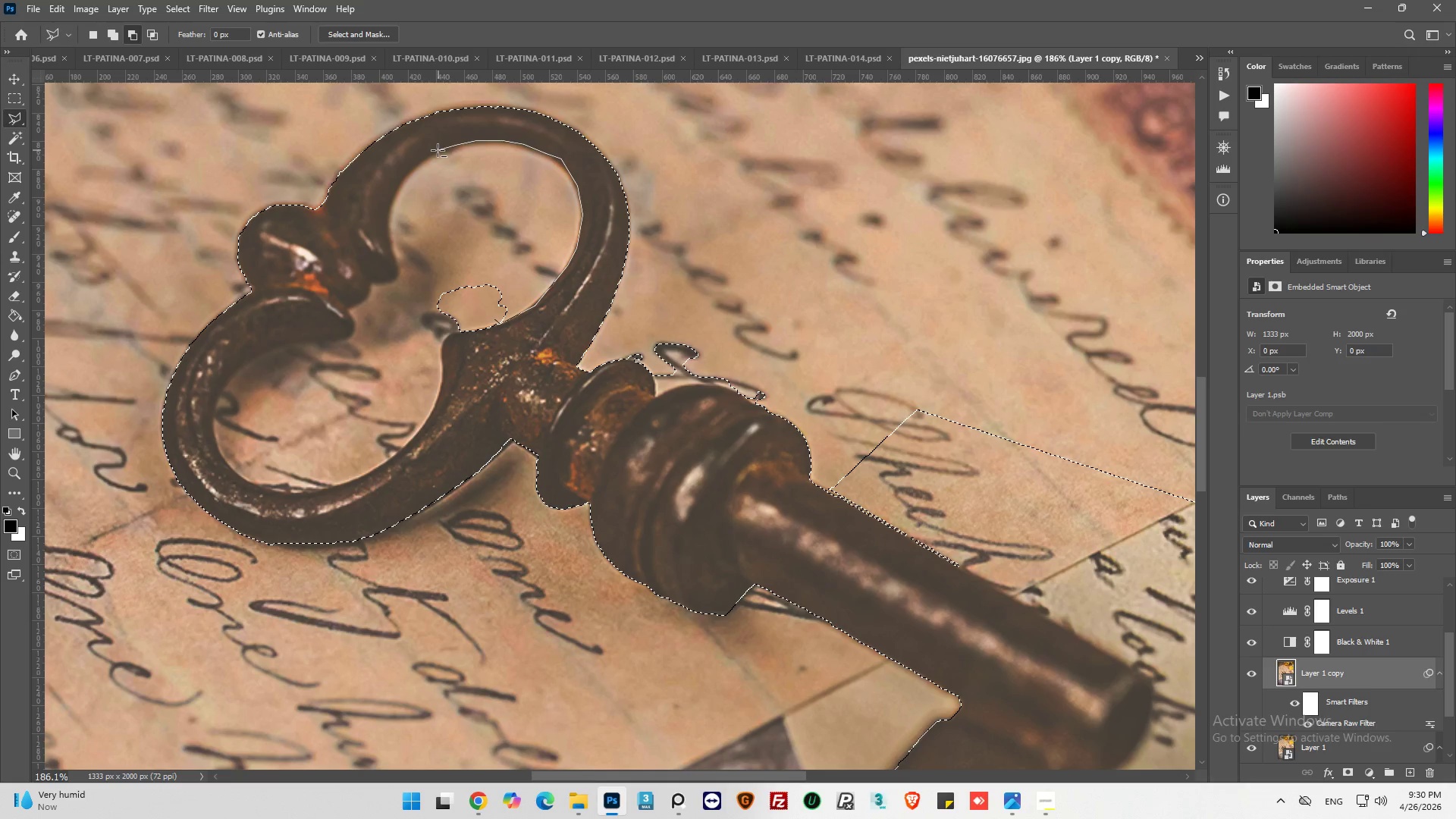 
left_click([422, 160])
 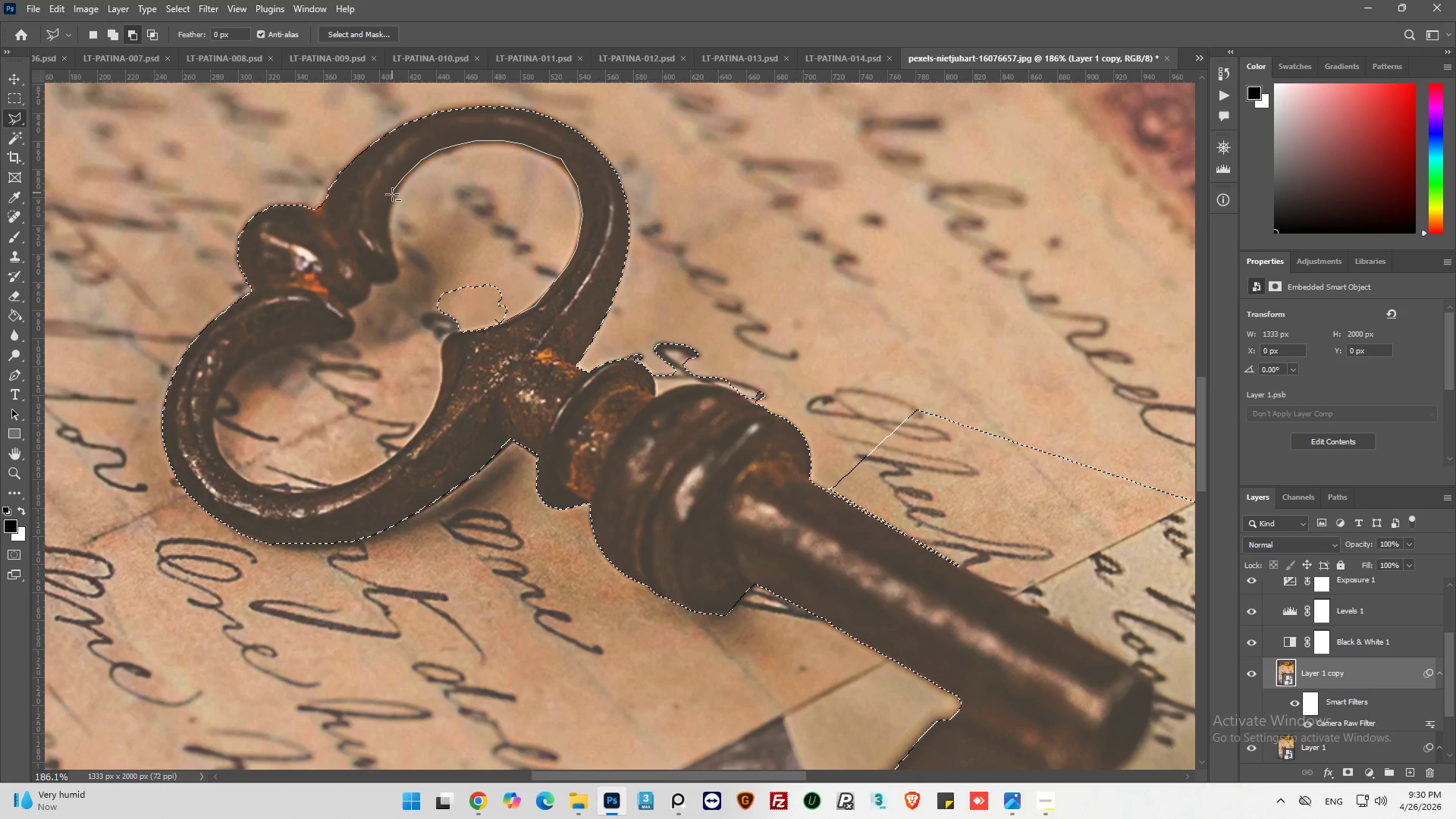 
left_click_drag(start_coordinate=[389, 212], to_coordinate=[388, 215])
 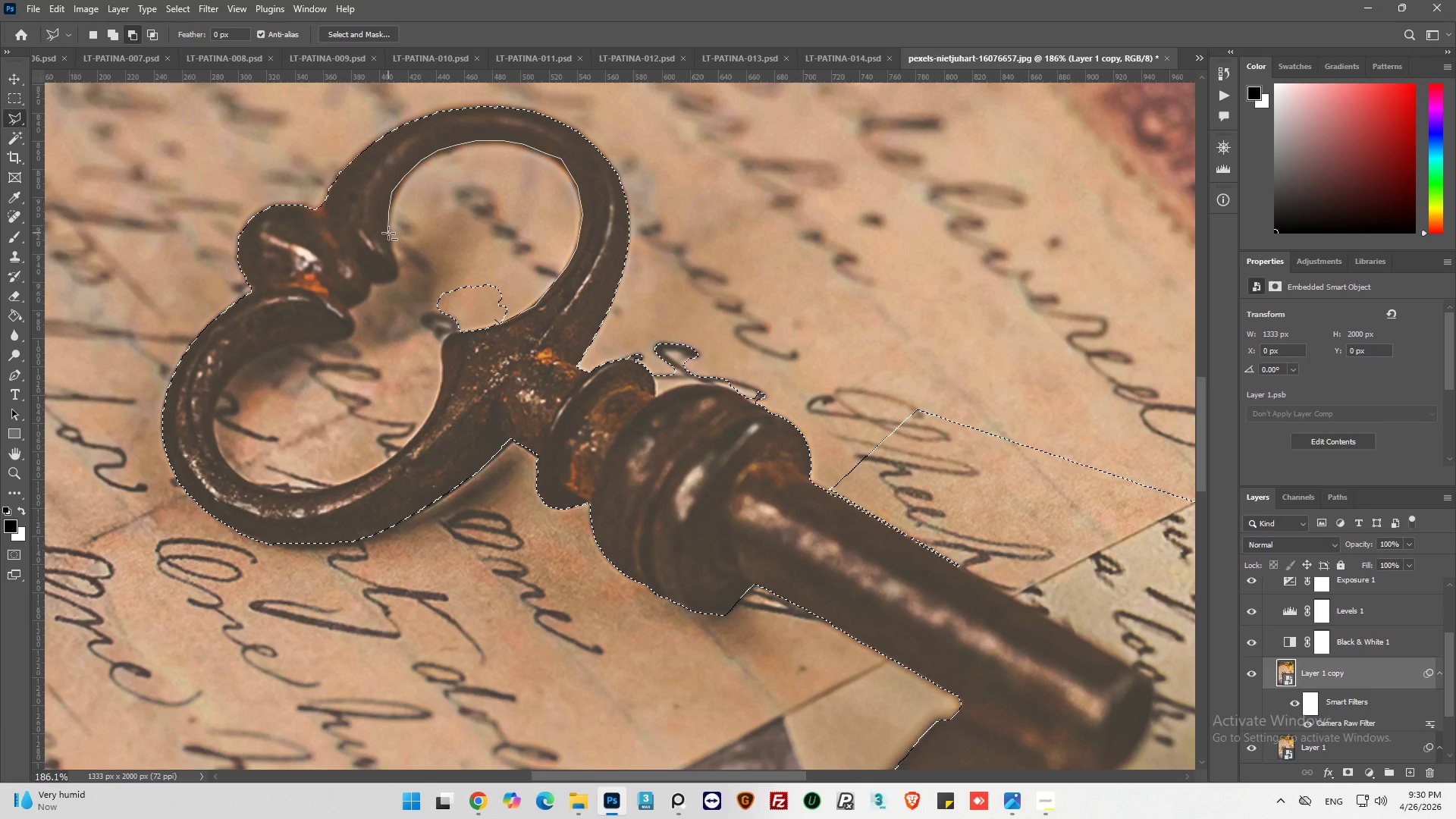 
left_click_drag(start_coordinate=[388, 233], to_coordinate=[389, 237])
 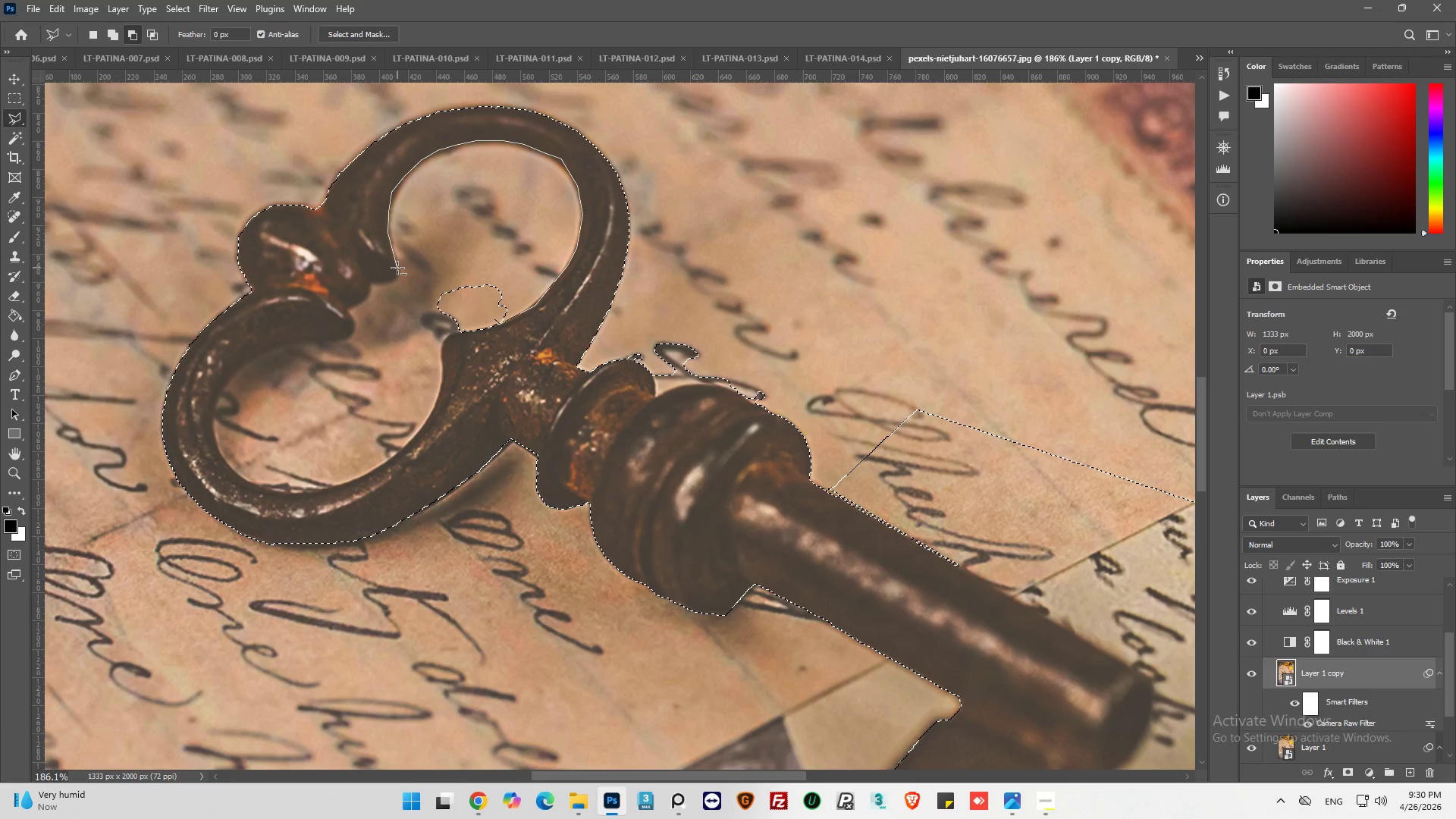 
left_click([397, 268])
 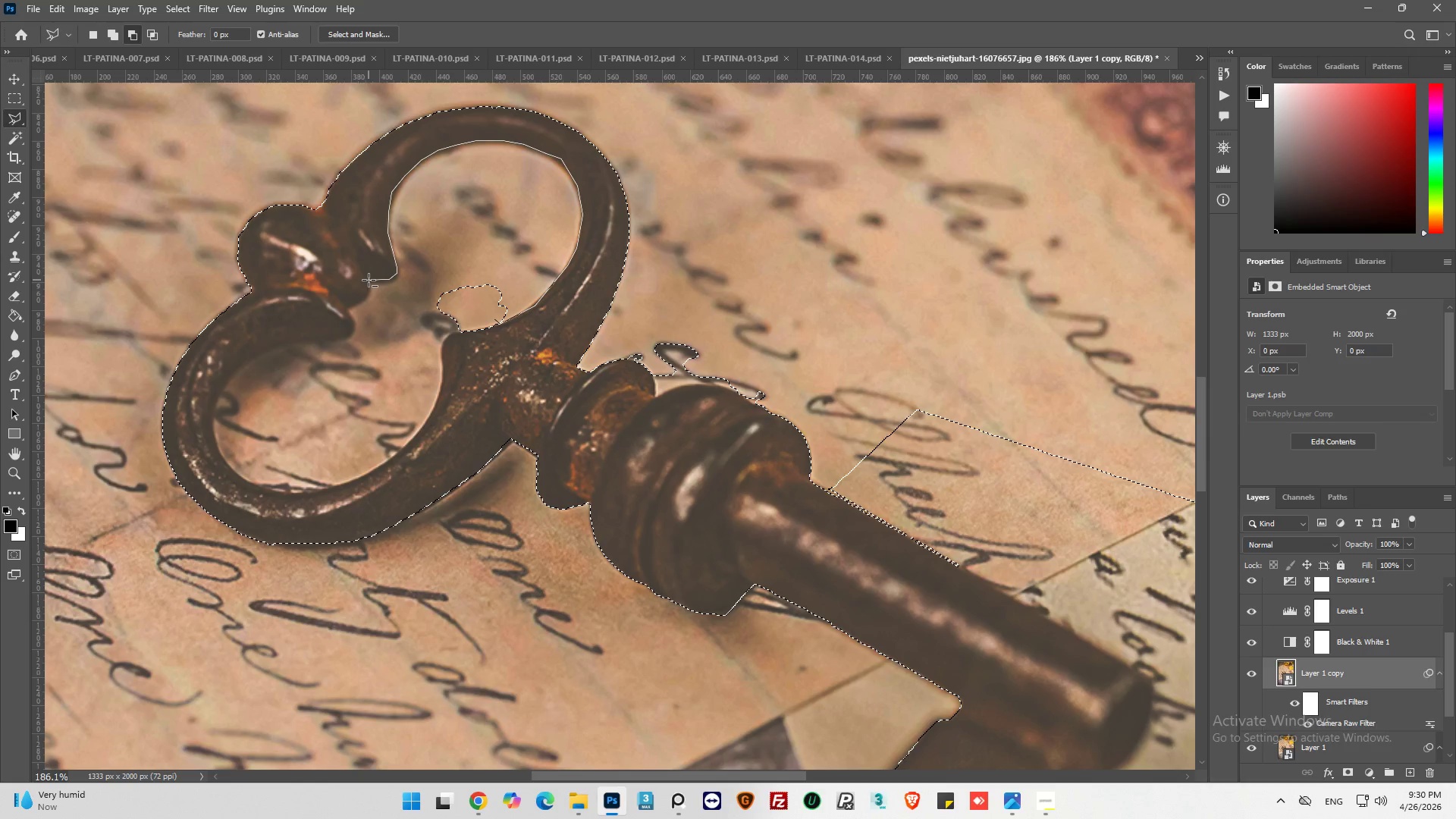 
left_click_drag(start_coordinate=[366, 293], to_coordinate=[361, 297])
 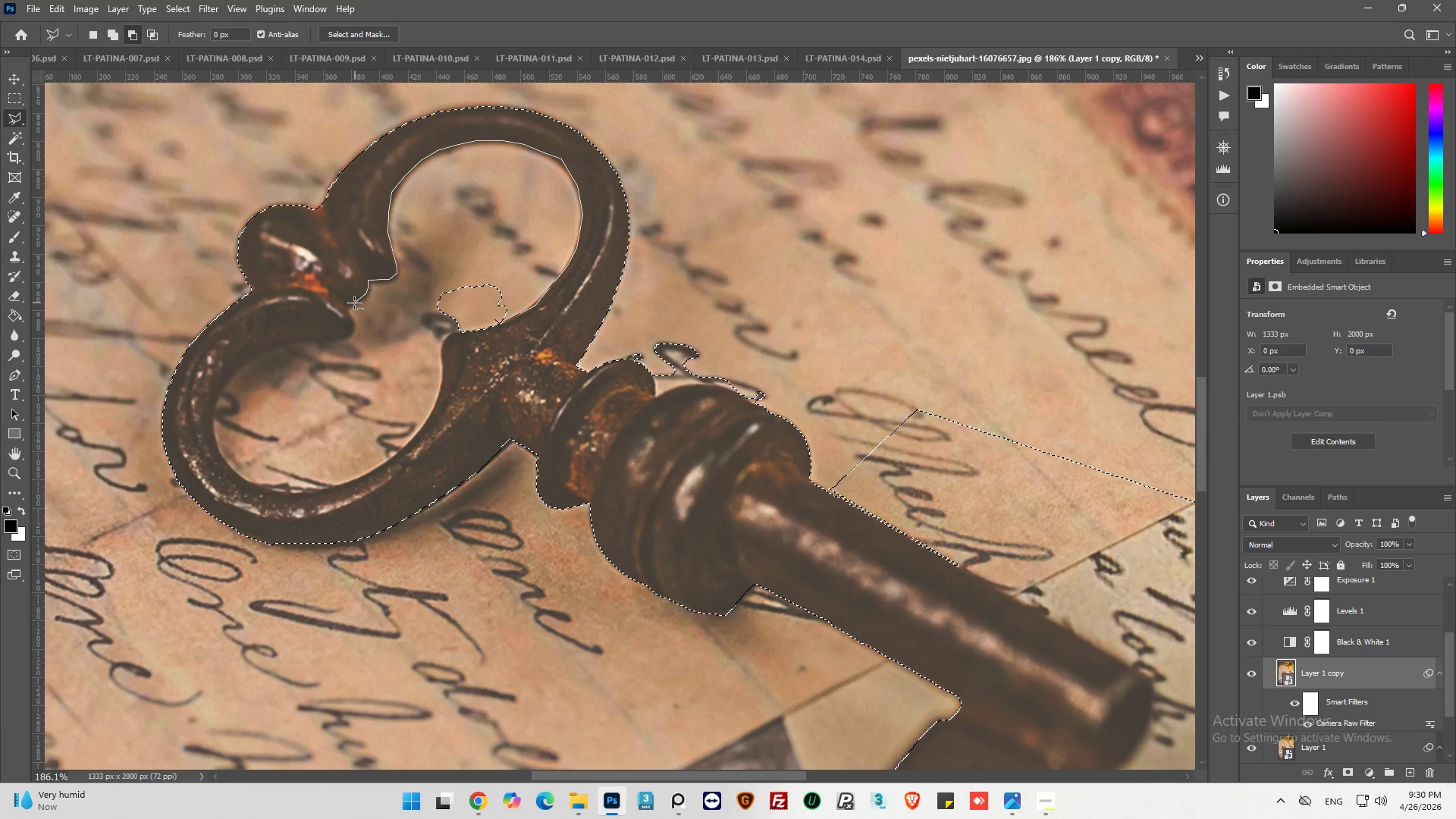 
left_click_drag(start_coordinate=[355, 303], to_coordinate=[351, 303])
 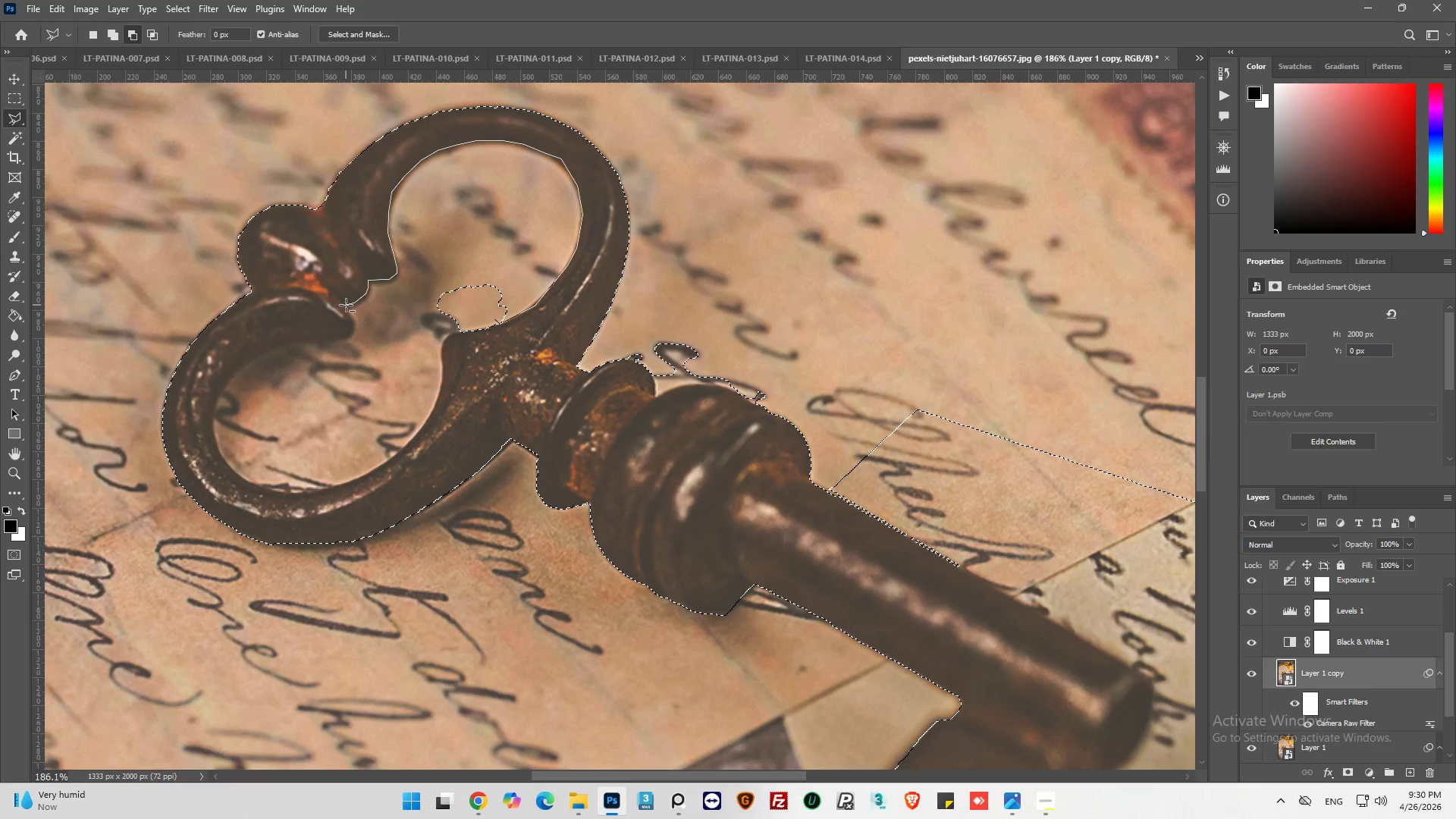 
left_click([346, 305])
 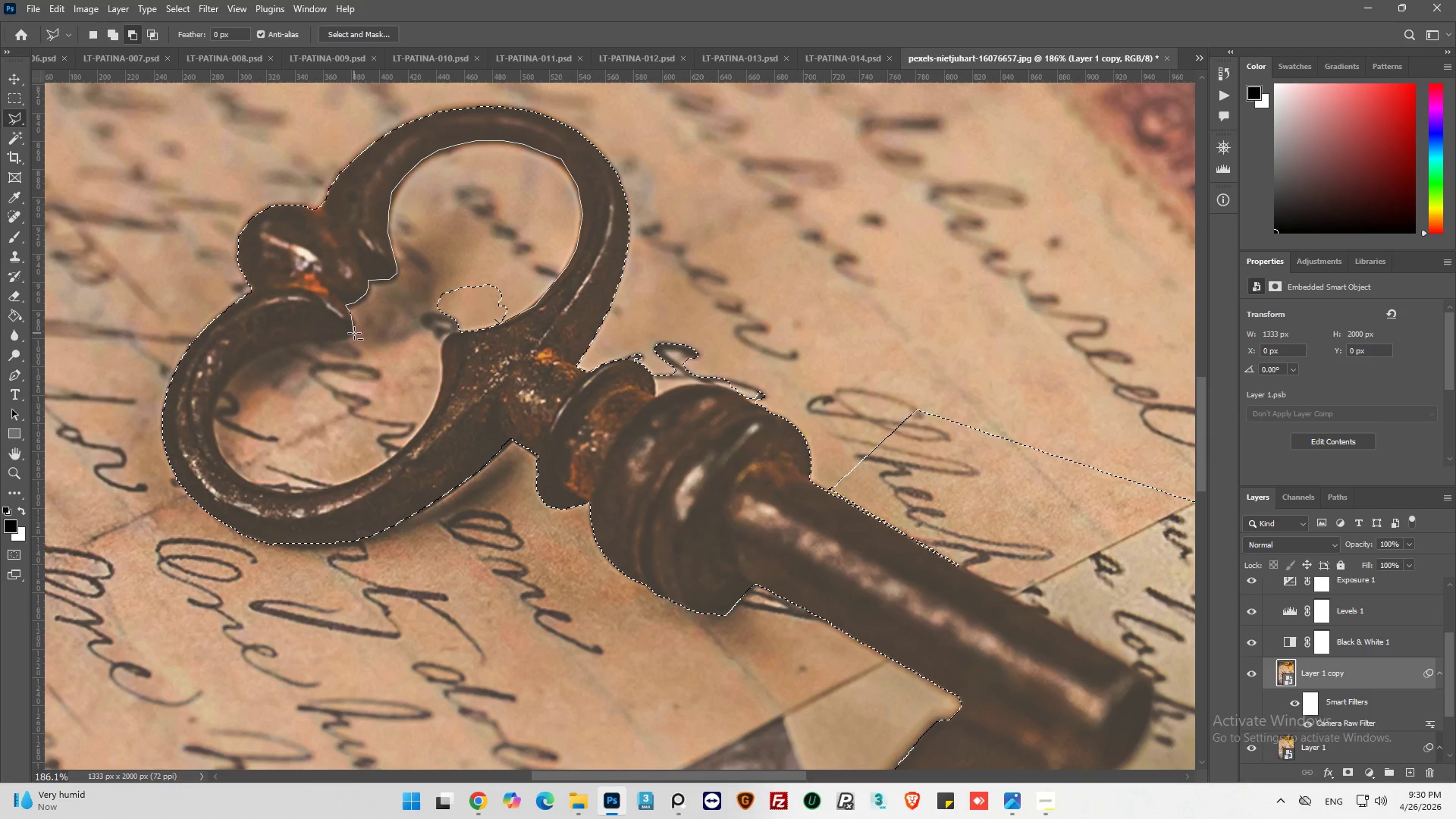 
left_click_drag(start_coordinate=[354, 326], to_coordinate=[354, 331])
 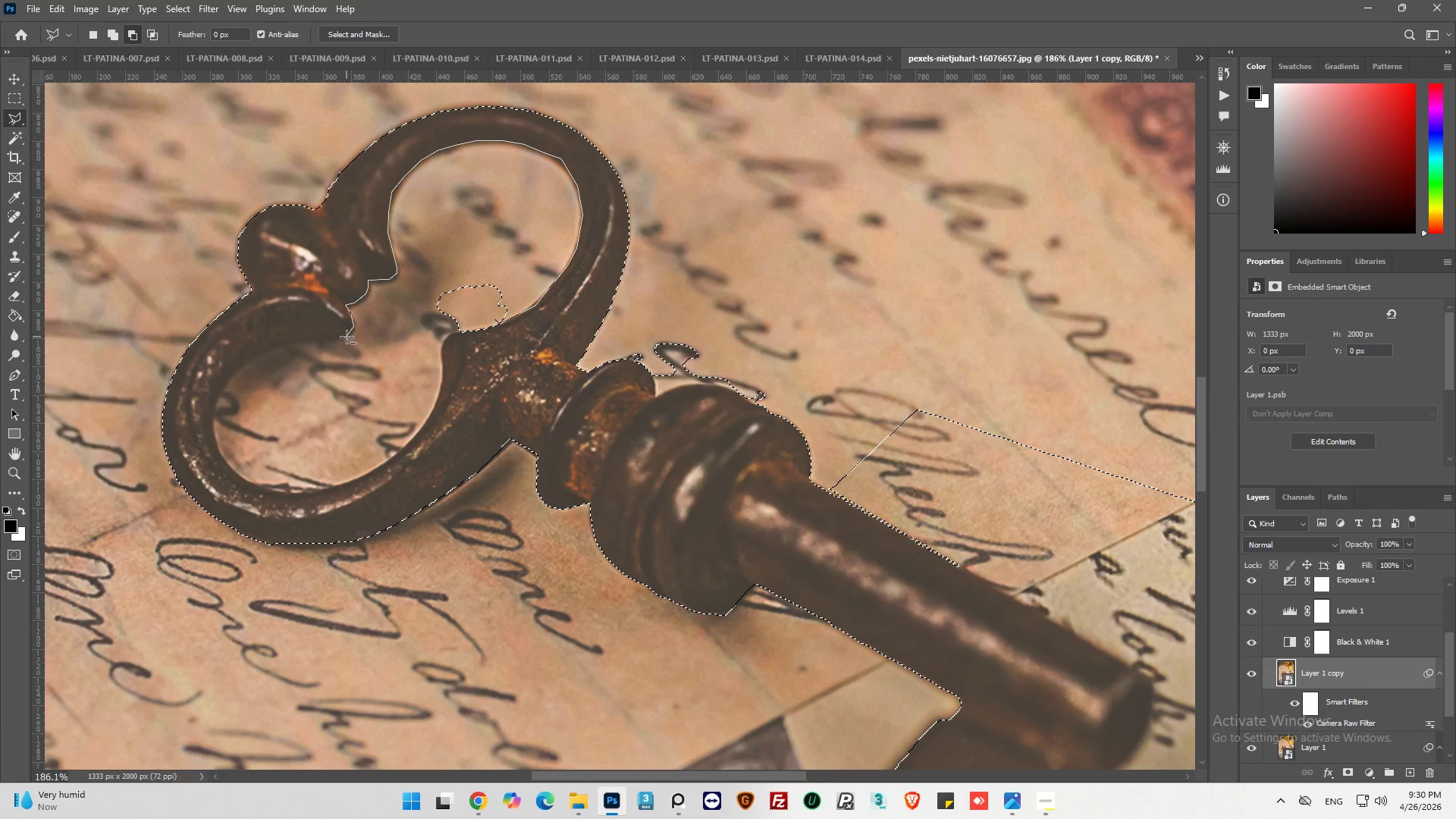 
left_click_drag(start_coordinate=[347, 337], to_coordinate=[355, 337])
 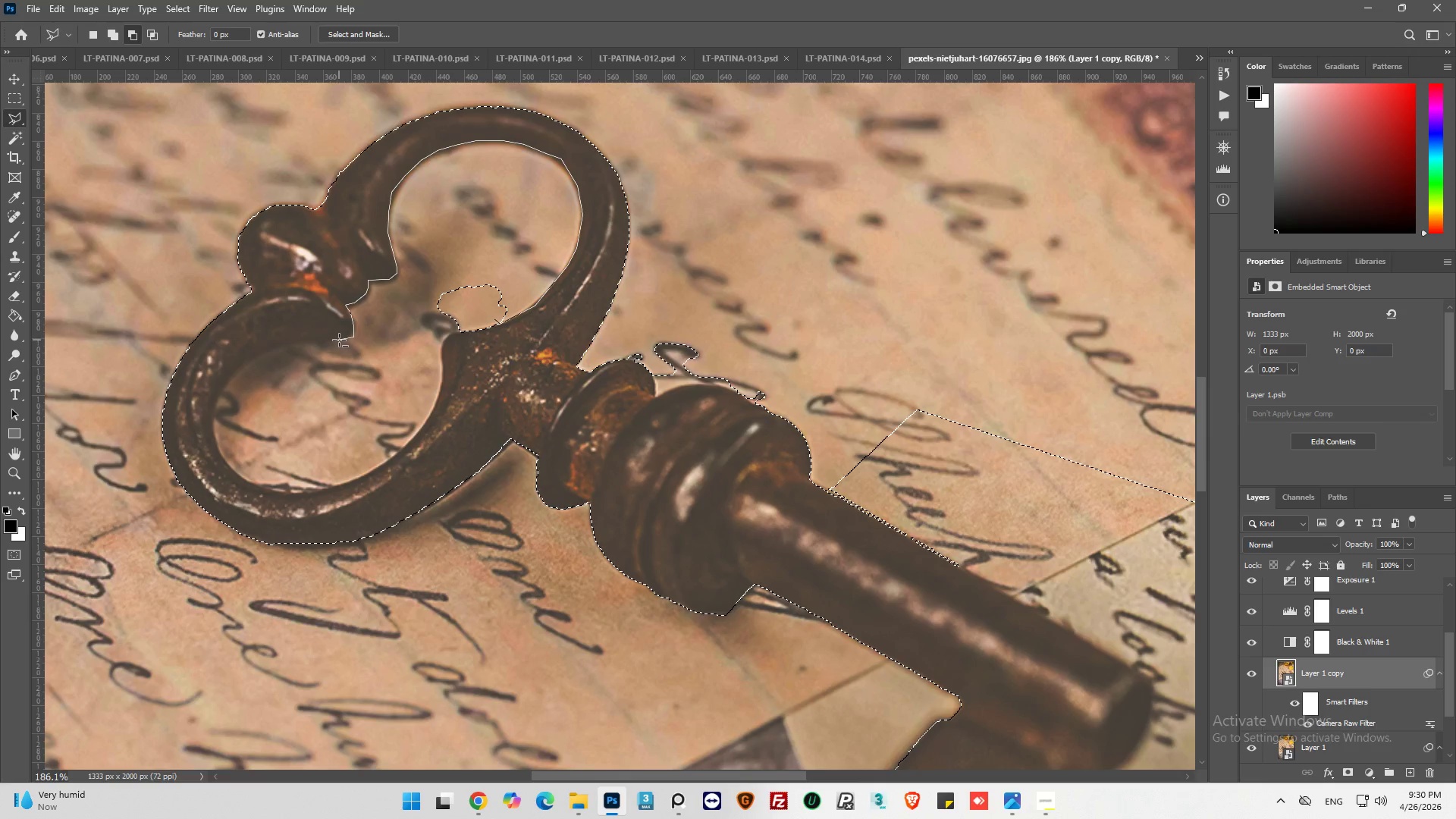 
left_click([339, 339])
 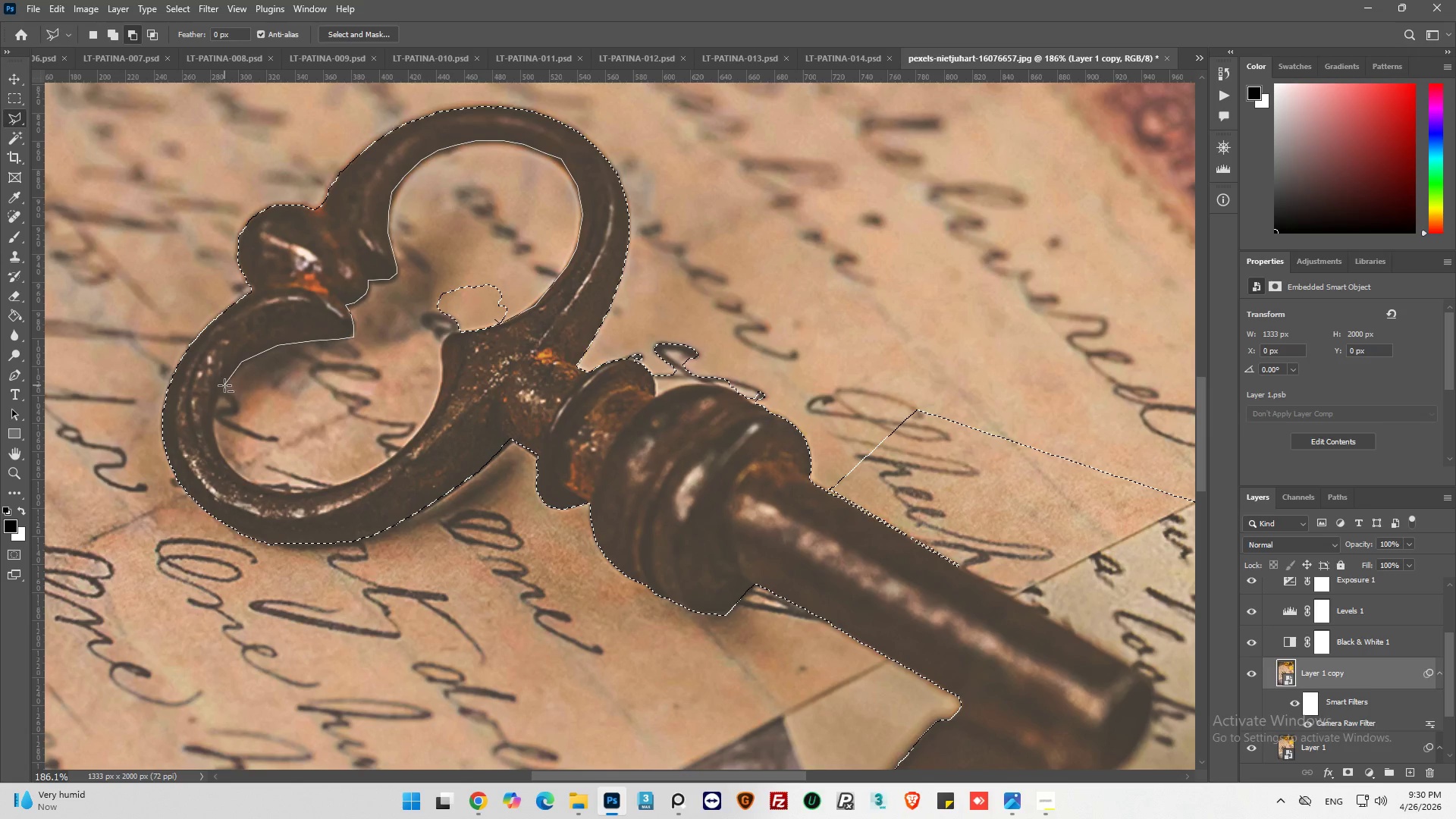 
wait(7.64)
 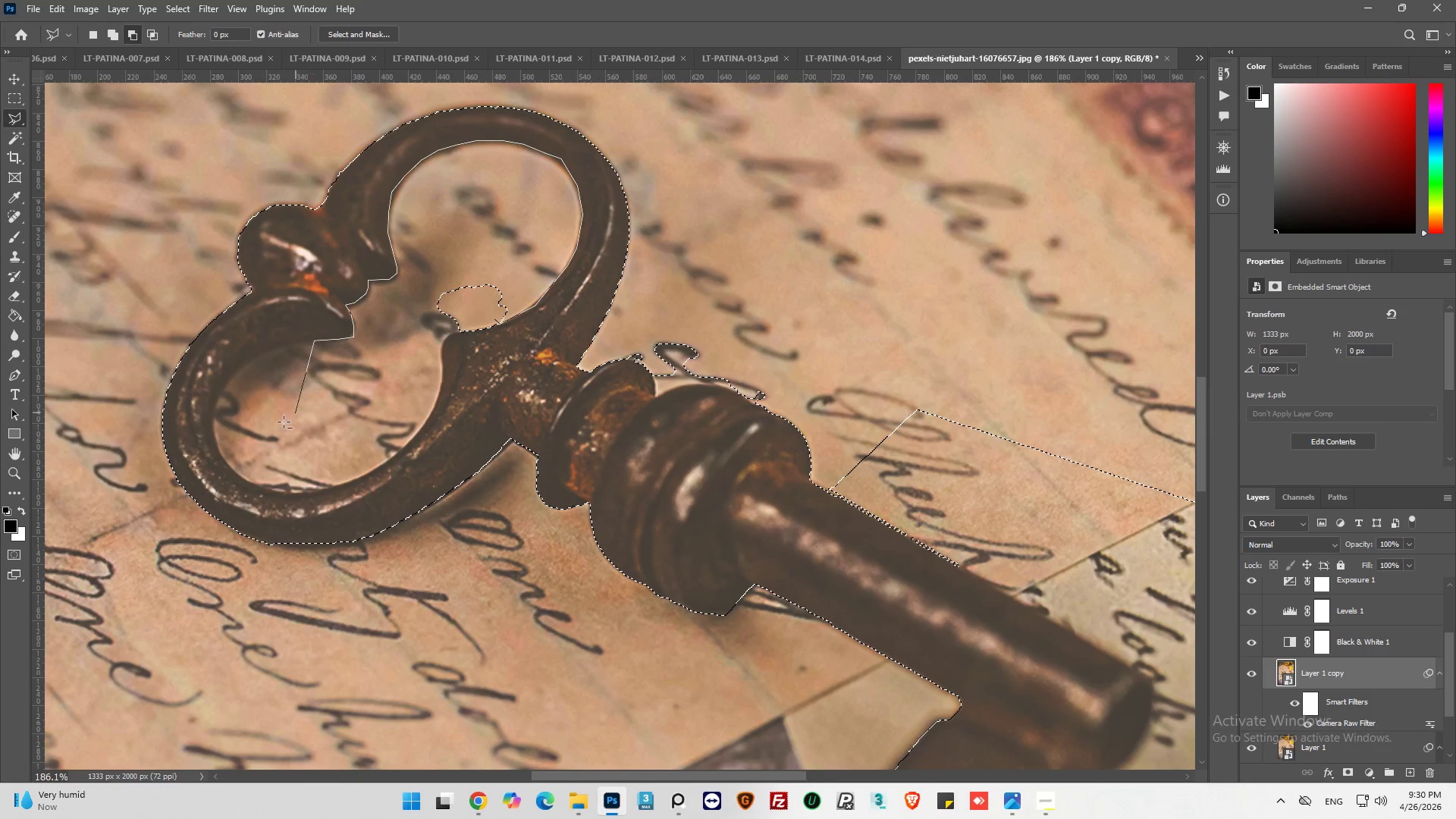 
left_click([218, 454])
 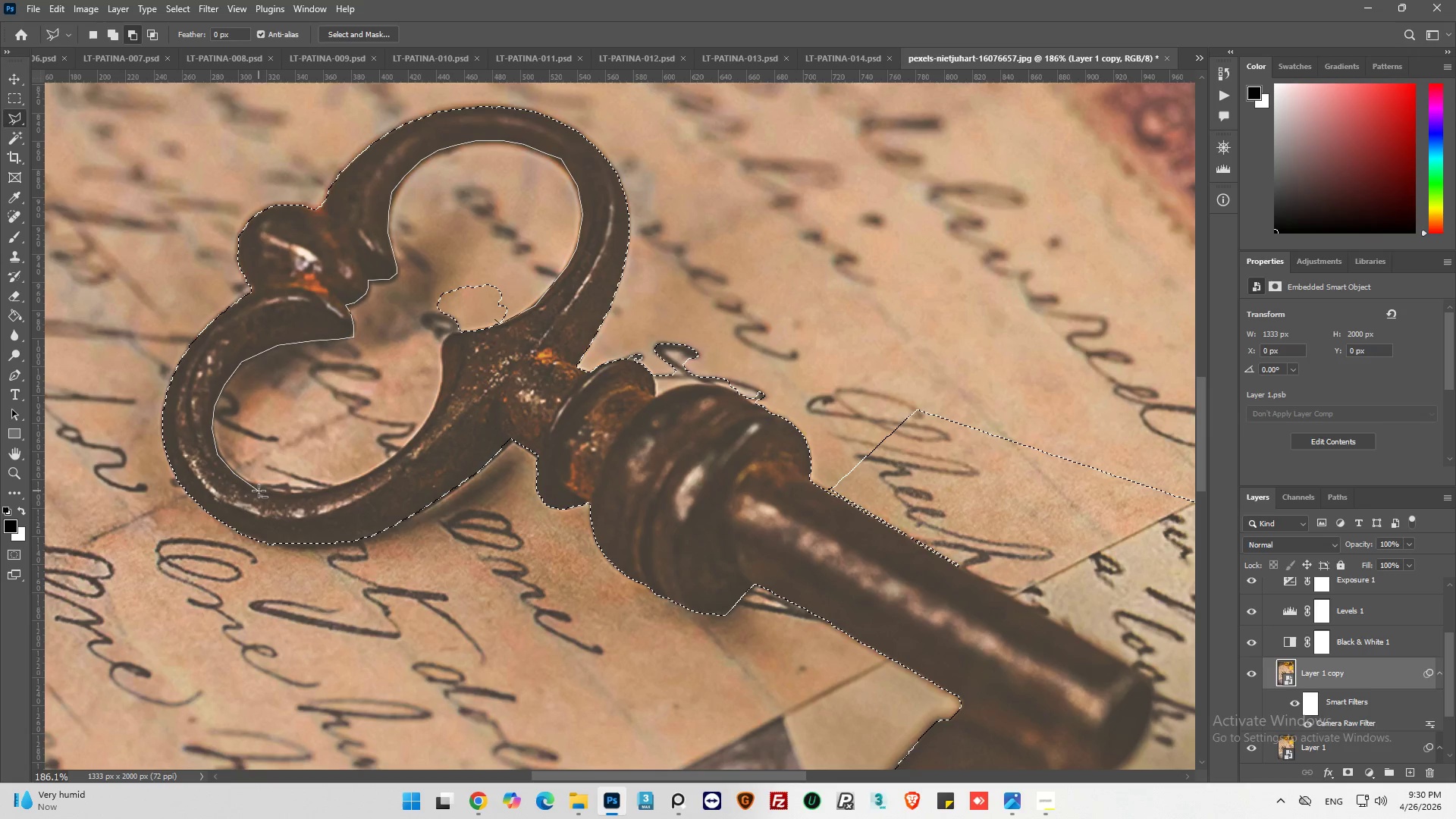 
left_click([268, 491])
 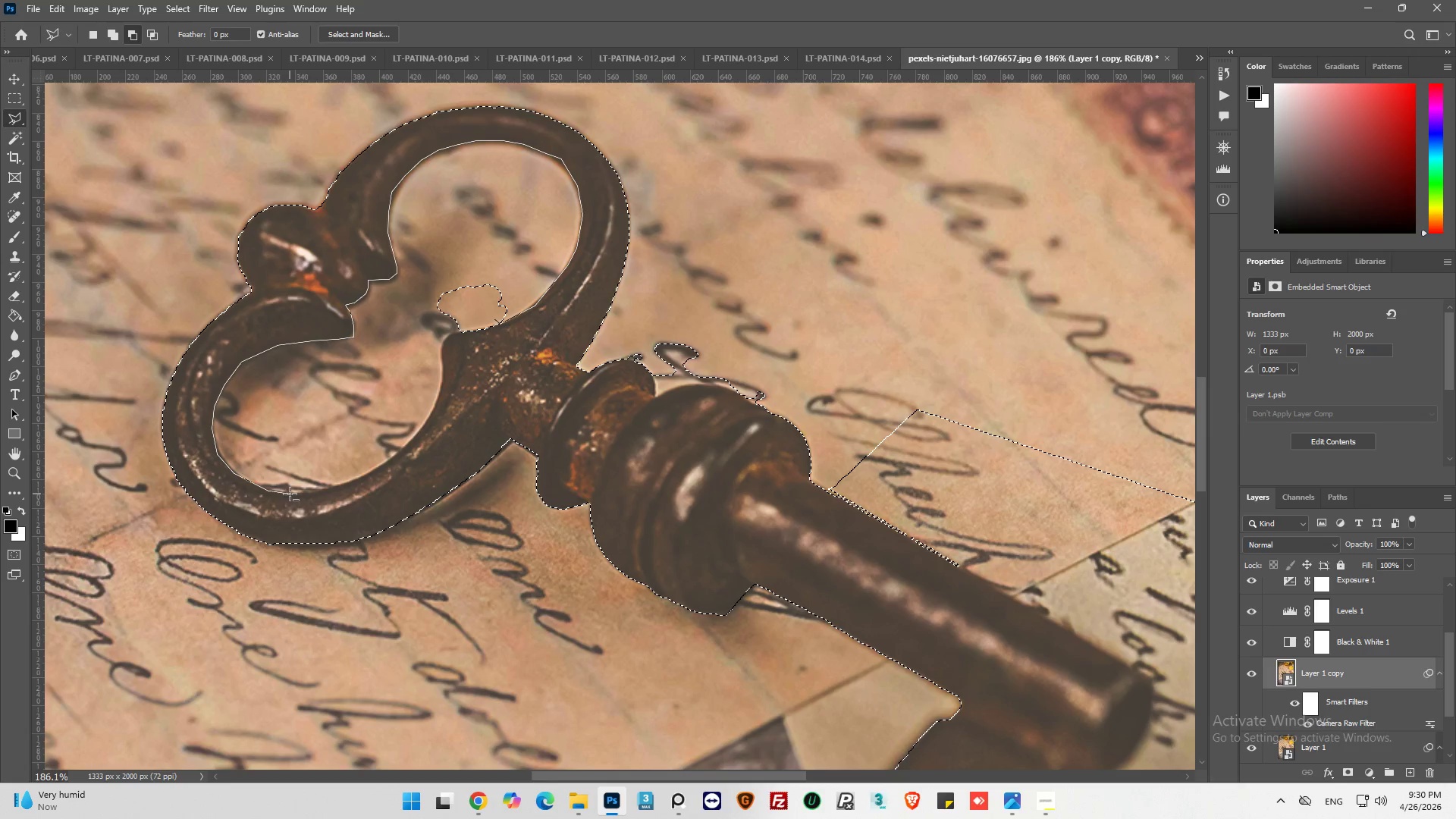 
left_click_drag(start_coordinate=[290, 494], to_coordinate=[300, 494])
 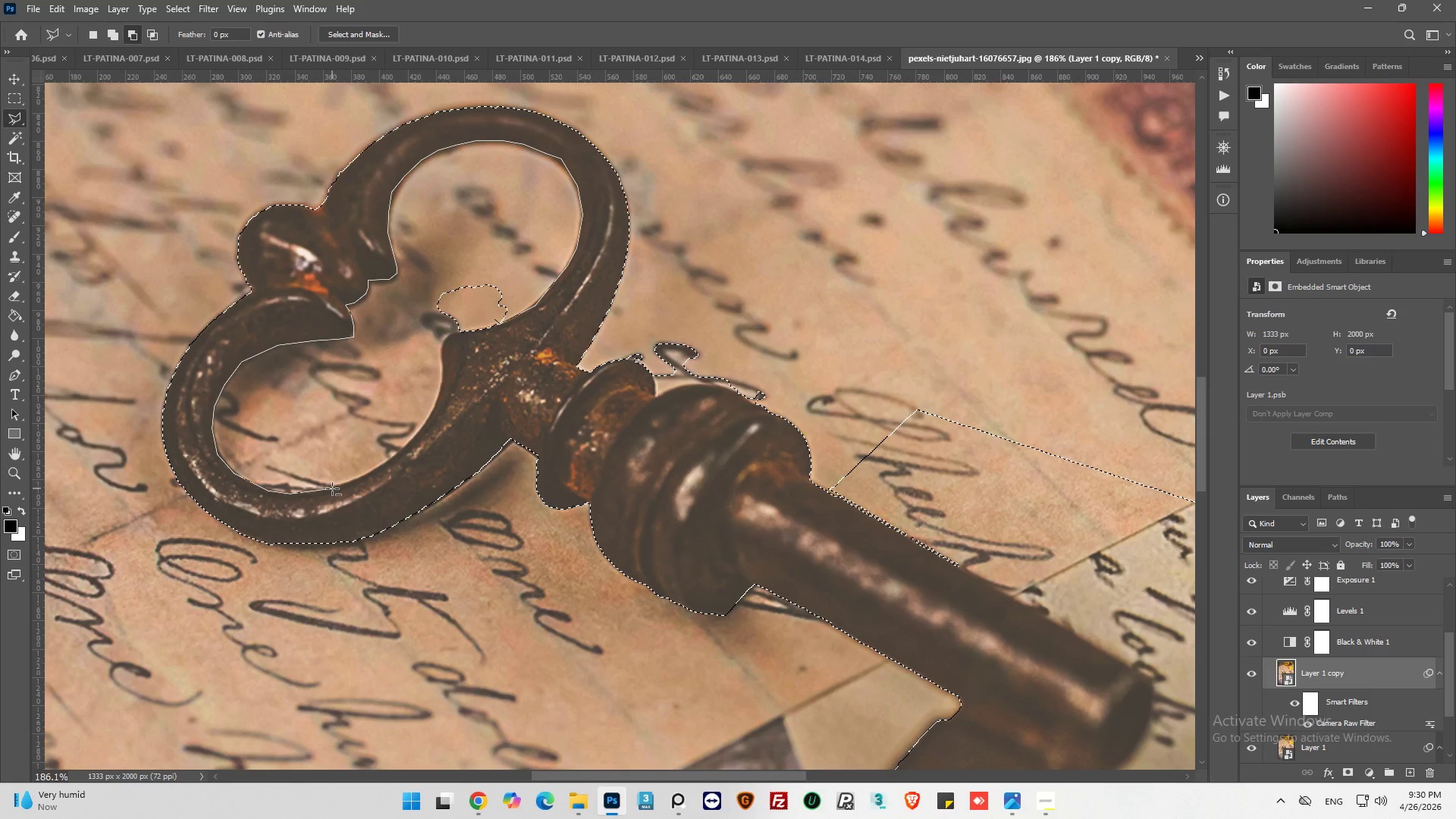 
left_click([332, 488])
 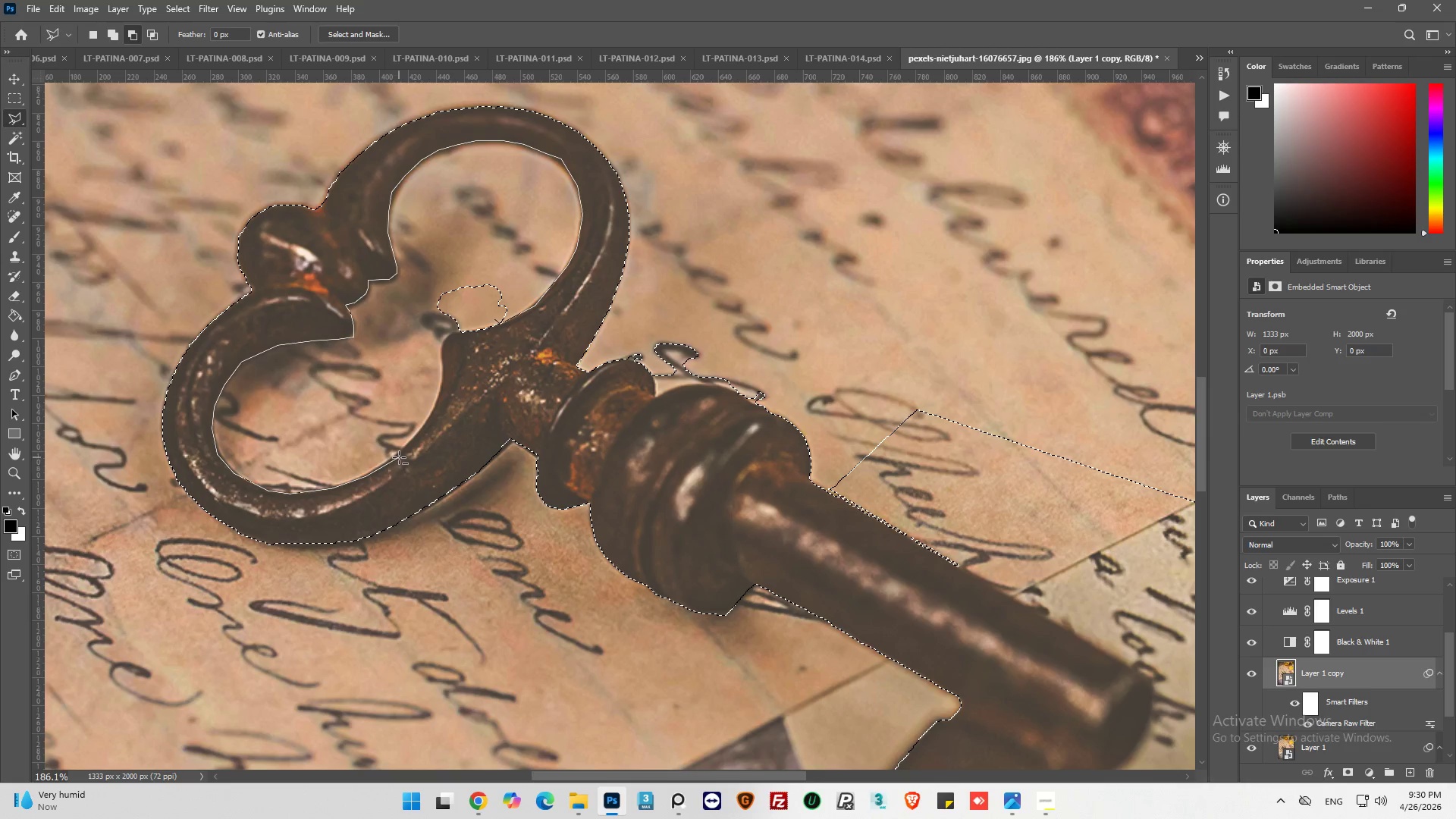 
left_click([399, 453])
 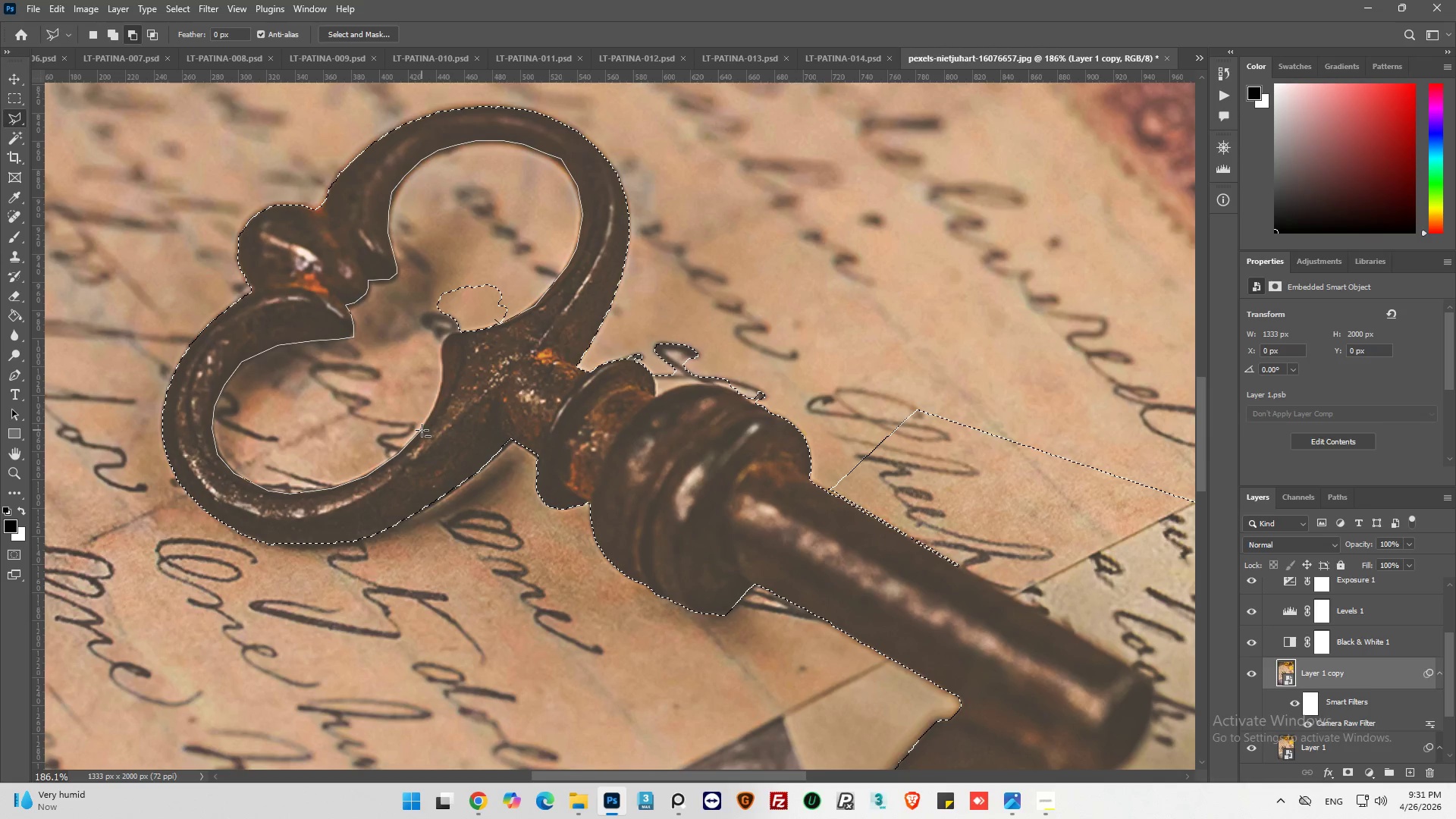 
left_click([422, 430])
 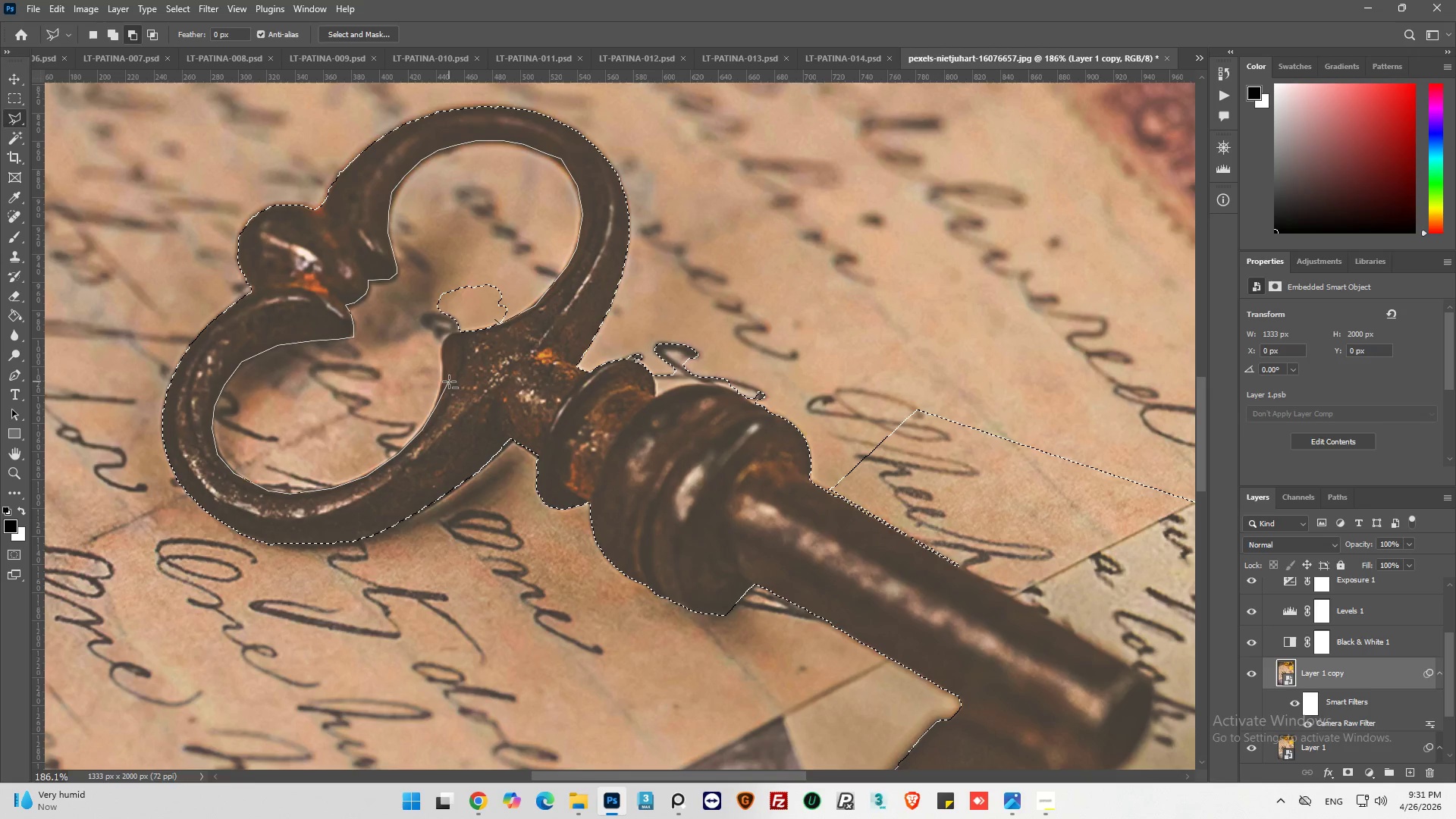 
left_click([445, 378])
 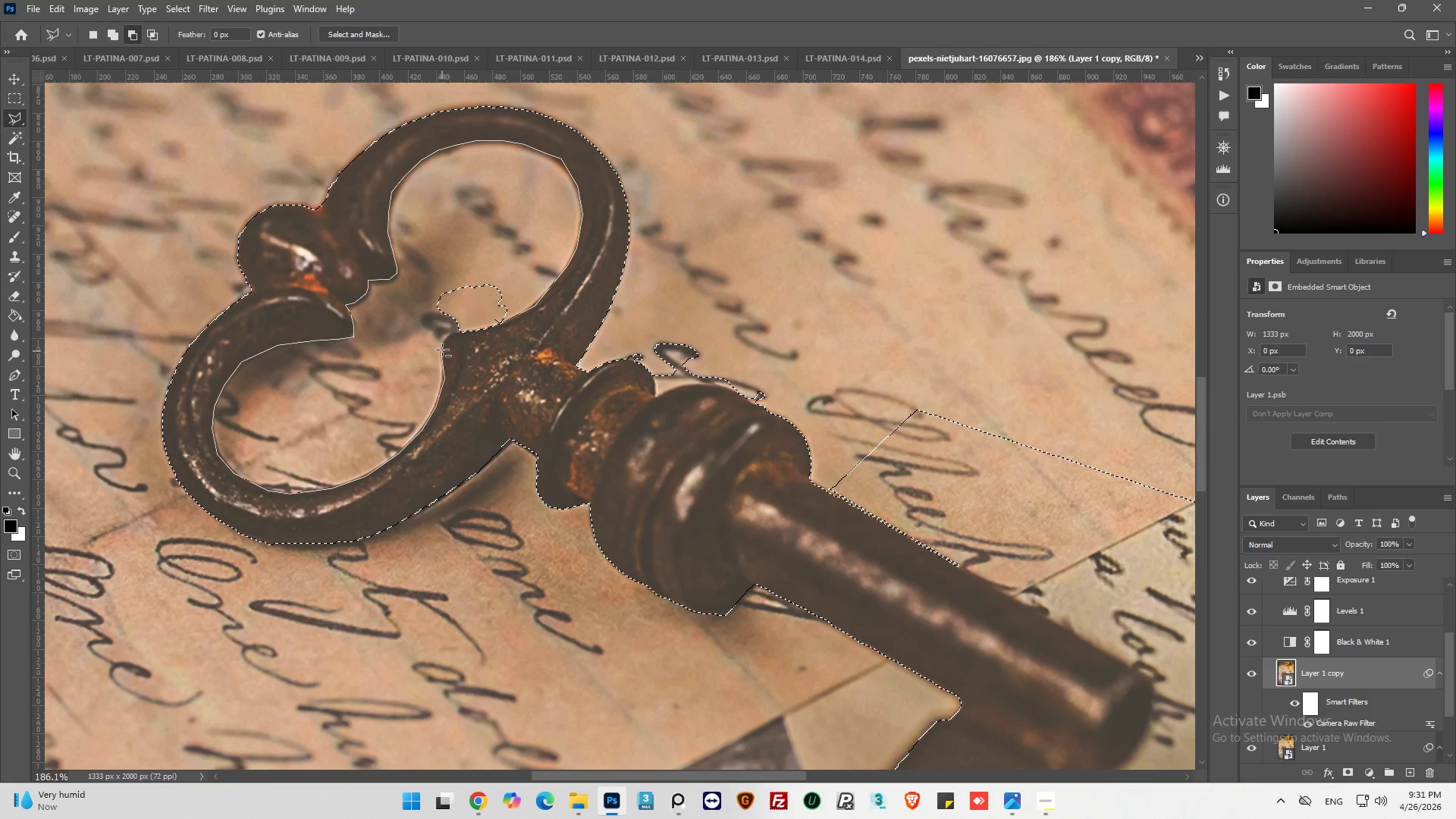 
left_click_drag(start_coordinate=[442, 345], to_coordinate=[444, 341])
 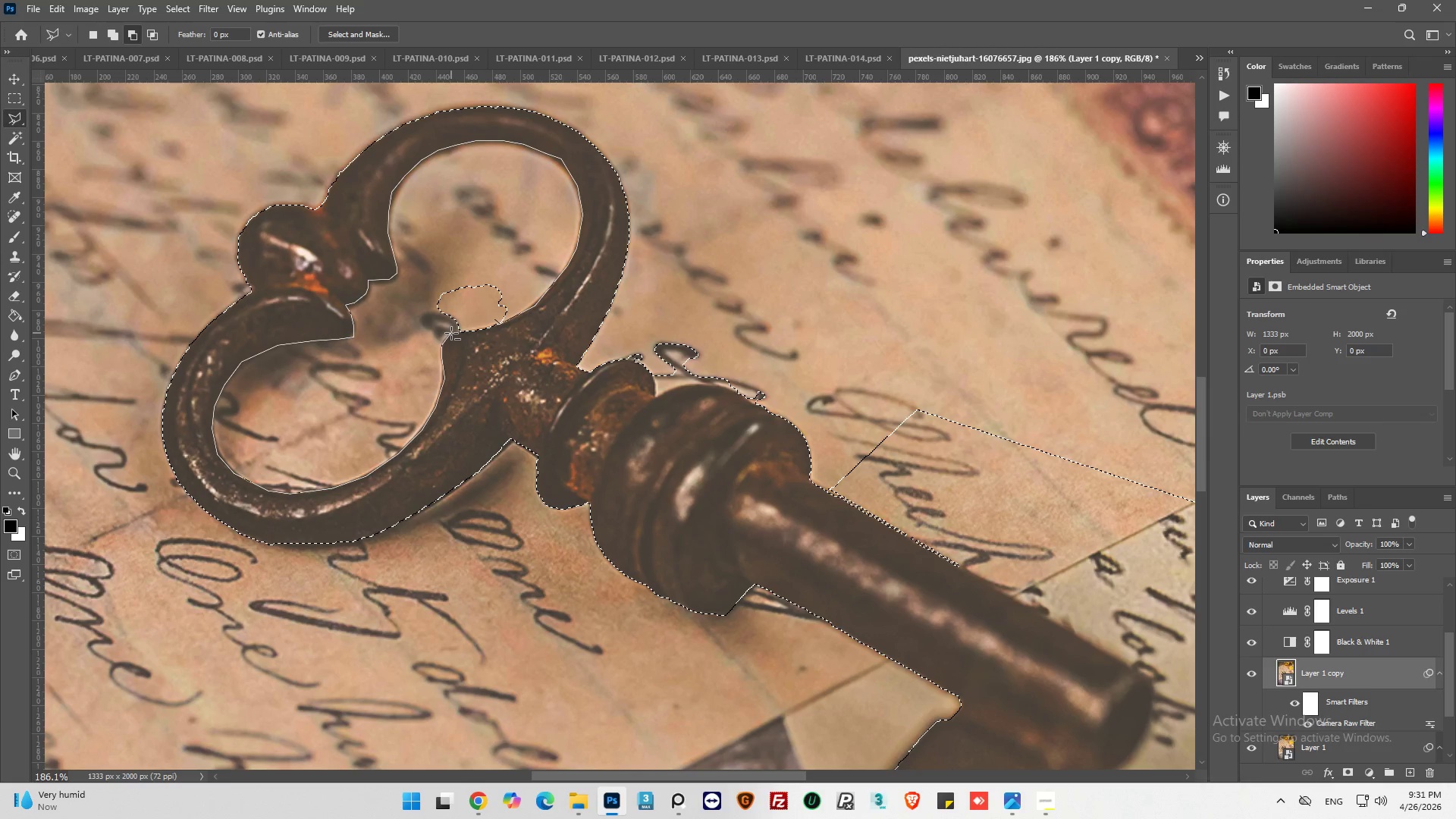 
left_click([451, 333])
 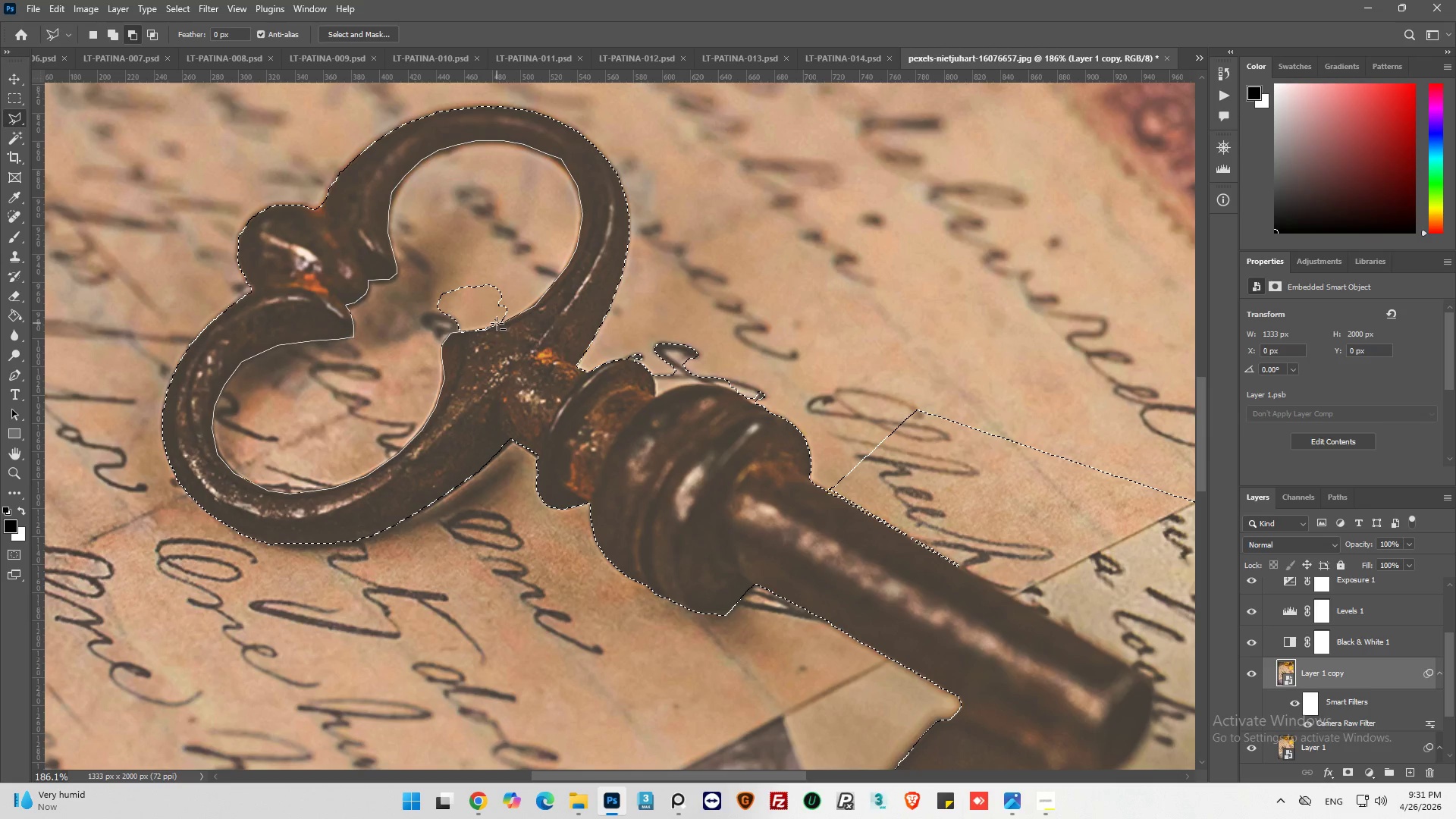 
left_click([497, 321])
 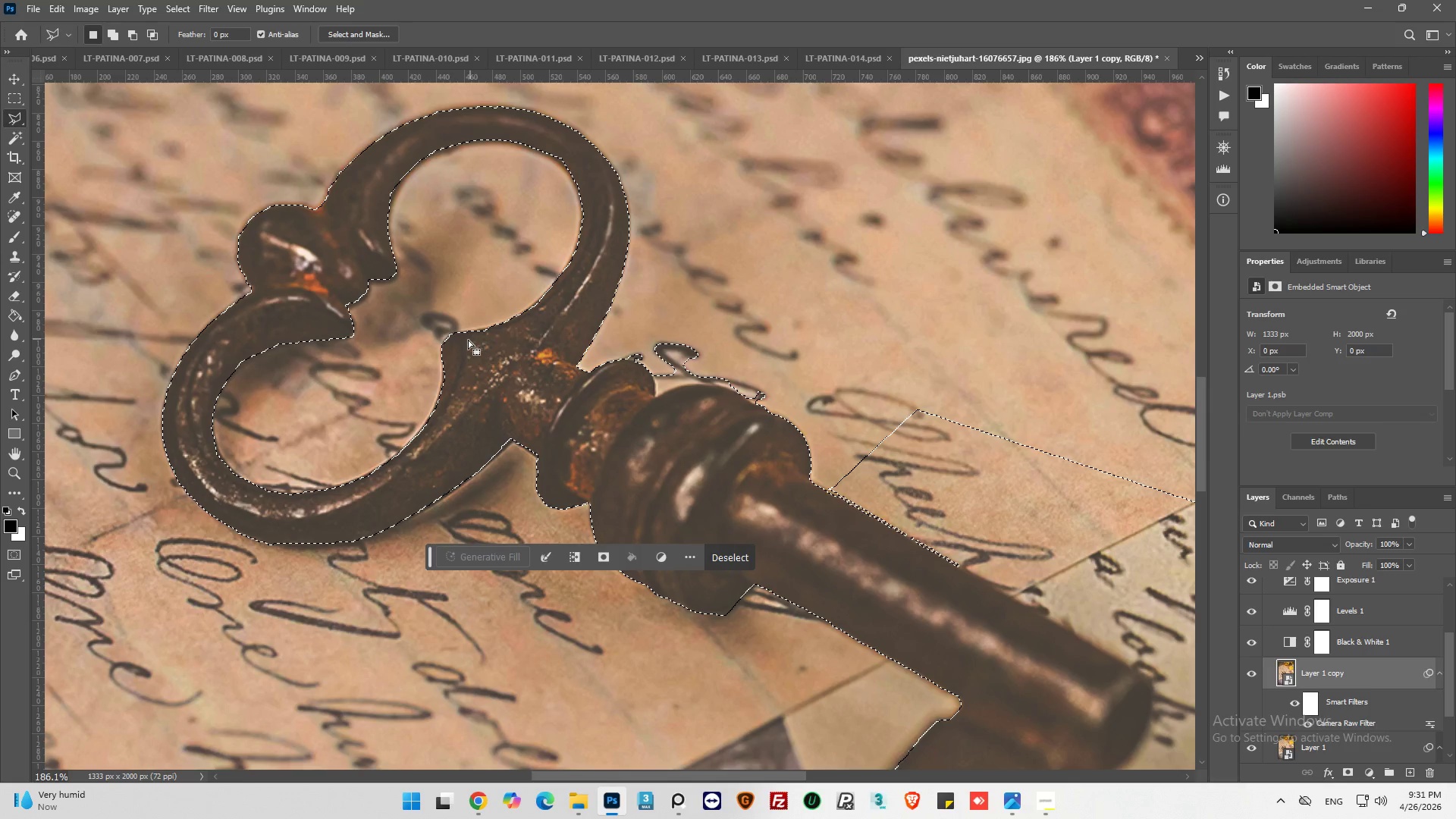 
hold_key(key=AltLeft, duration=0.31)
scroll: coordinate [433, 364], scroll_direction: down, amount: 12.0
 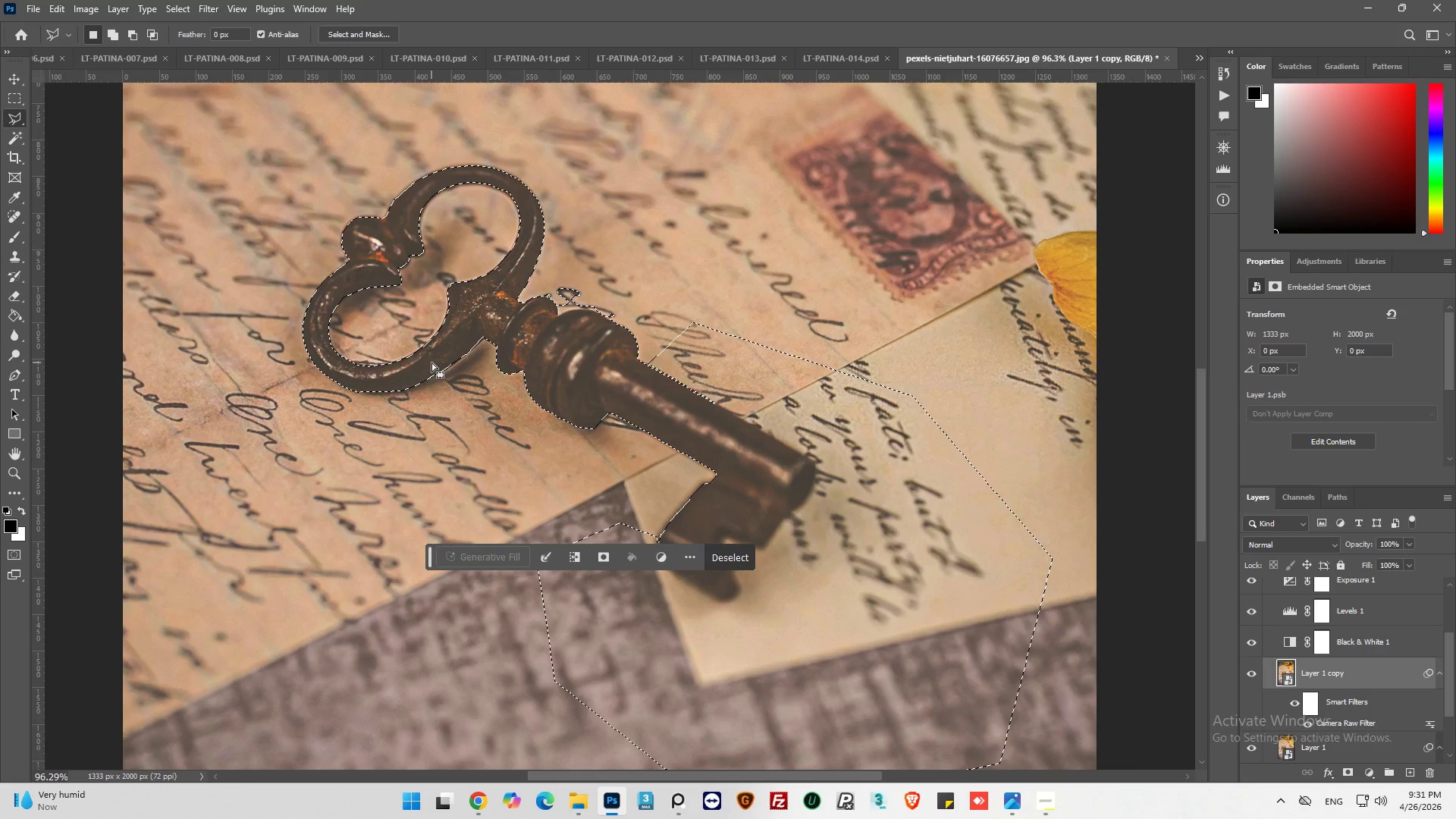 
key(Alt+AltLeft)
 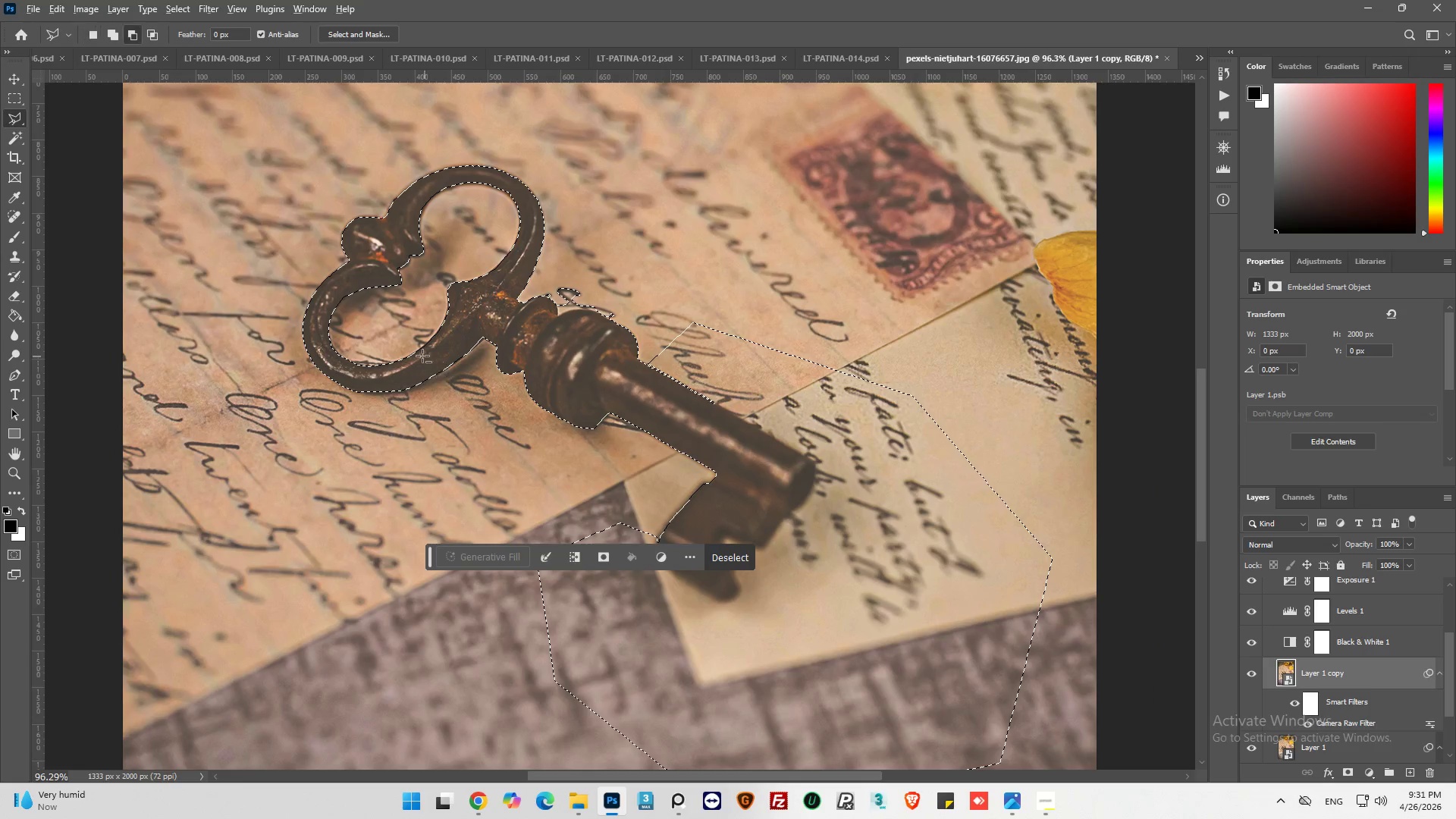 
scroll: coordinate [409, 351], scroll_direction: down, amount: 4.0
 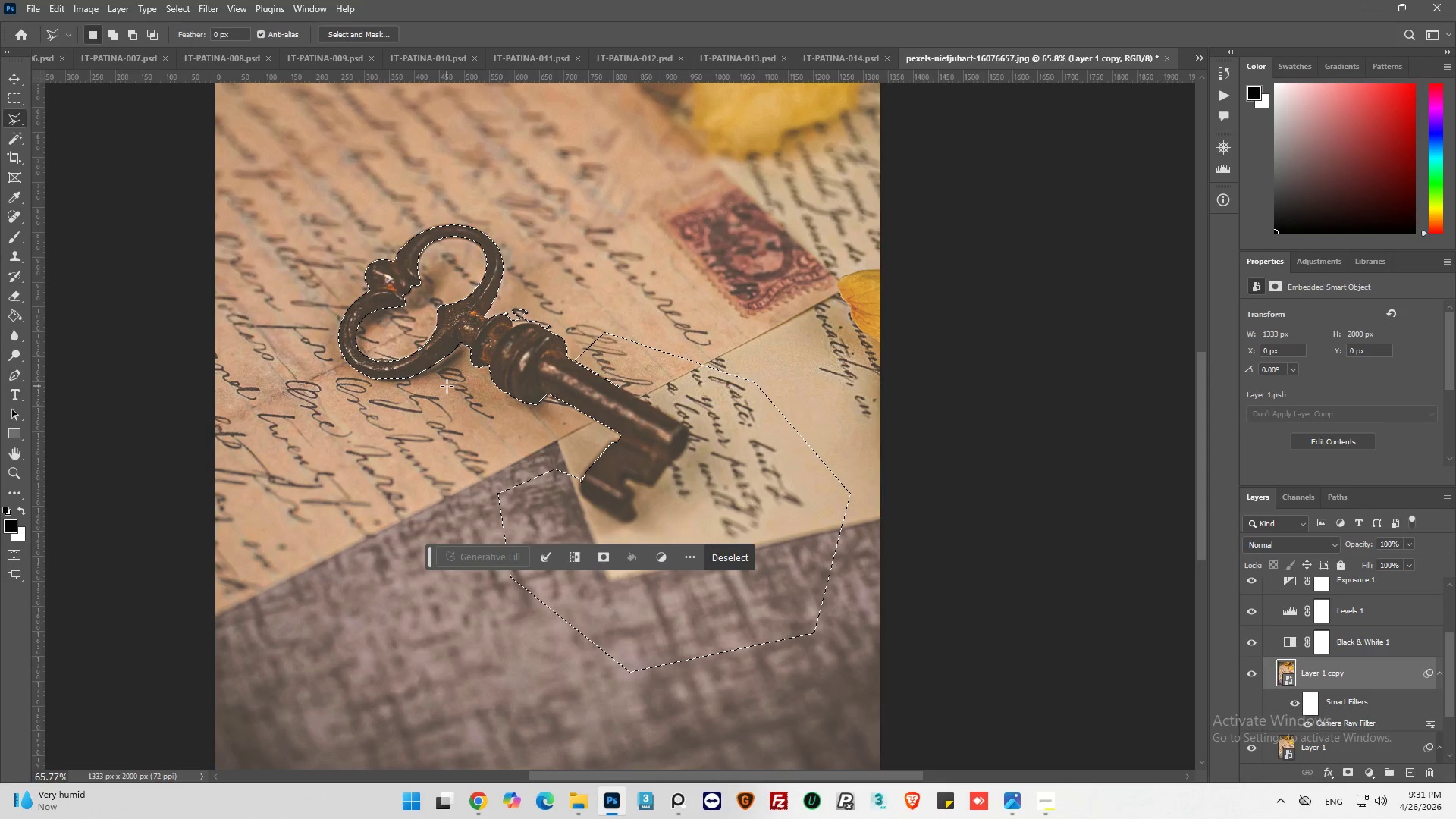 
hold_key(key=AltLeft, duration=0.78)
scroll: coordinate [690, 420], scroll_direction: up, amount: 1.0
 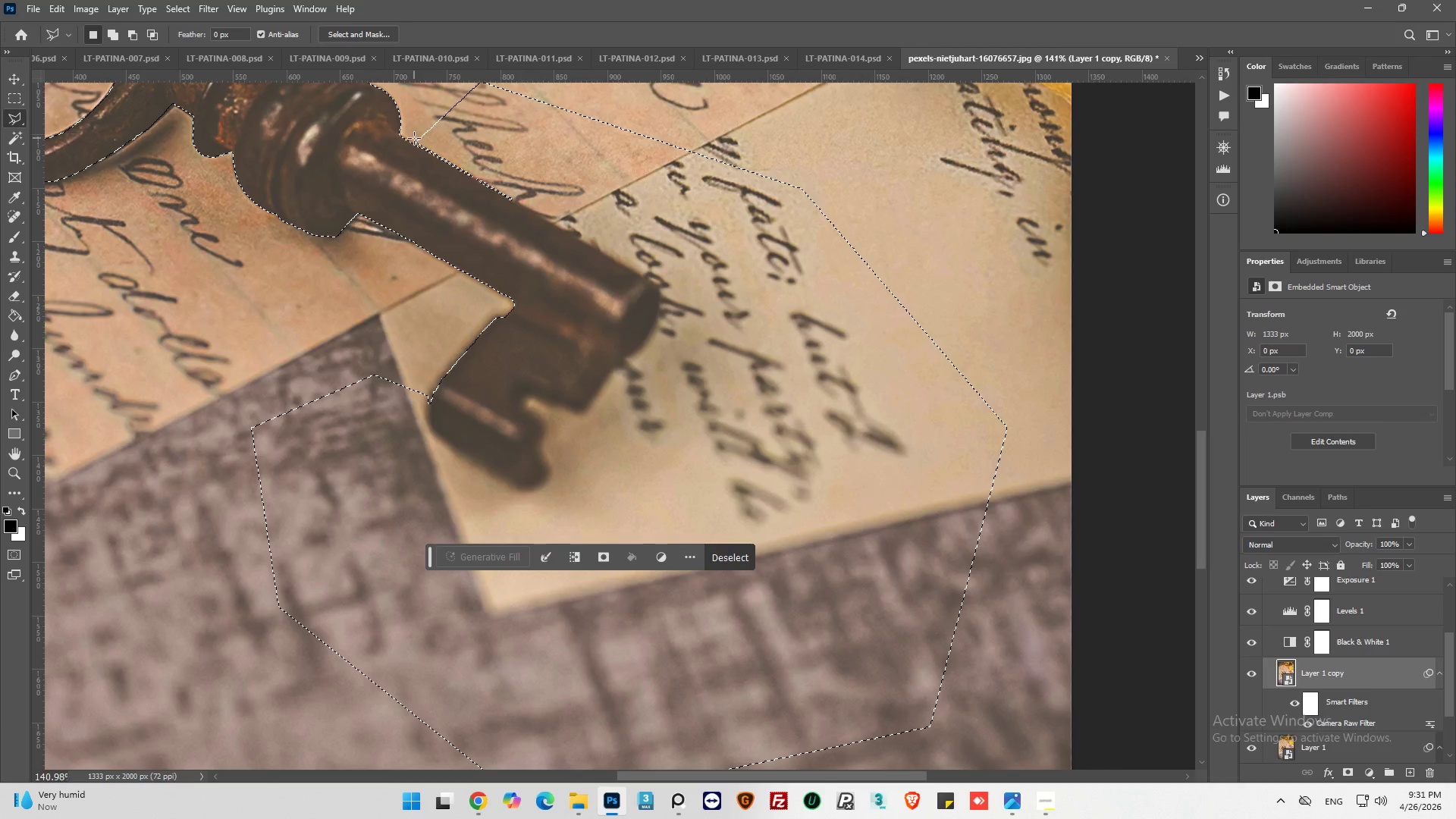 
hold_key(key=AltLeft, duration=0.78)
left_click([417, 143])
 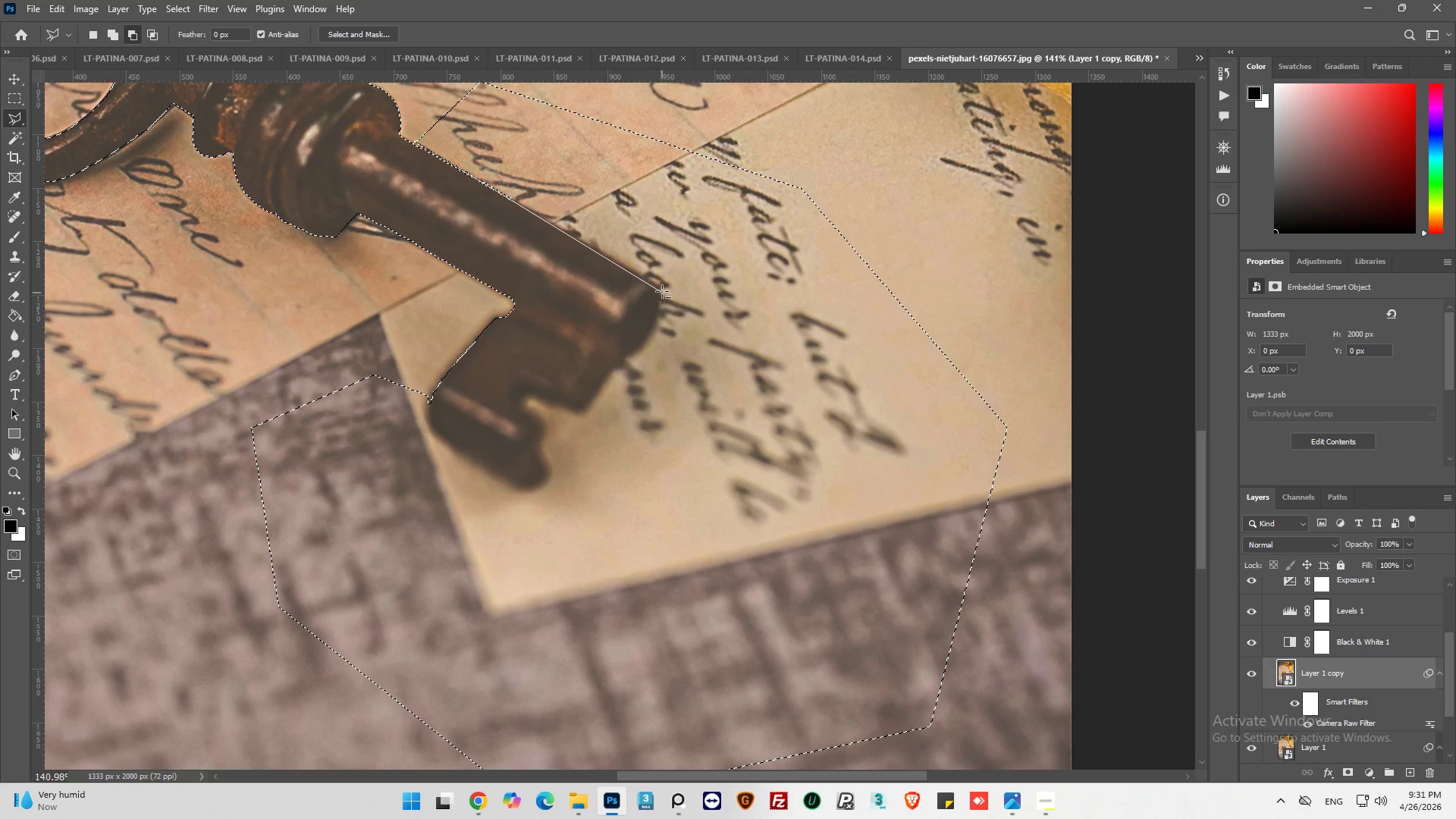 
left_click([663, 286])
 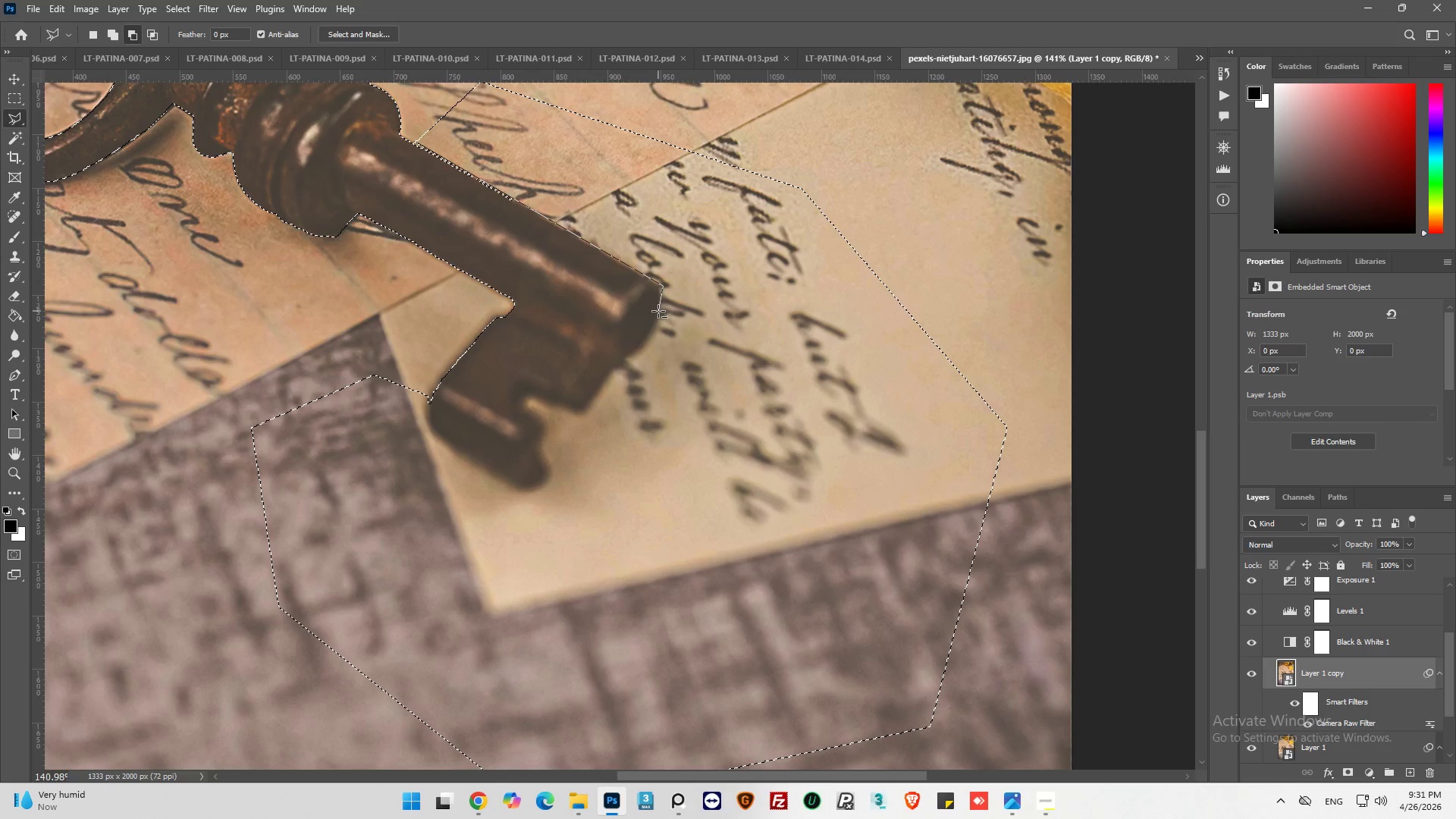 
left_click_drag(start_coordinate=[658, 311], to_coordinate=[657, 315])
 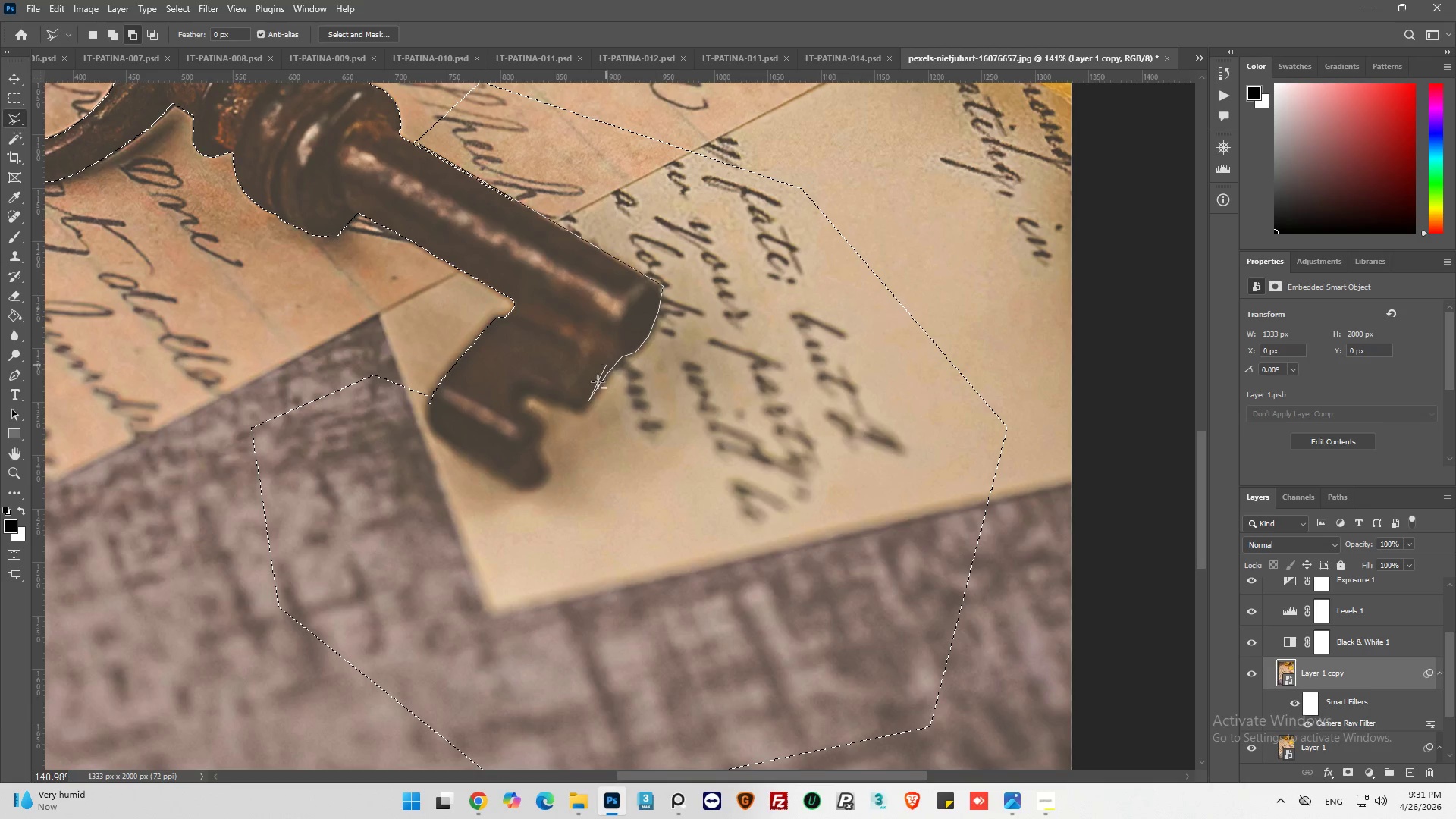 
wait(7.11)
 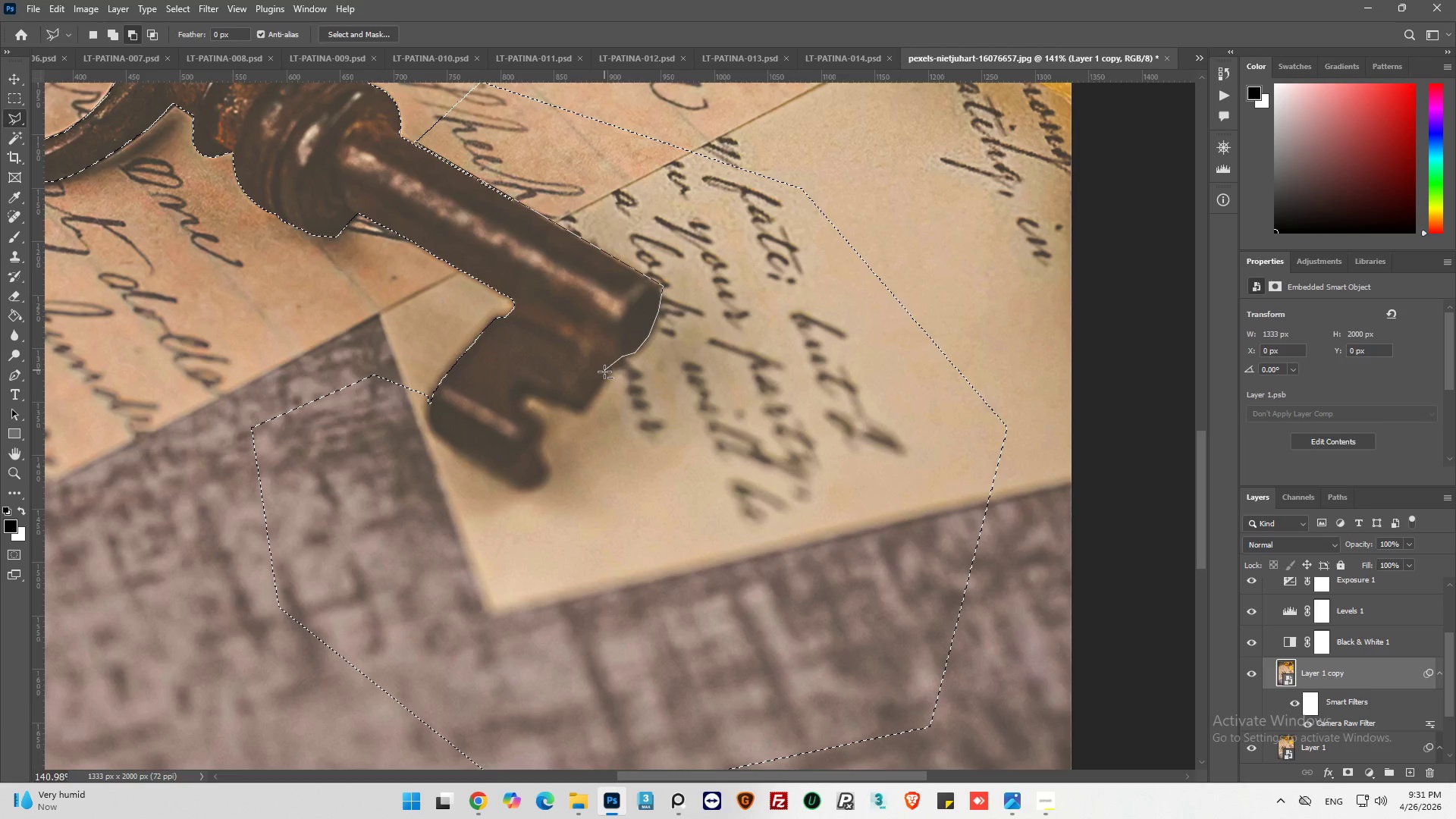 
left_click([552, 401])
 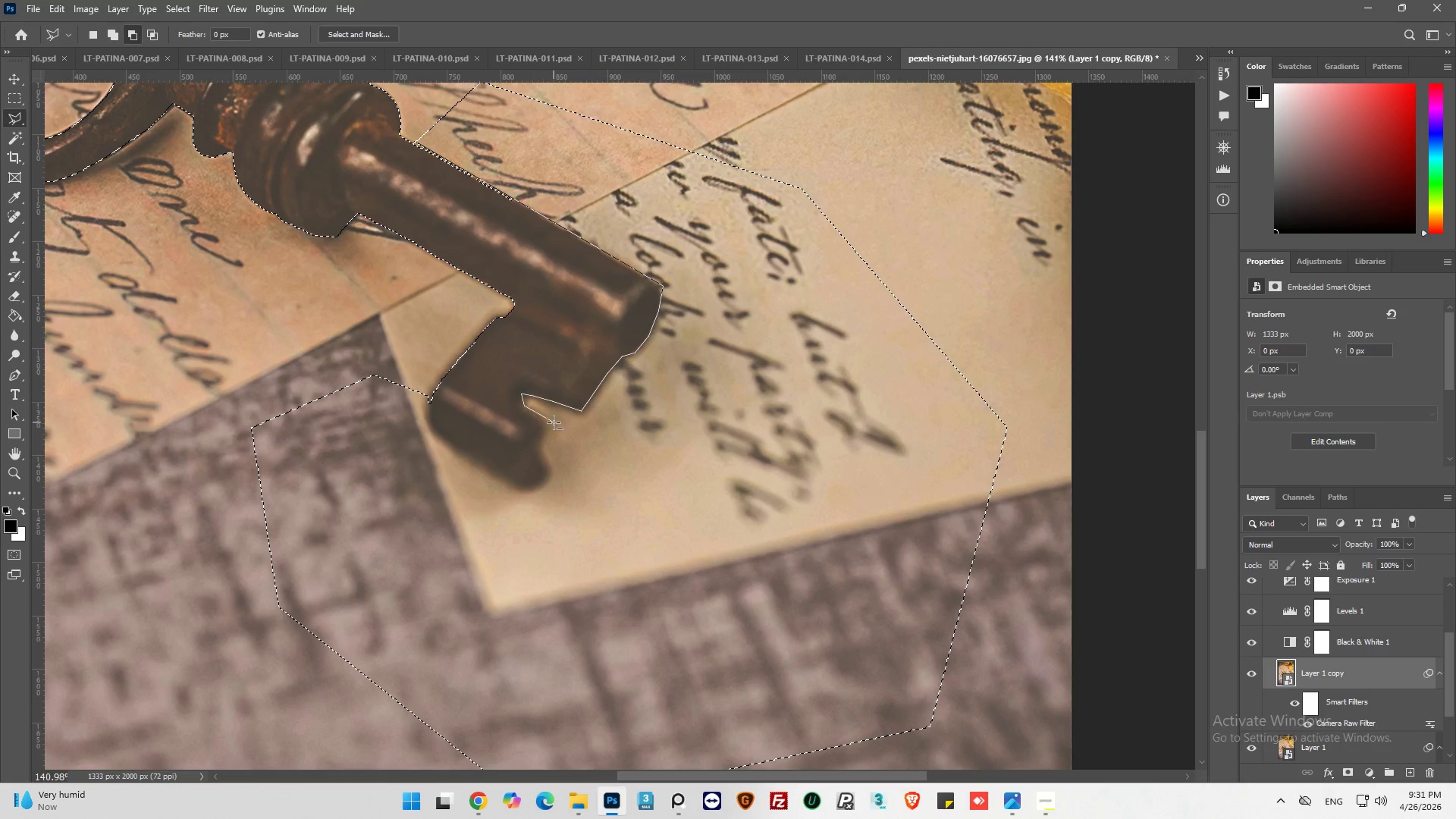 
left_click_drag(start_coordinate=[544, 424], to_coordinate=[546, 430])
 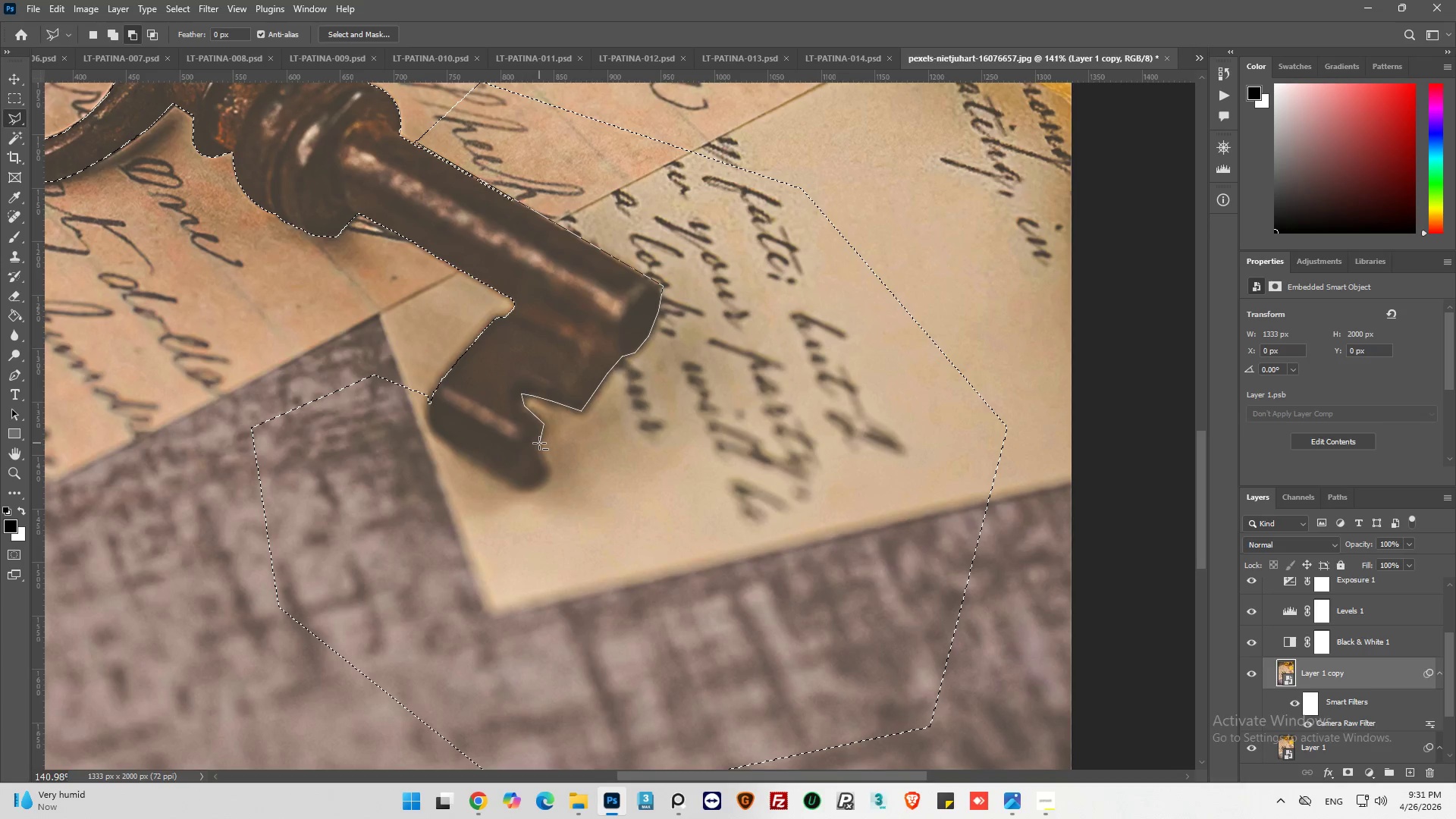 
left_click([539, 443])
 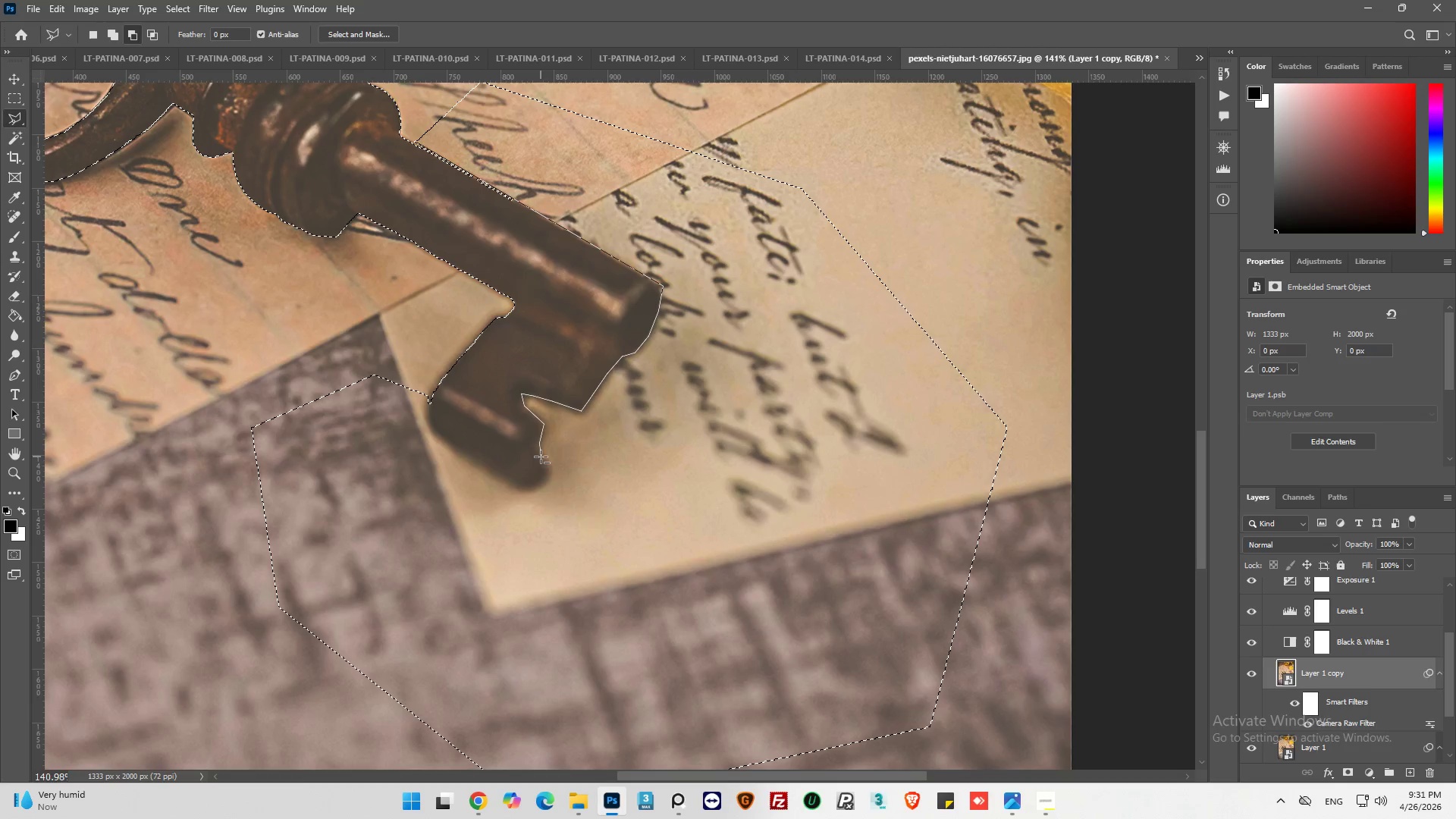 
left_click_drag(start_coordinate=[541, 457], to_coordinate=[544, 462])
 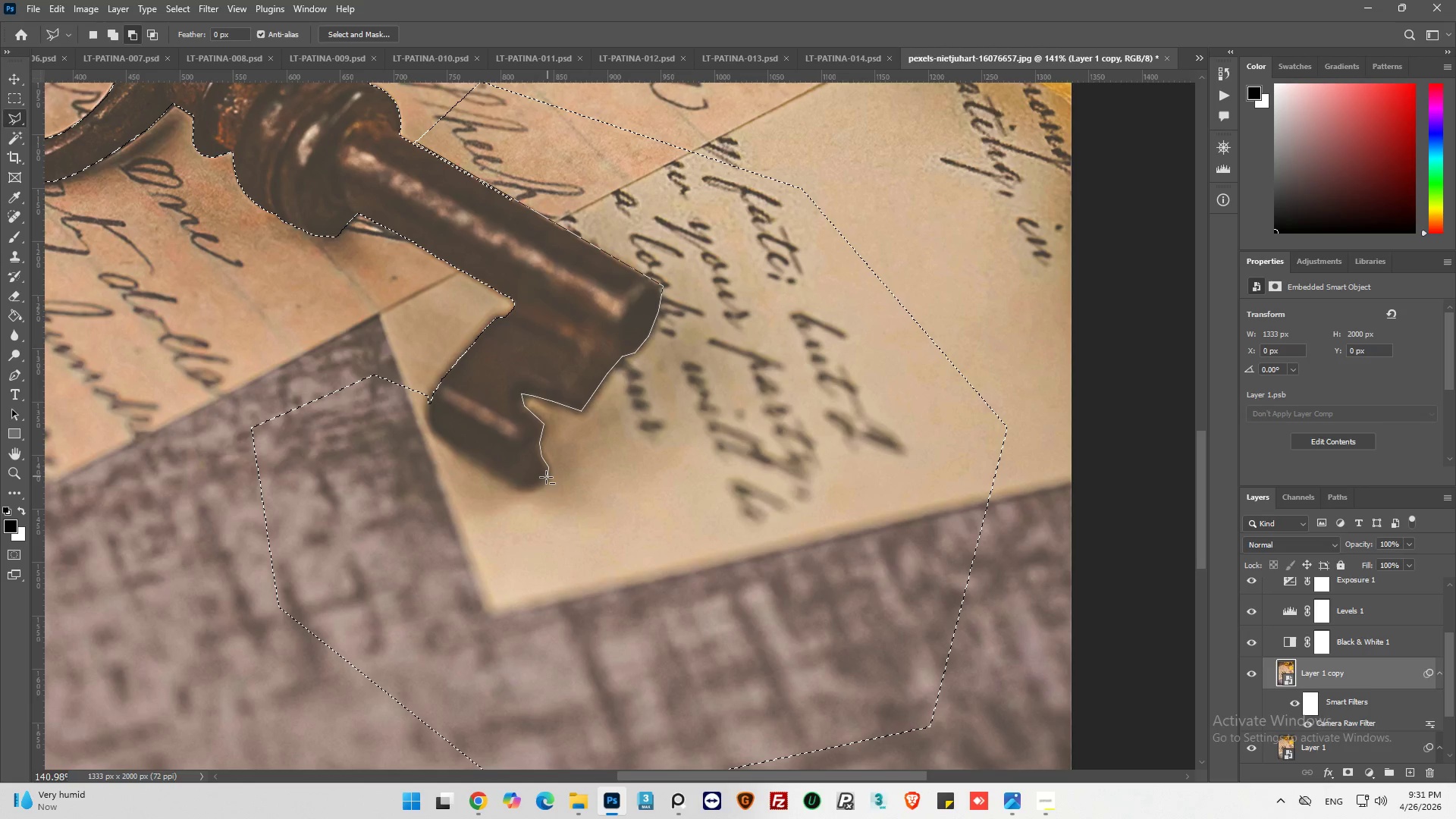 
left_click_drag(start_coordinate=[545, 479], to_coordinate=[540, 483])
 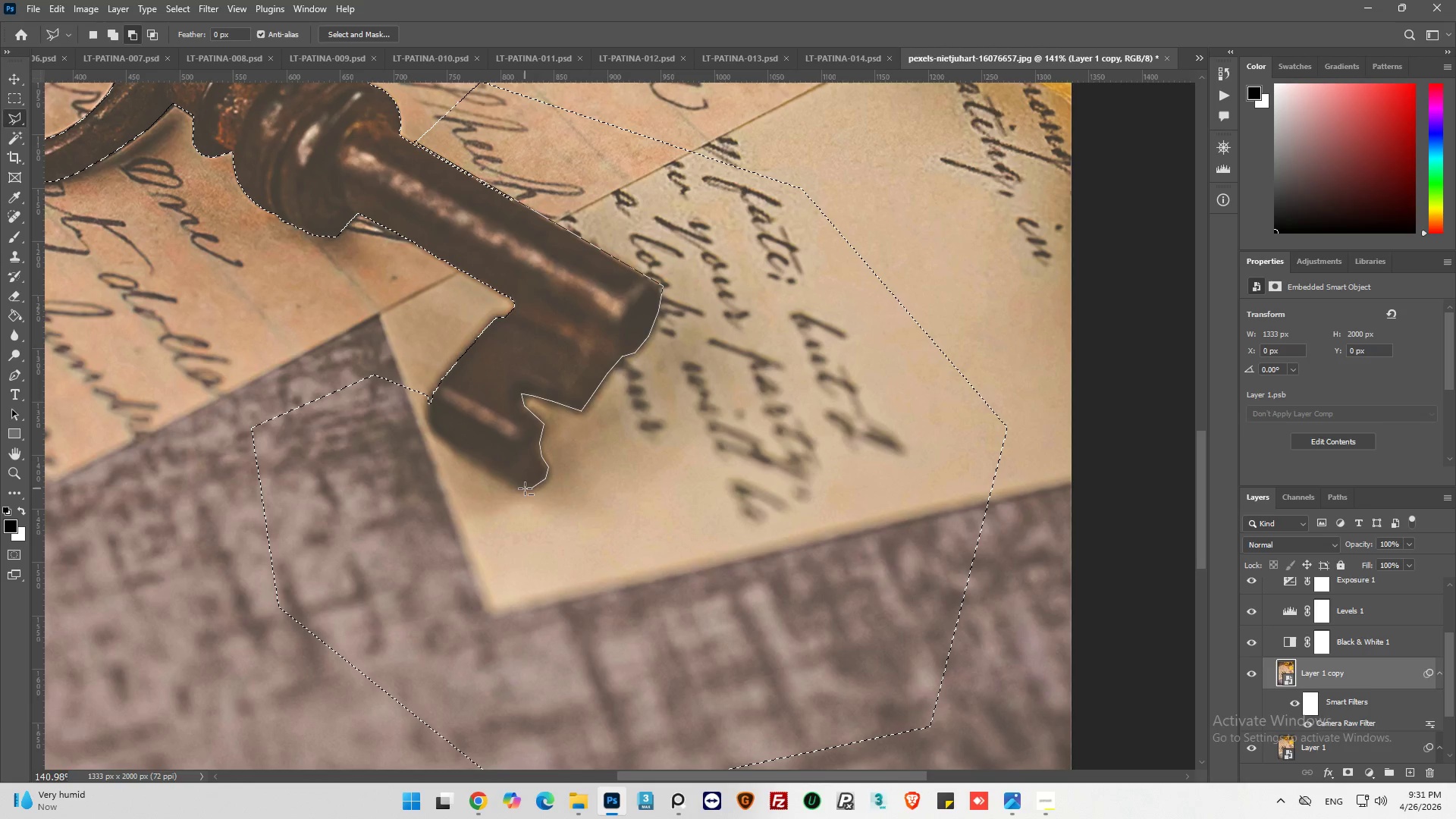 
left_click_drag(start_coordinate=[524, 488], to_coordinate=[516, 485])
 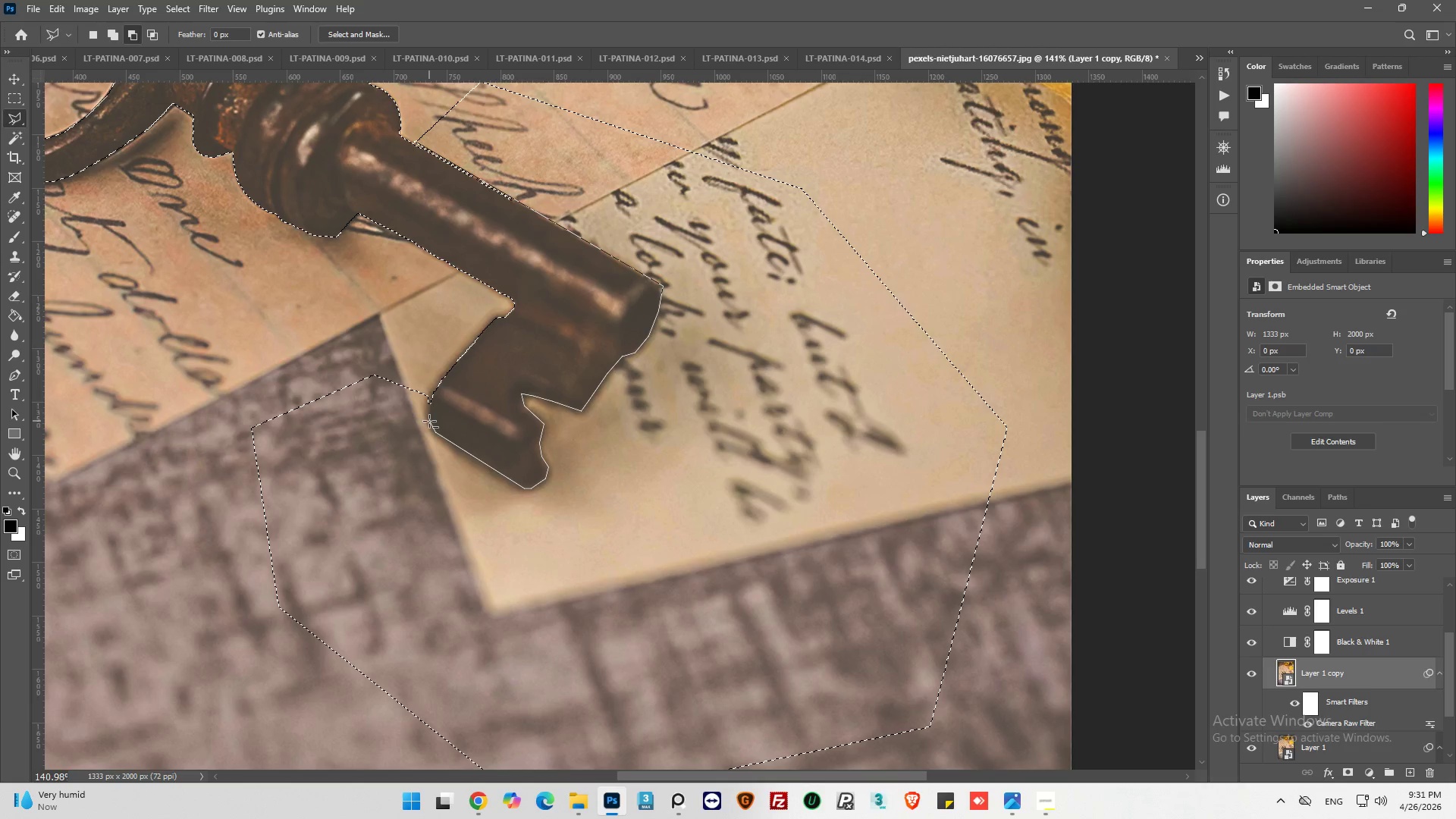 
left_click_drag(start_coordinate=[431, 410], to_coordinate=[431, 406])
 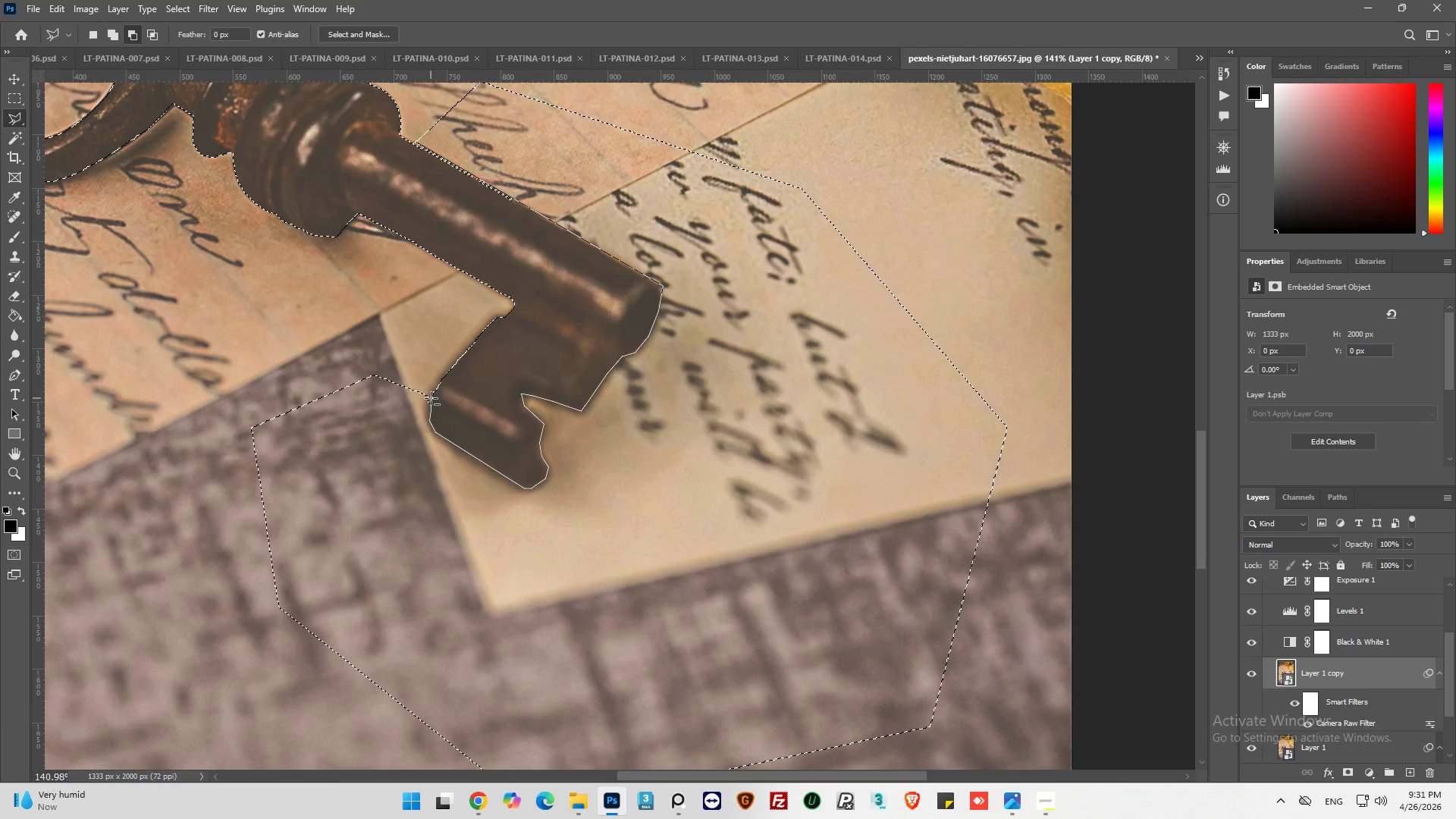 
left_click_drag(start_coordinate=[431, 398], to_coordinate=[428, 383])
 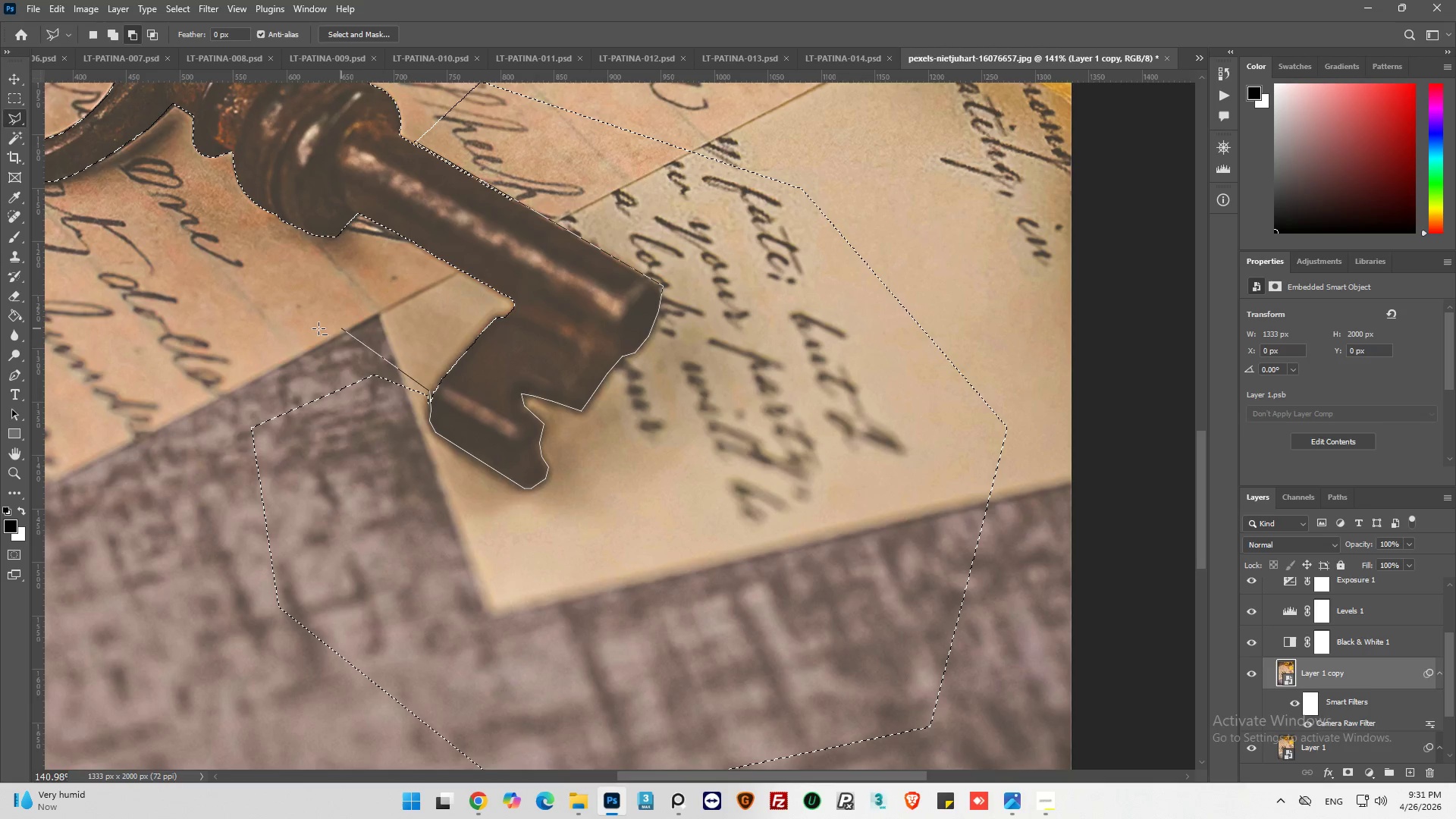 
left_click_drag(start_coordinate=[322, 328], to_coordinate=[311, 328])
 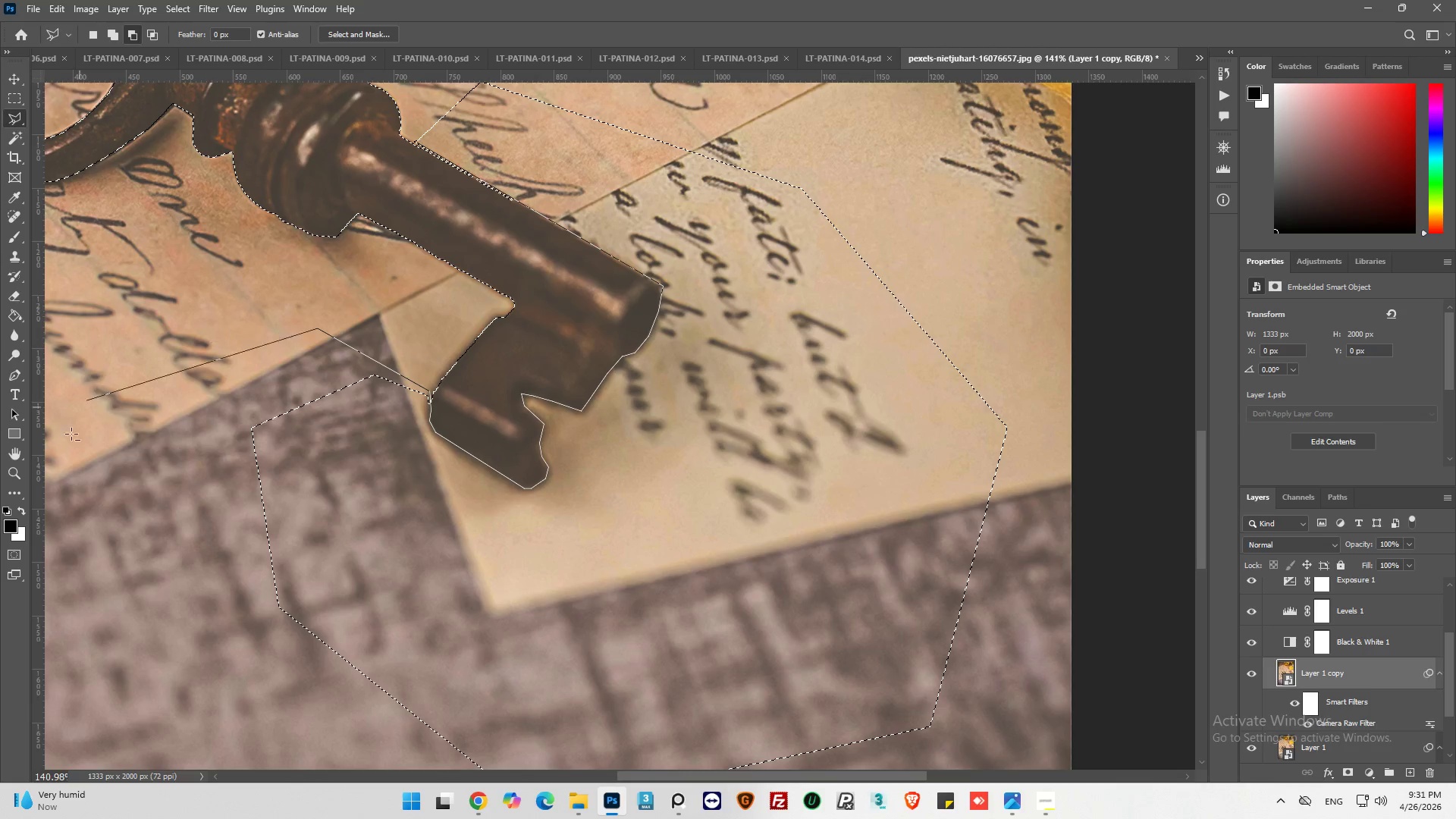 
left_click_drag(start_coordinate=[75, 441], to_coordinate=[77, 470])
 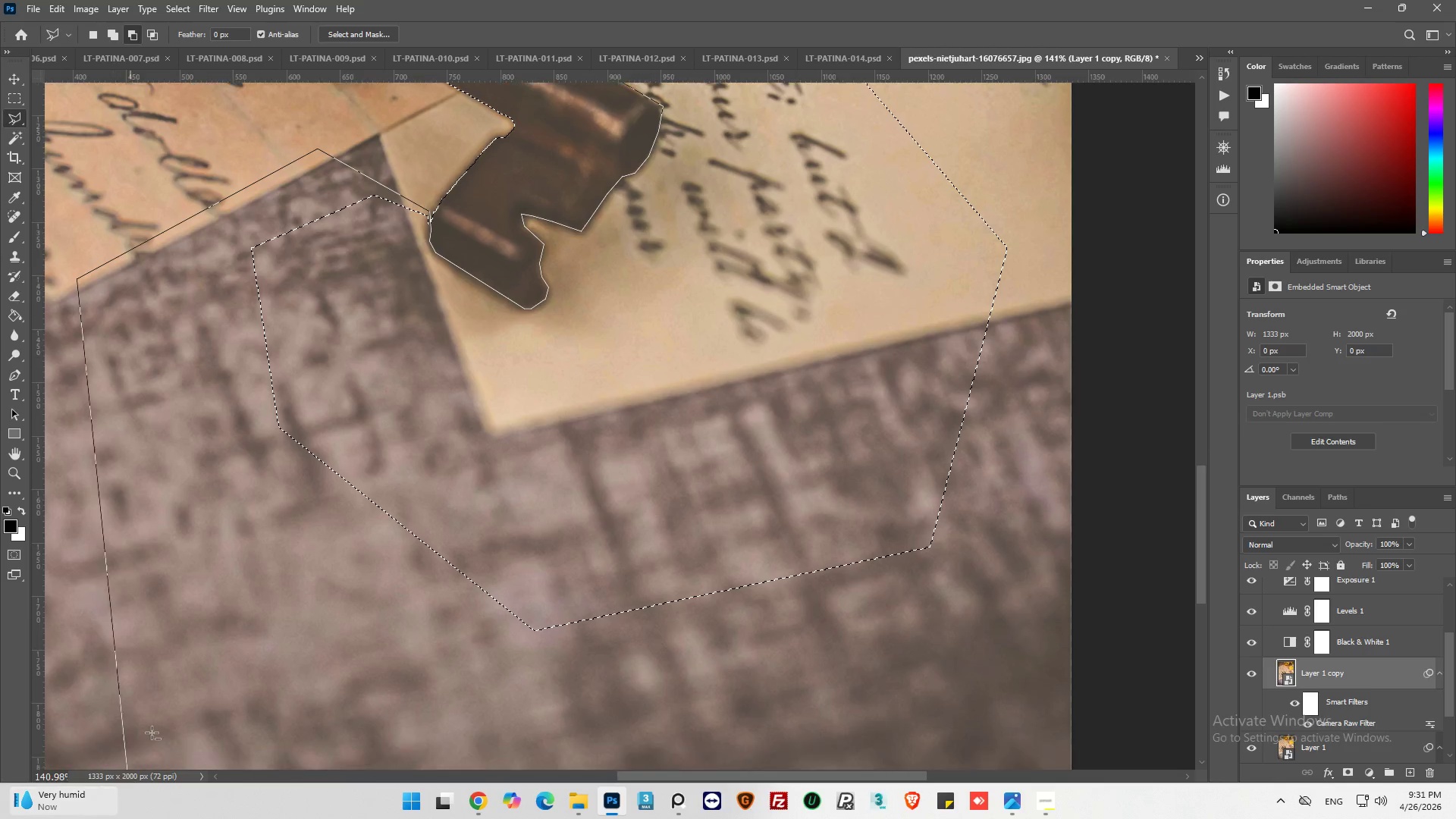 
left_click_drag(start_coordinate=[165, 701], to_coordinate=[197, 718])
 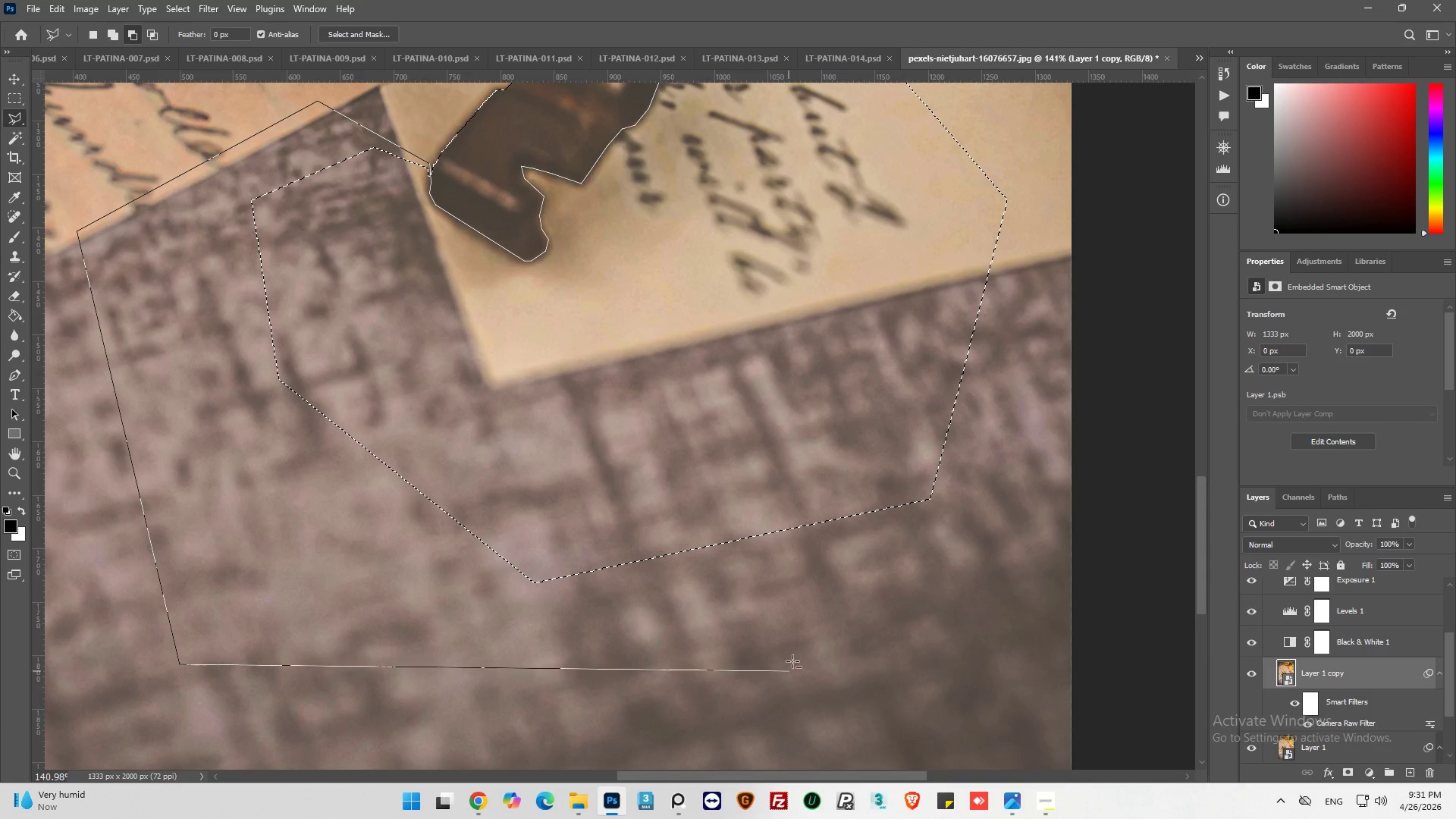 
left_click_drag(start_coordinate=[799, 655], to_coordinate=[859, 642])
 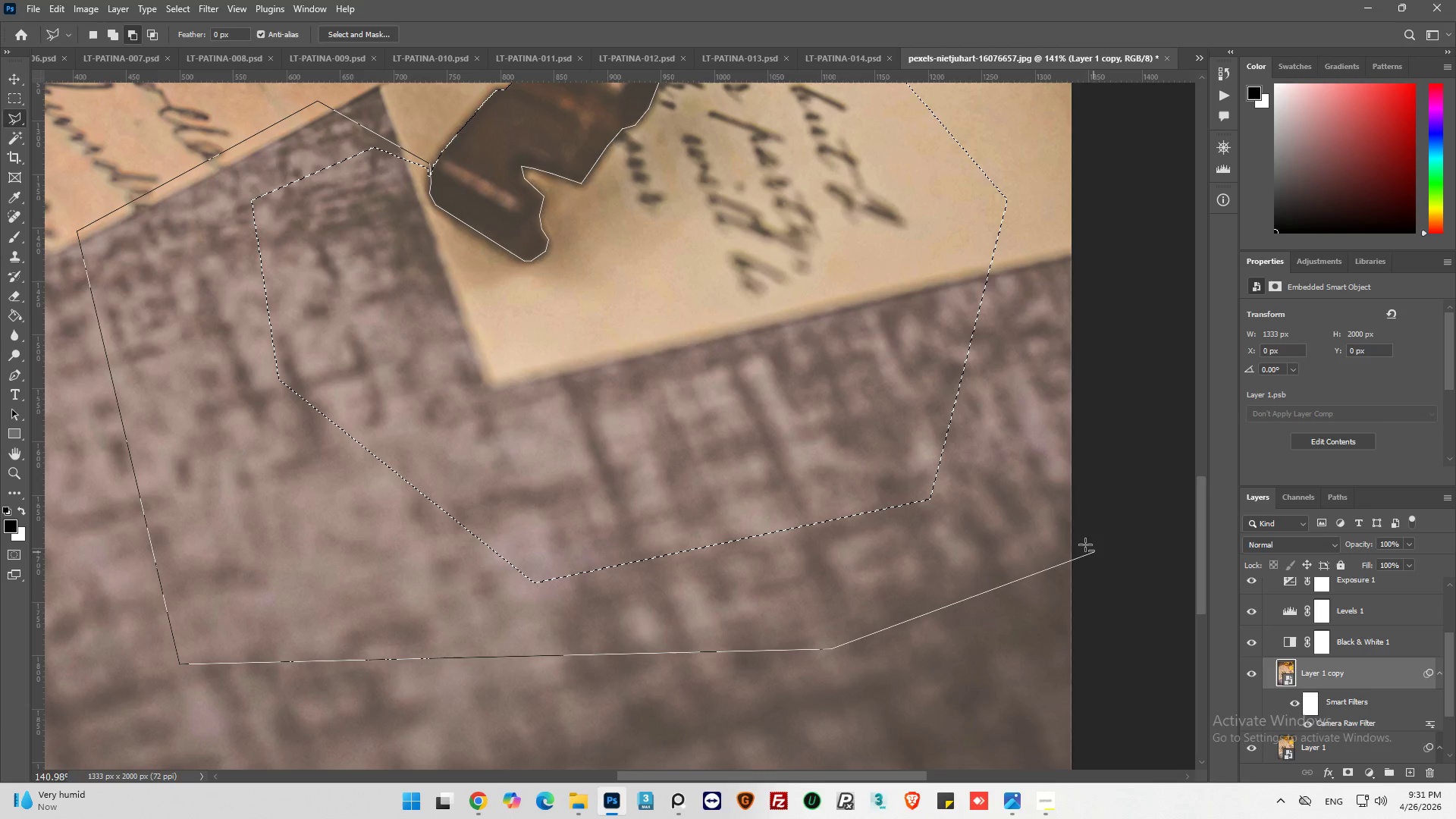 
left_click_drag(start_coordinate=[1085, 544], to_coordinate=[1106, 501])
 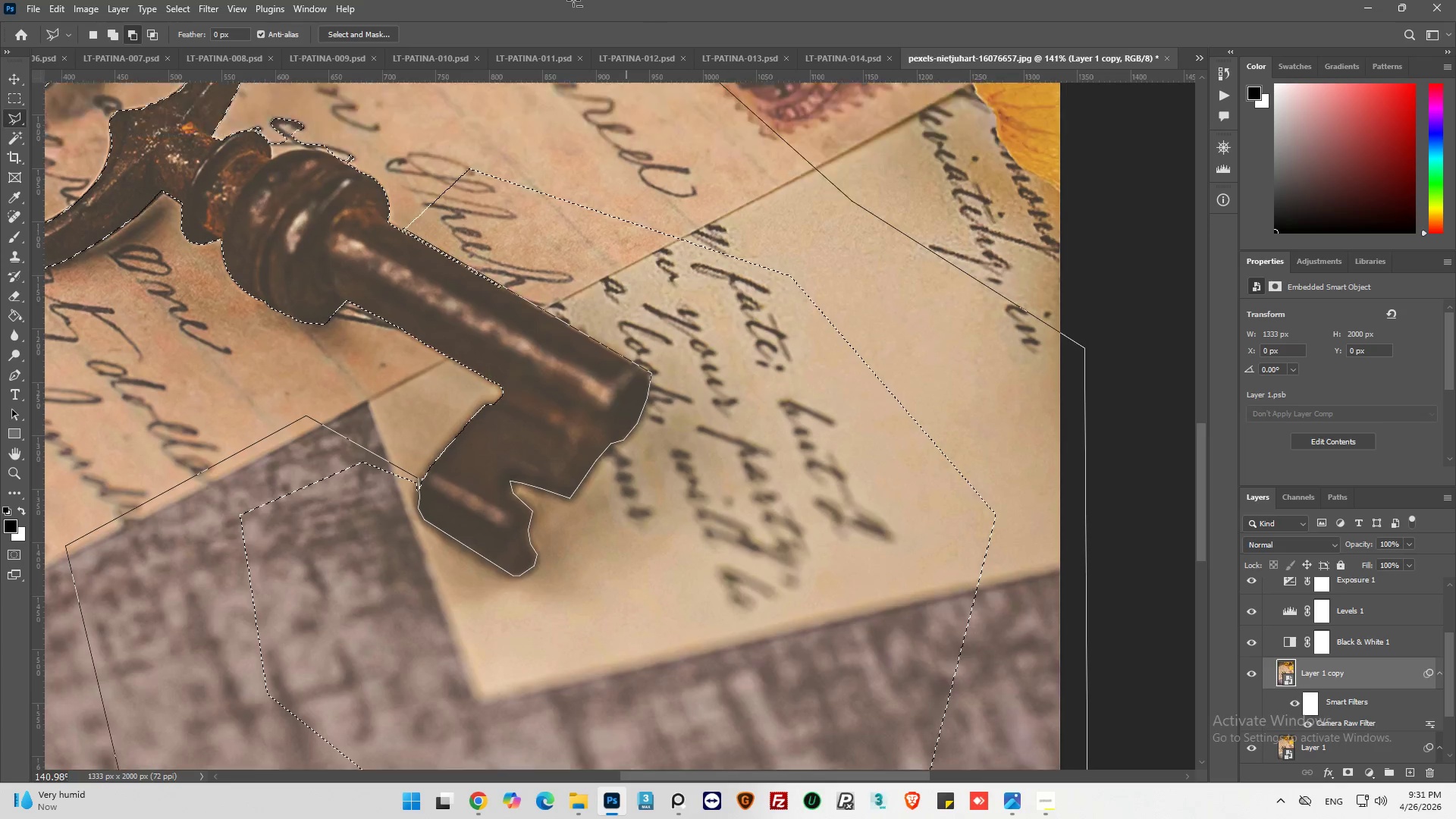 
left_click([489, 304])
 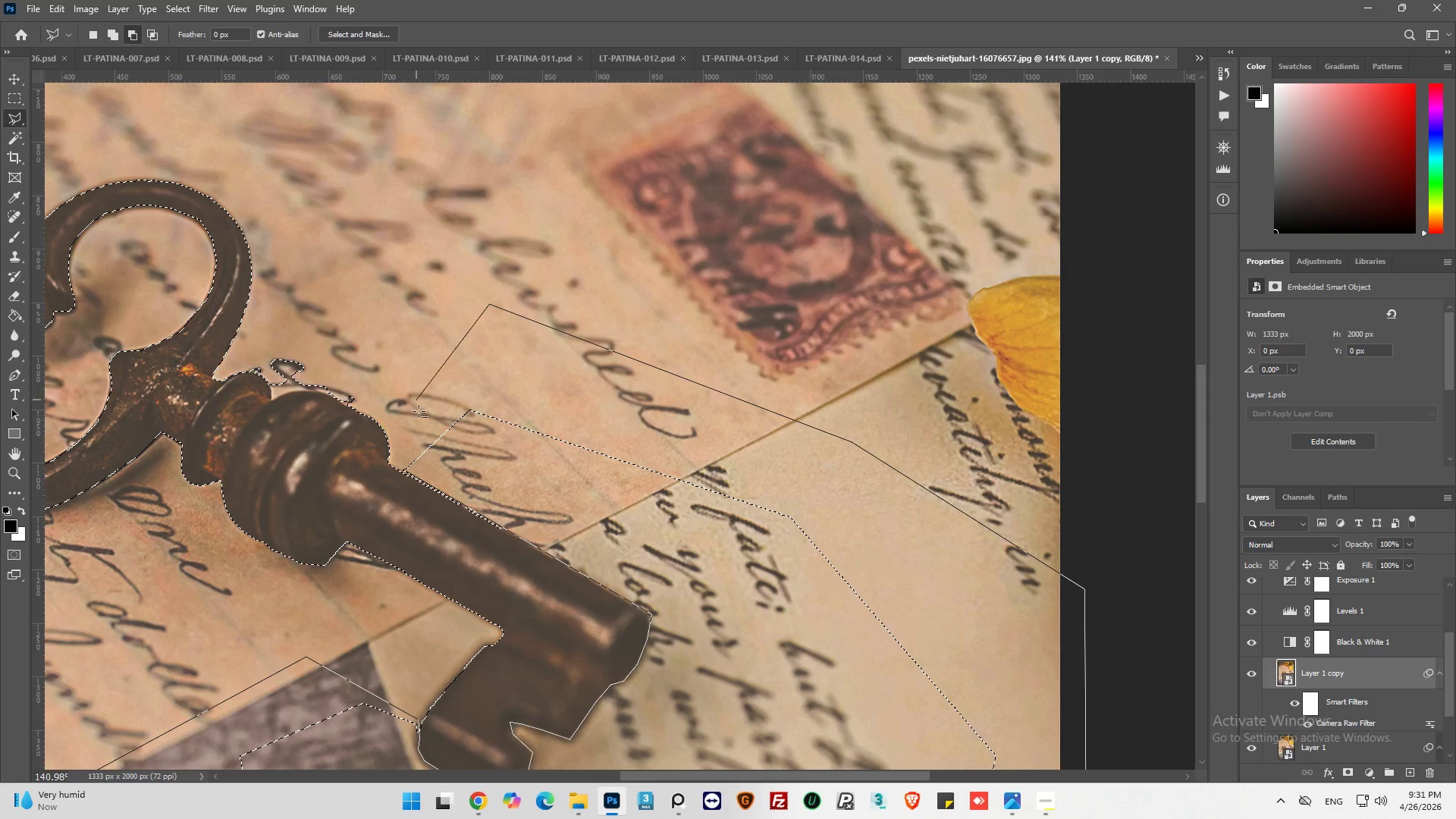 
left_click_drag(start_coordinate=[410, 419], to_coordinate=[407, 436])
 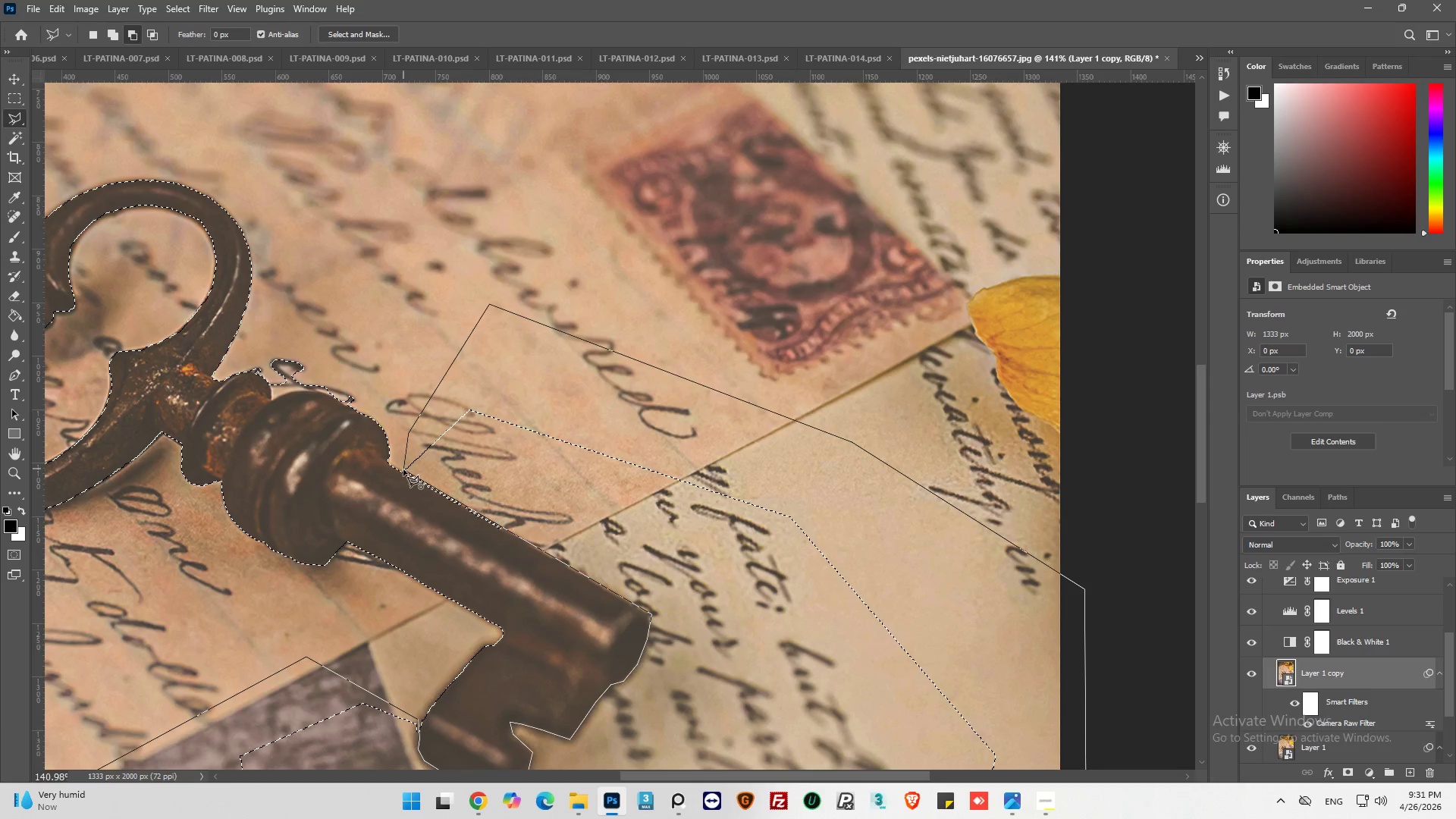 
left_click([403, 469])
 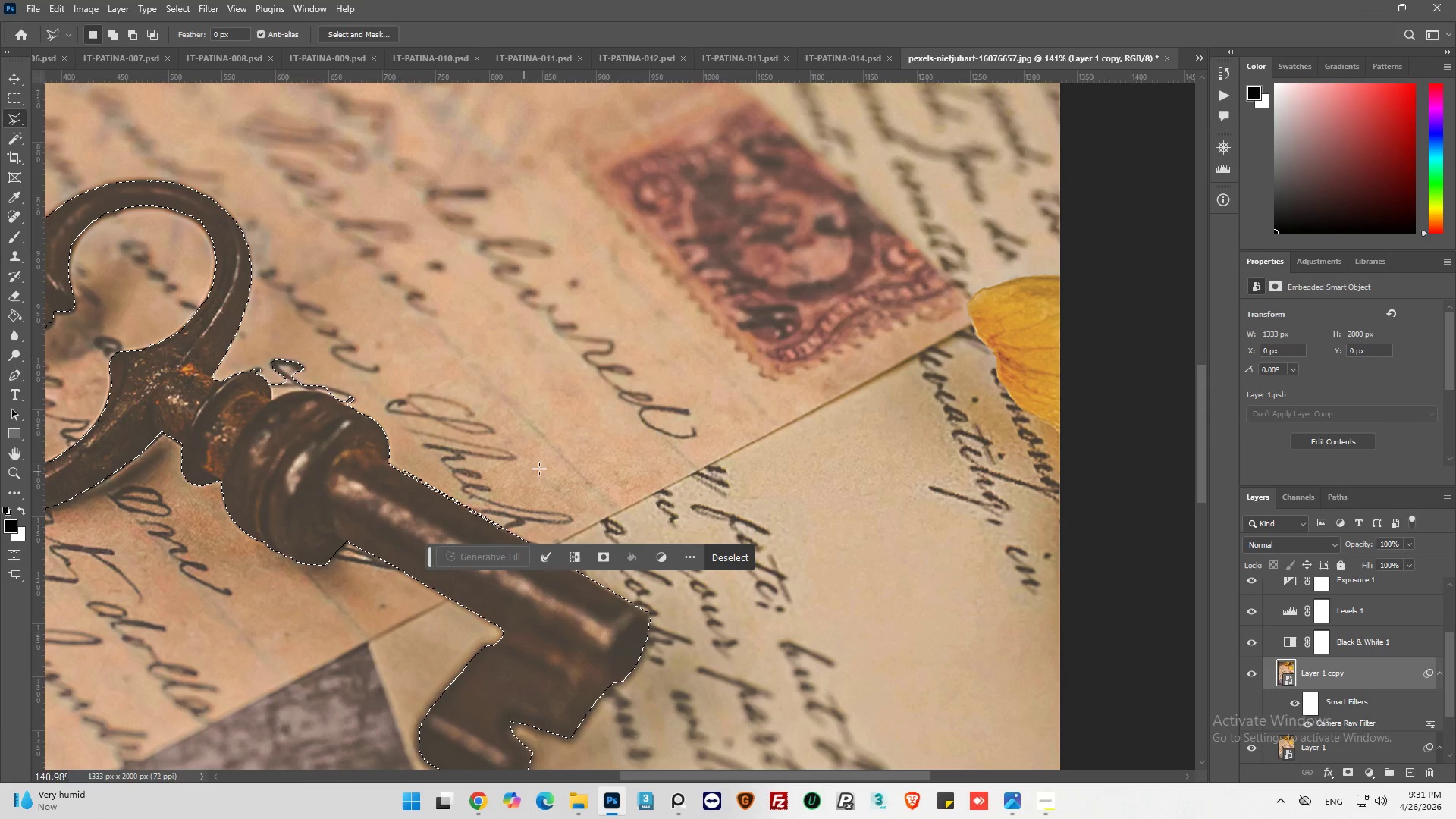 
hold_key(key=AltLeft, duration=0.61)
hold_key(key=AltLeft, duration=1.12)
scroll: coordinate [460, 360], scroll_direction: up, amount: 6.0
 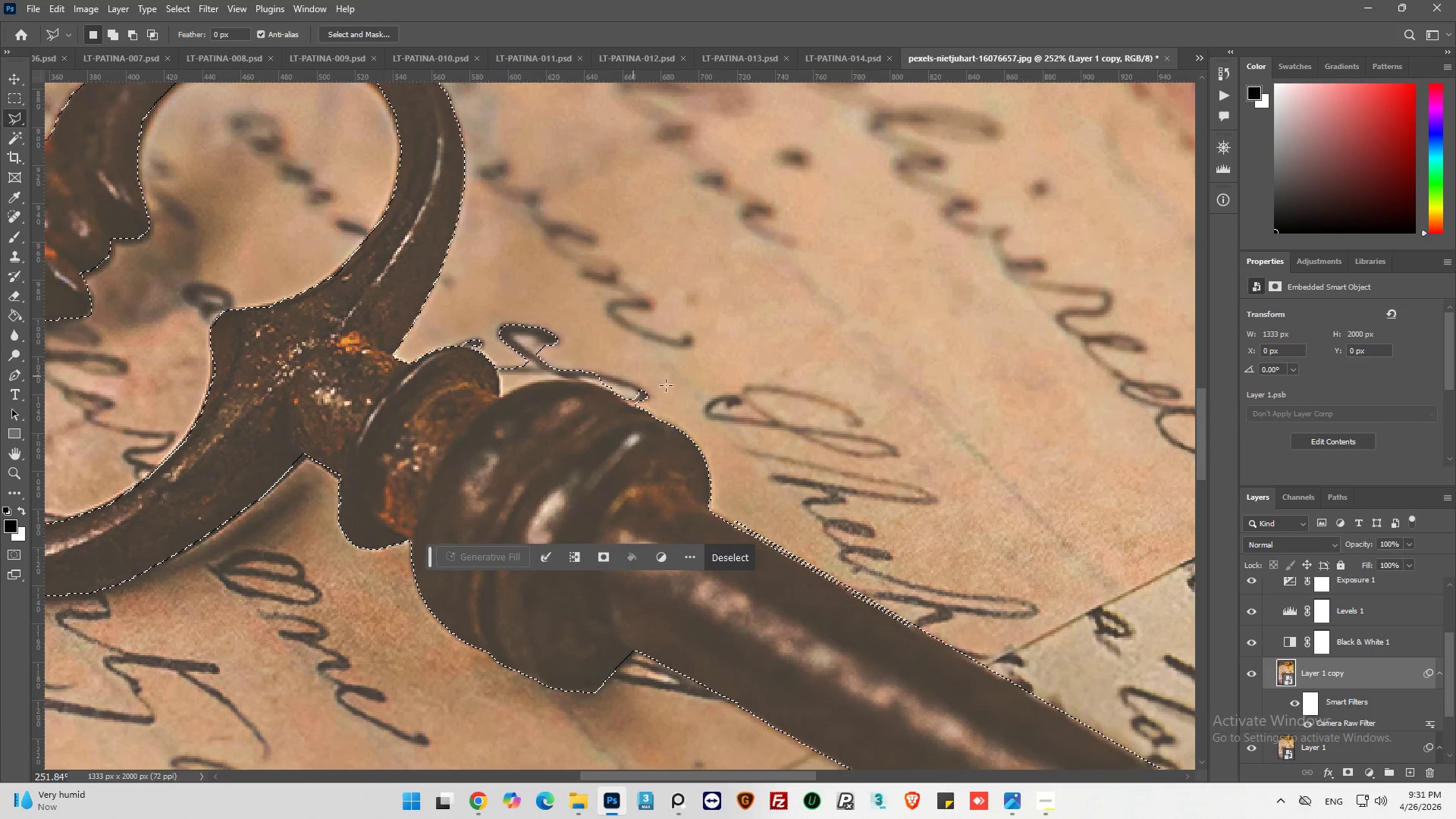 
hold_key(key=AltLeft, duration=0.64)
left_click([682, 403])
 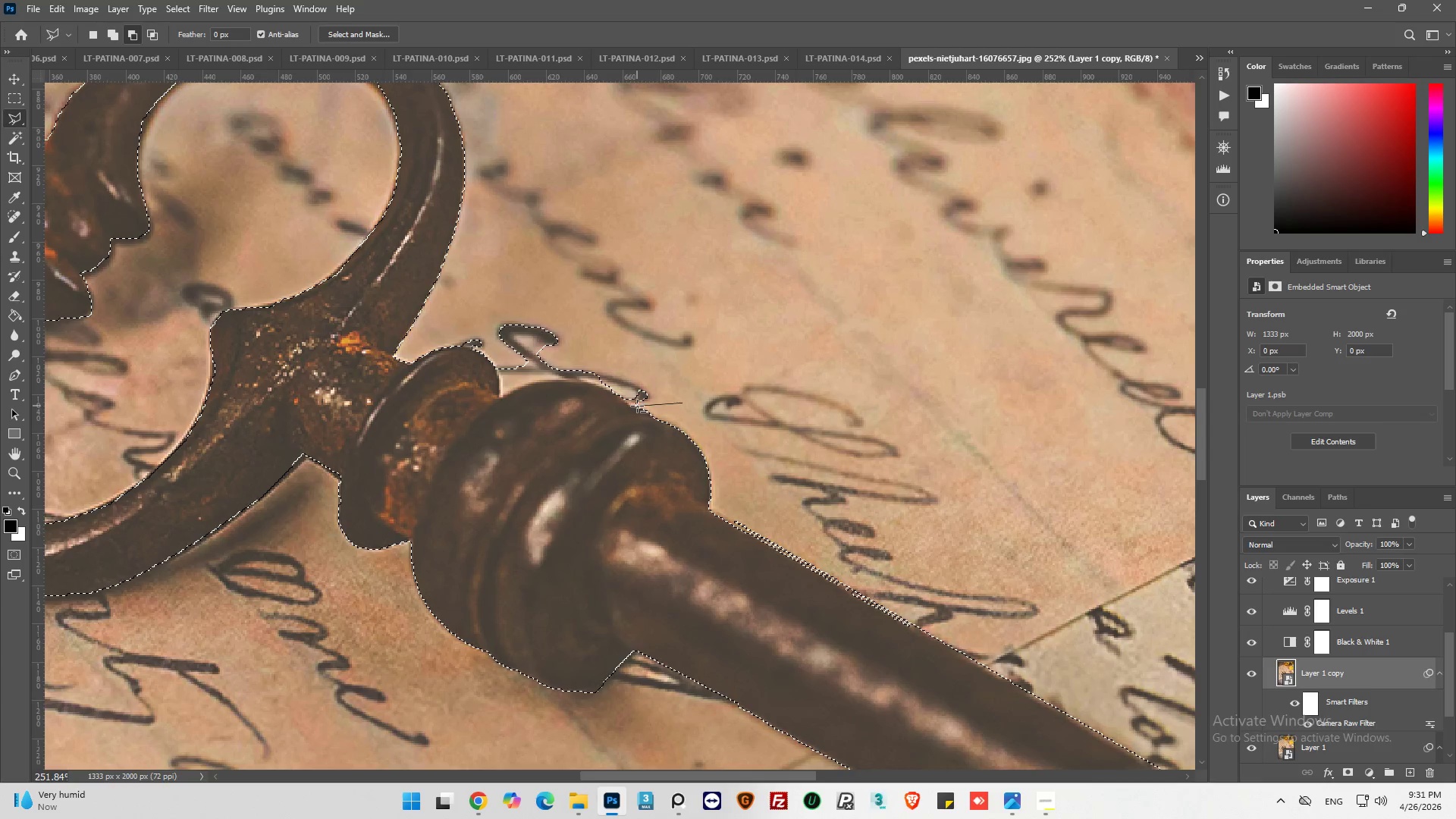 
left_click_drag(start_coordinate=[637, 406], to_coordinate=[633, 406])
 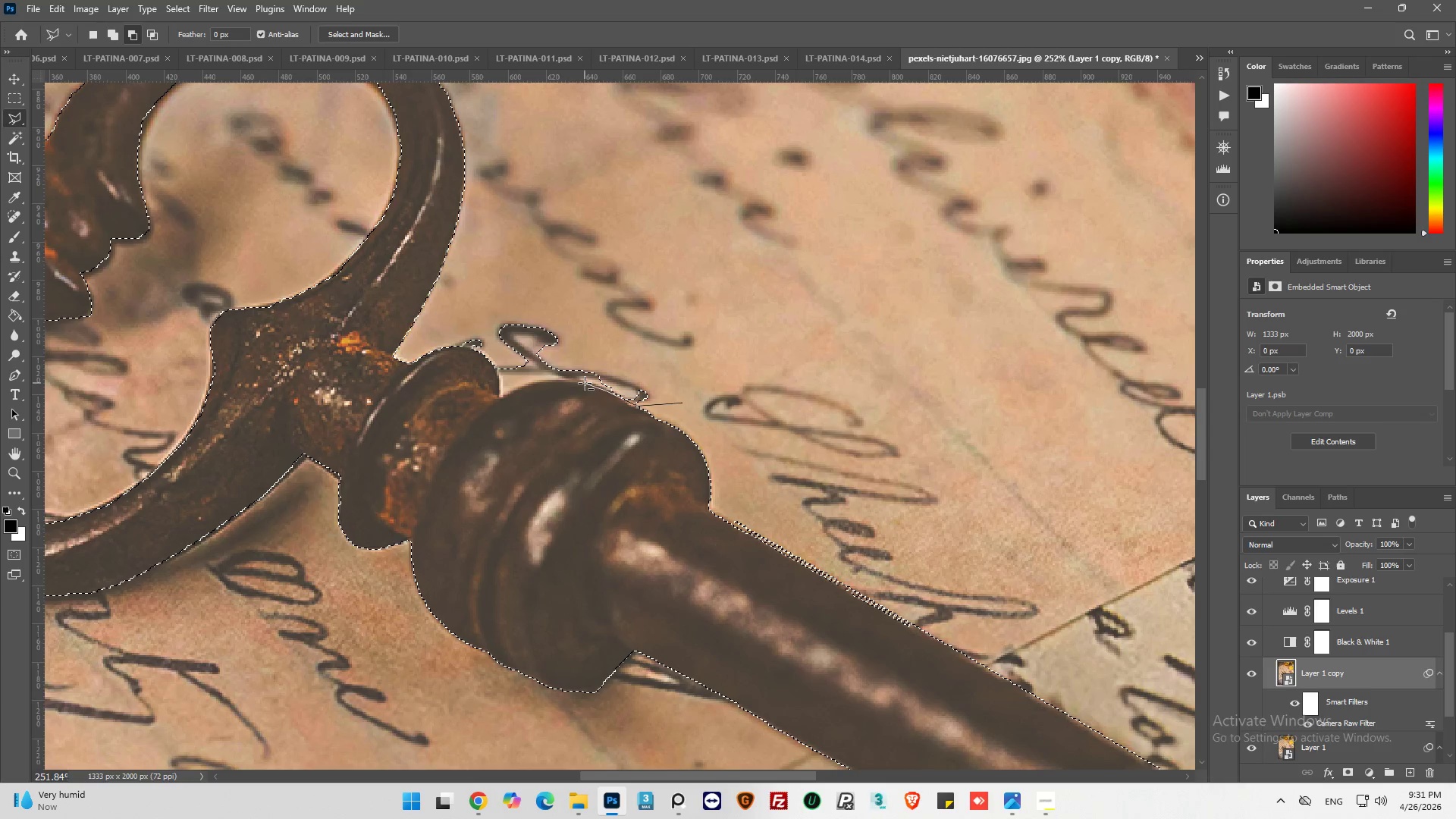 
left_click_drag(start_coordinate=[584, 383], to_coordinate=[576, 382])
 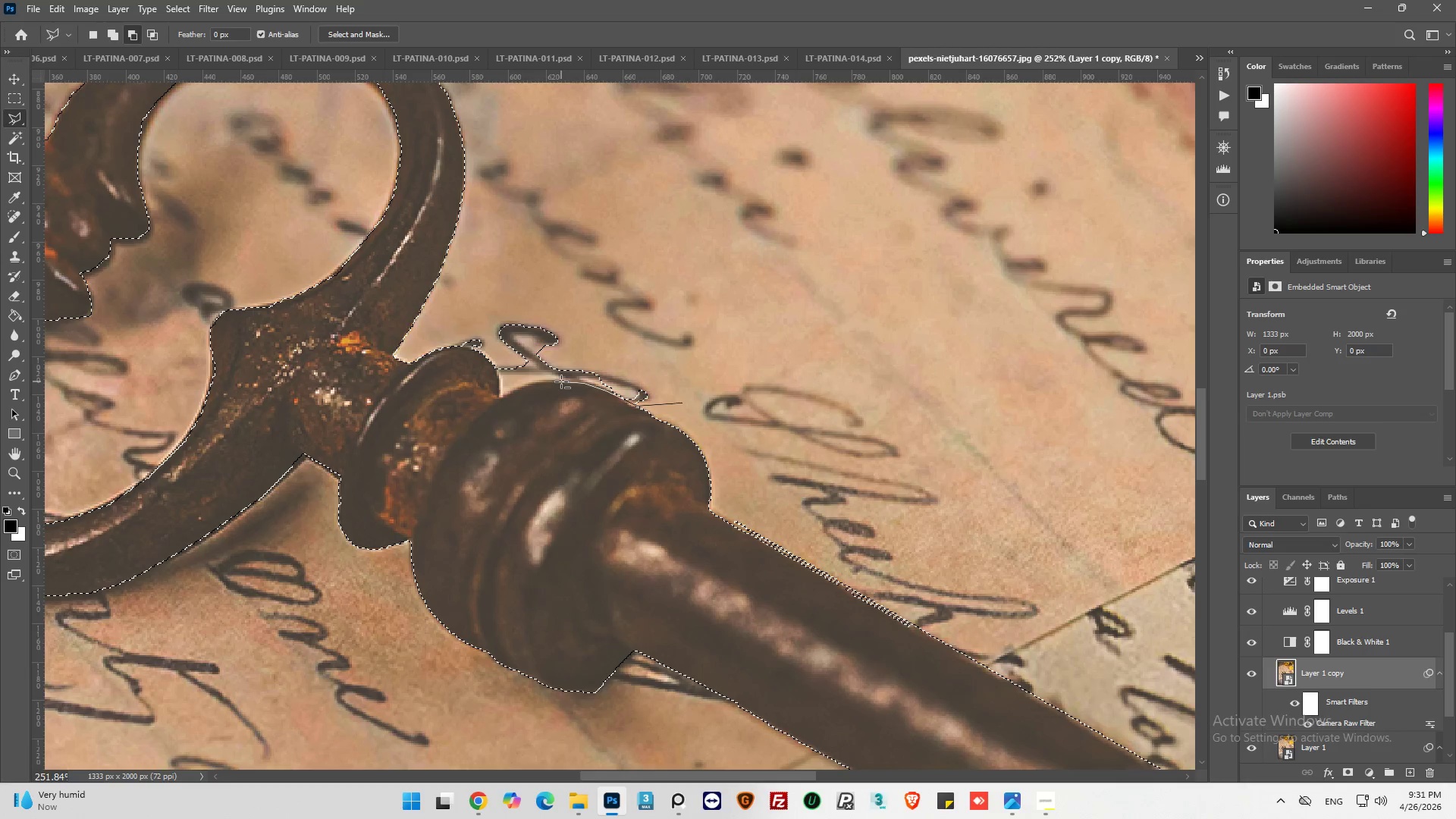 
left_click_drag(start_coordinate=[561, 381], to_coordinate=[555, 381])
 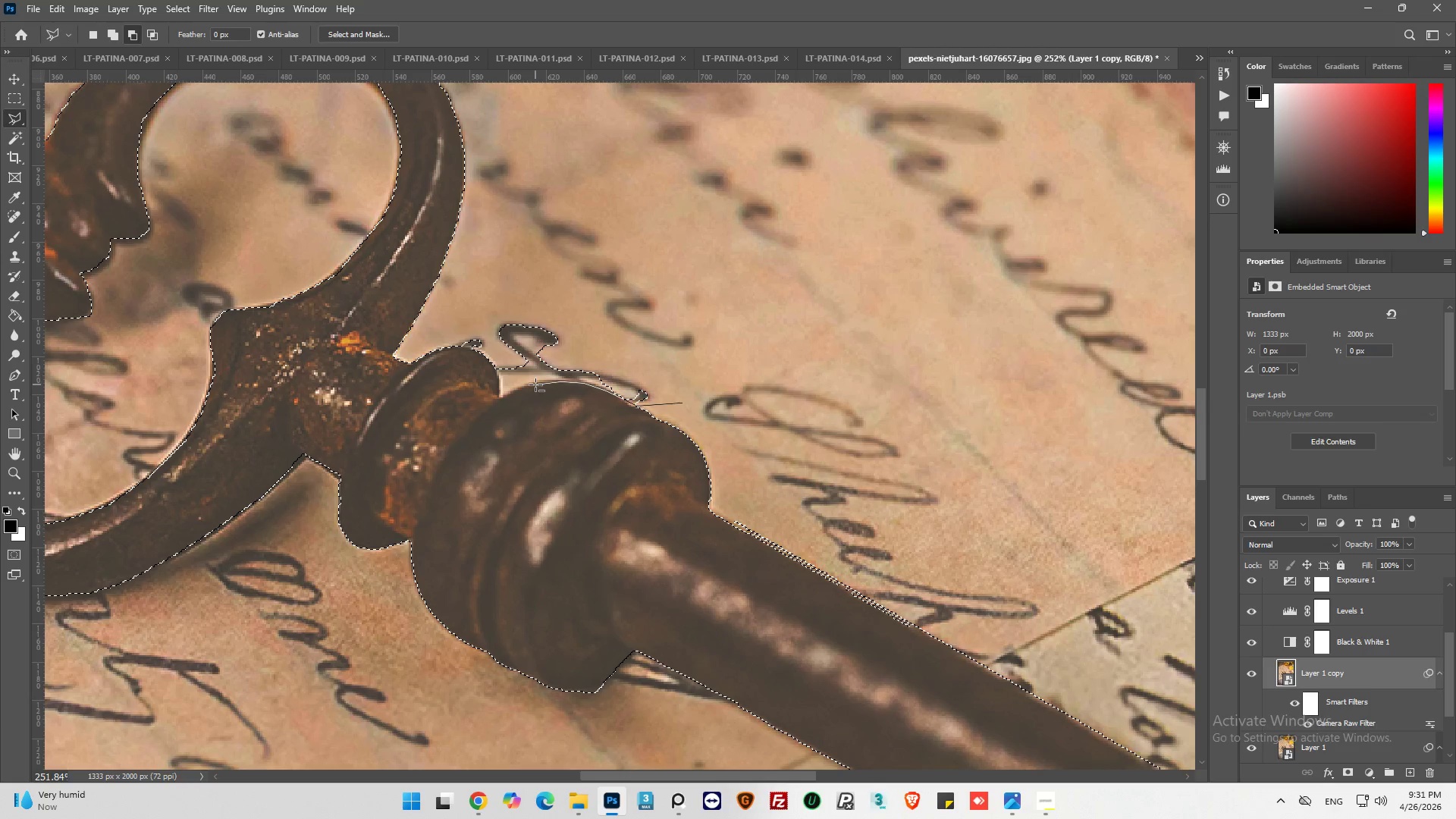 
left_click_drag(start_coordinate=[535, 384], to_coordinate=[529, 384])
 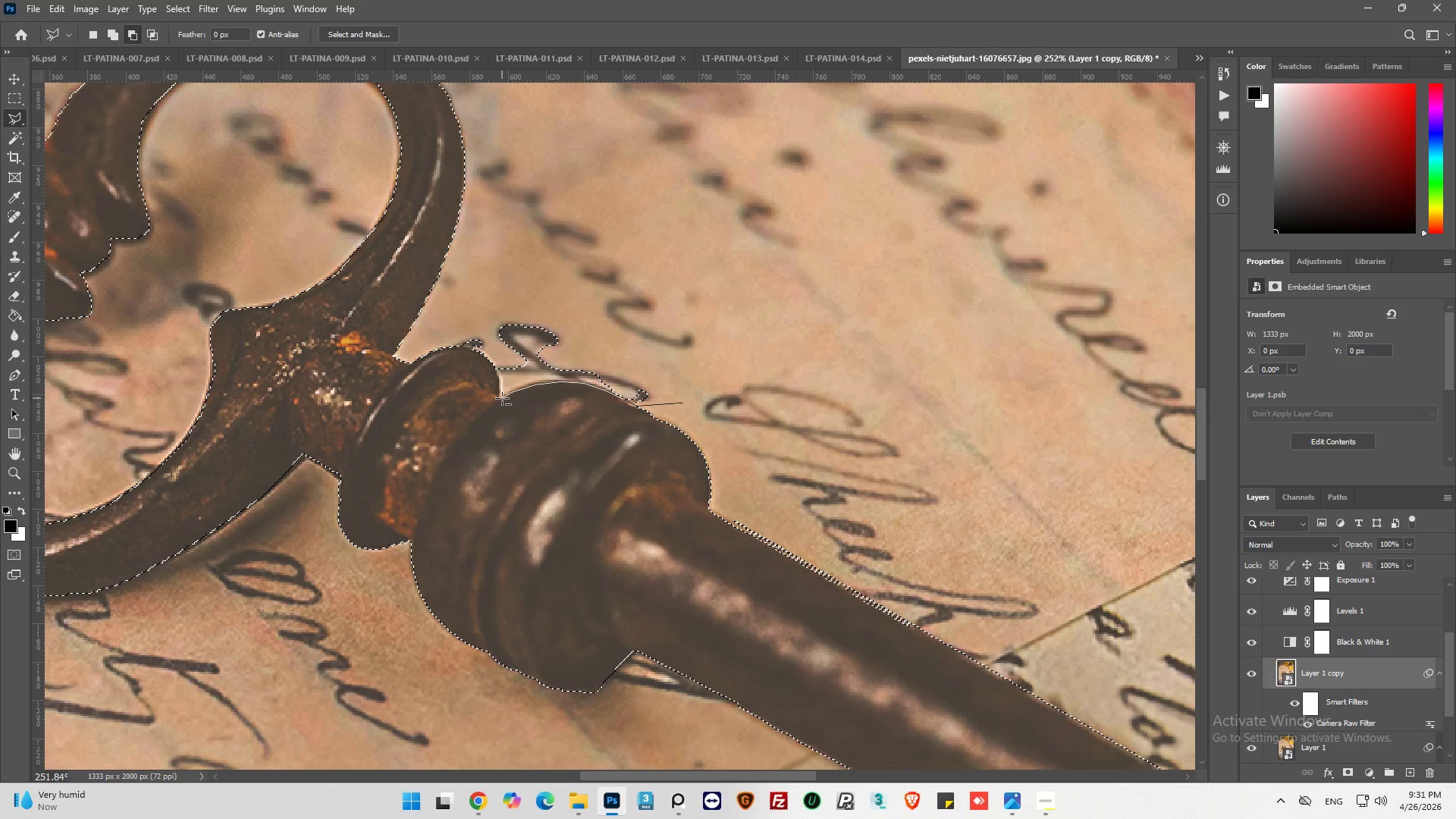 
left_click([502, 399])
 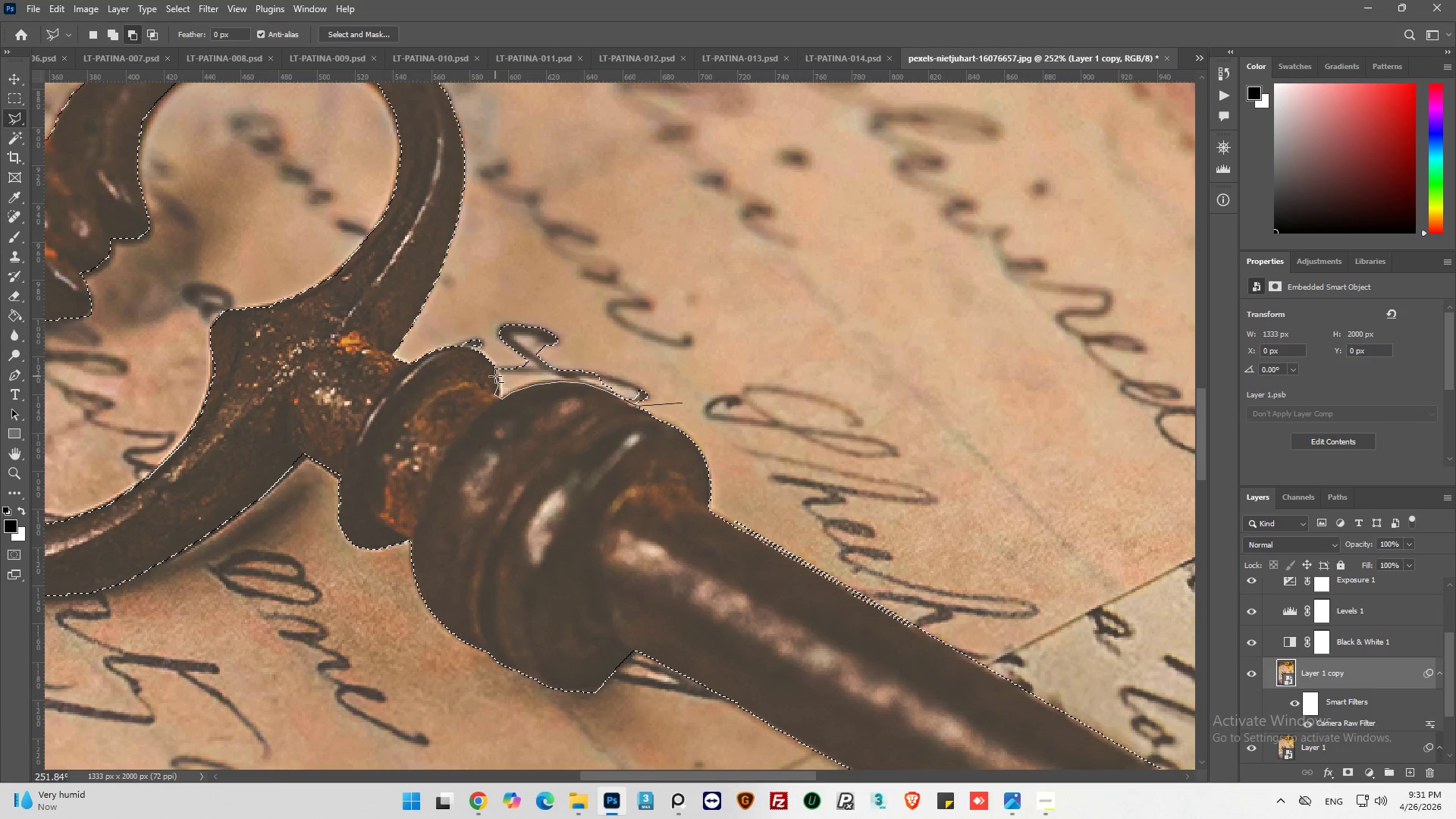 
left_click_drag(start_coordinate=[495, 370], to_coordinate=[491, 366])
 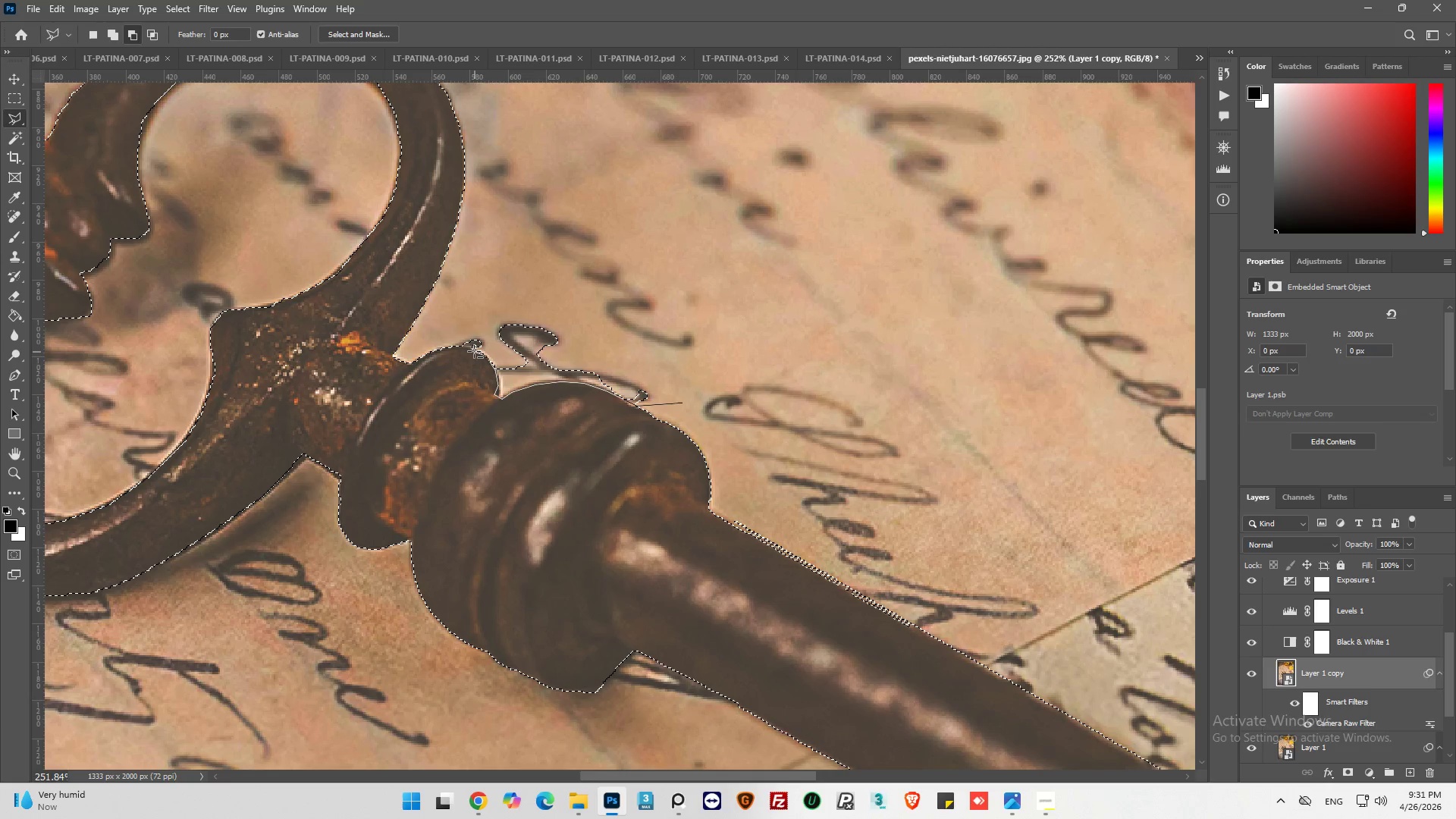 
left_click_drag(start_coordinate=[474, 351], to_coordinate=[469, 351])
 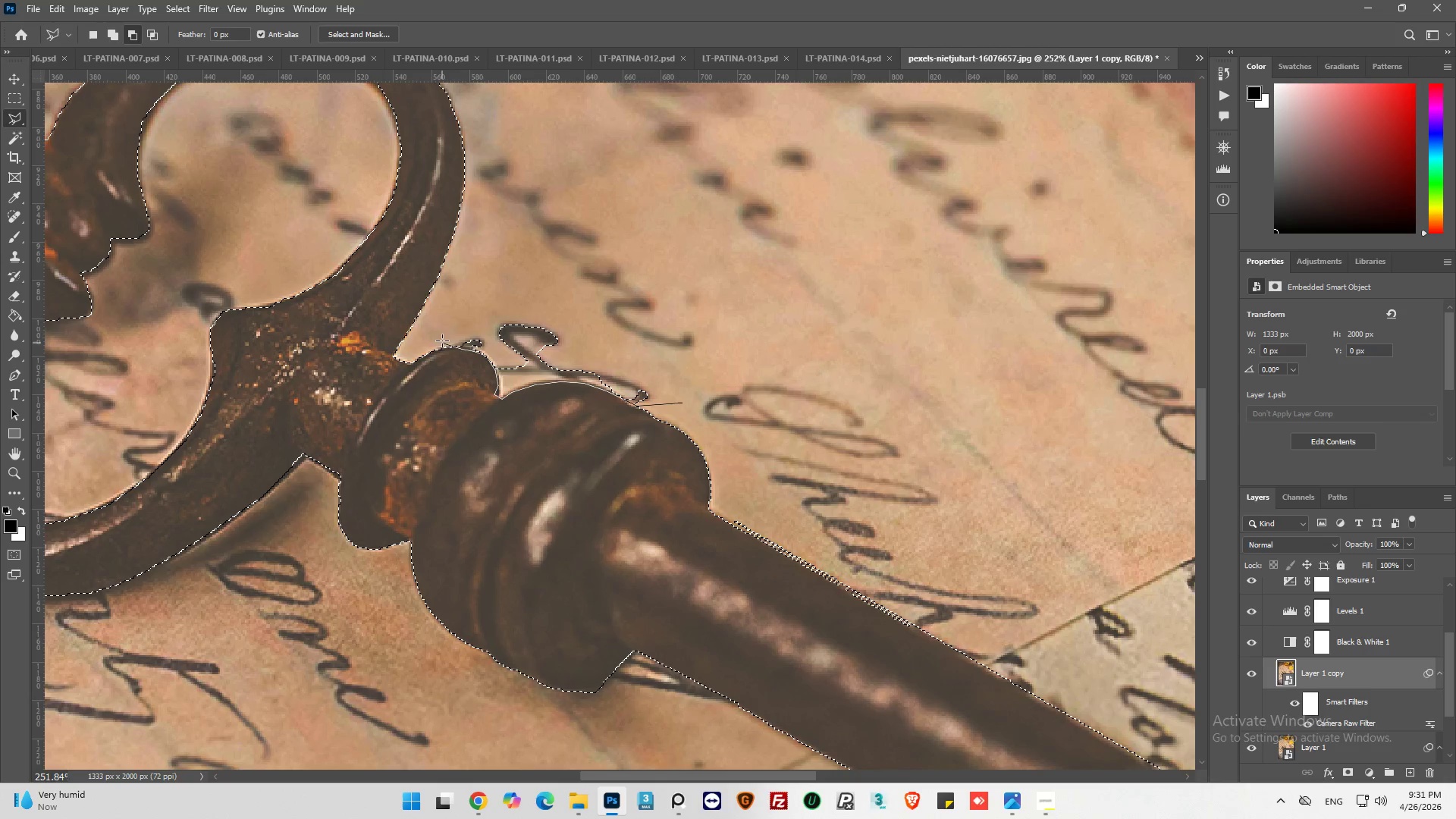 
left_click_drag(start_coordinate=[442, 340], to_coordinate=[453, 333])
 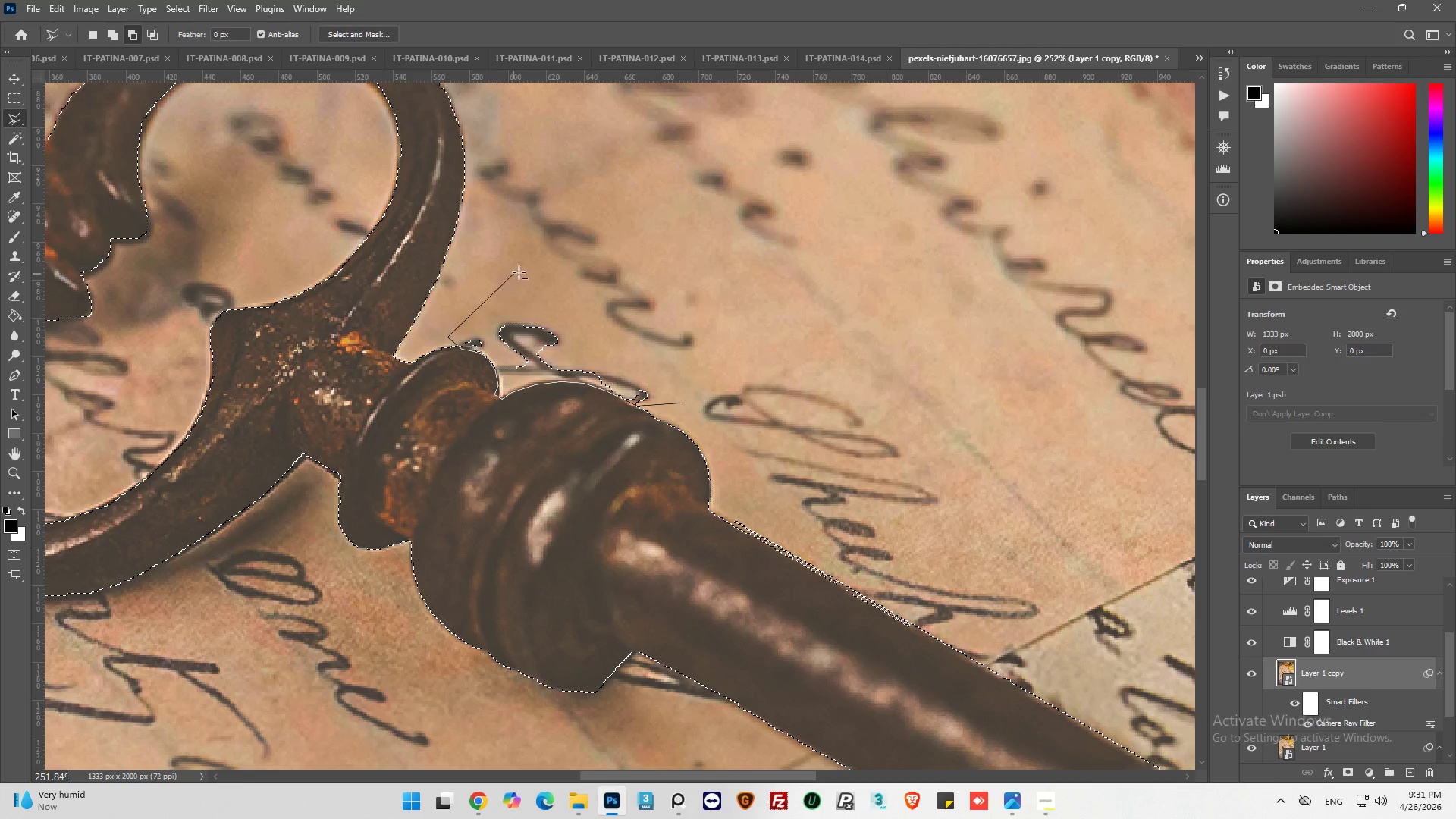 
left_click_drag(start_coordinate=[516, 273], to_coordinate=[549, 268])
 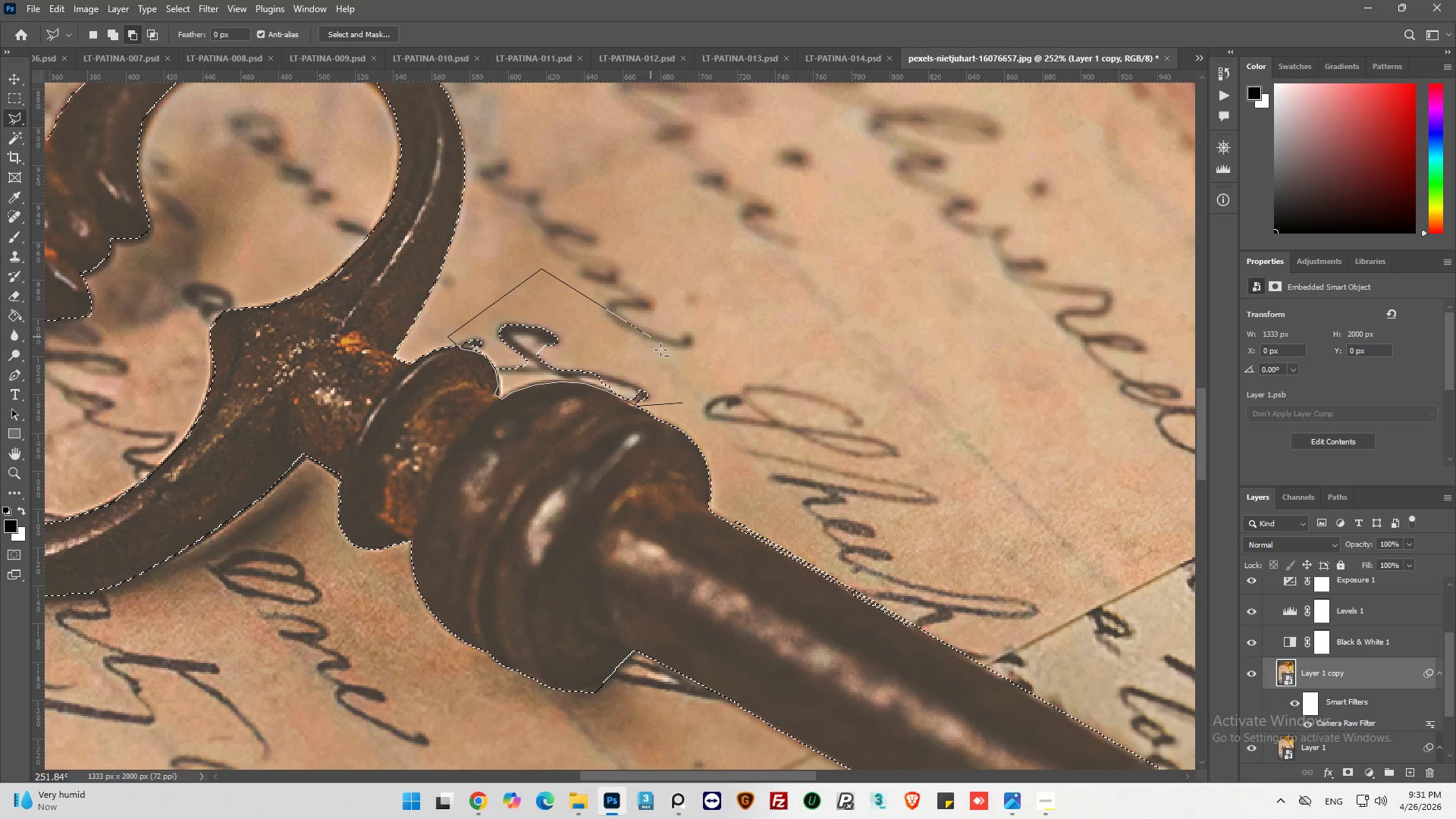 
left_click_drag(start_coordinate=[663, 352], to_coordinate=[676, 371])
 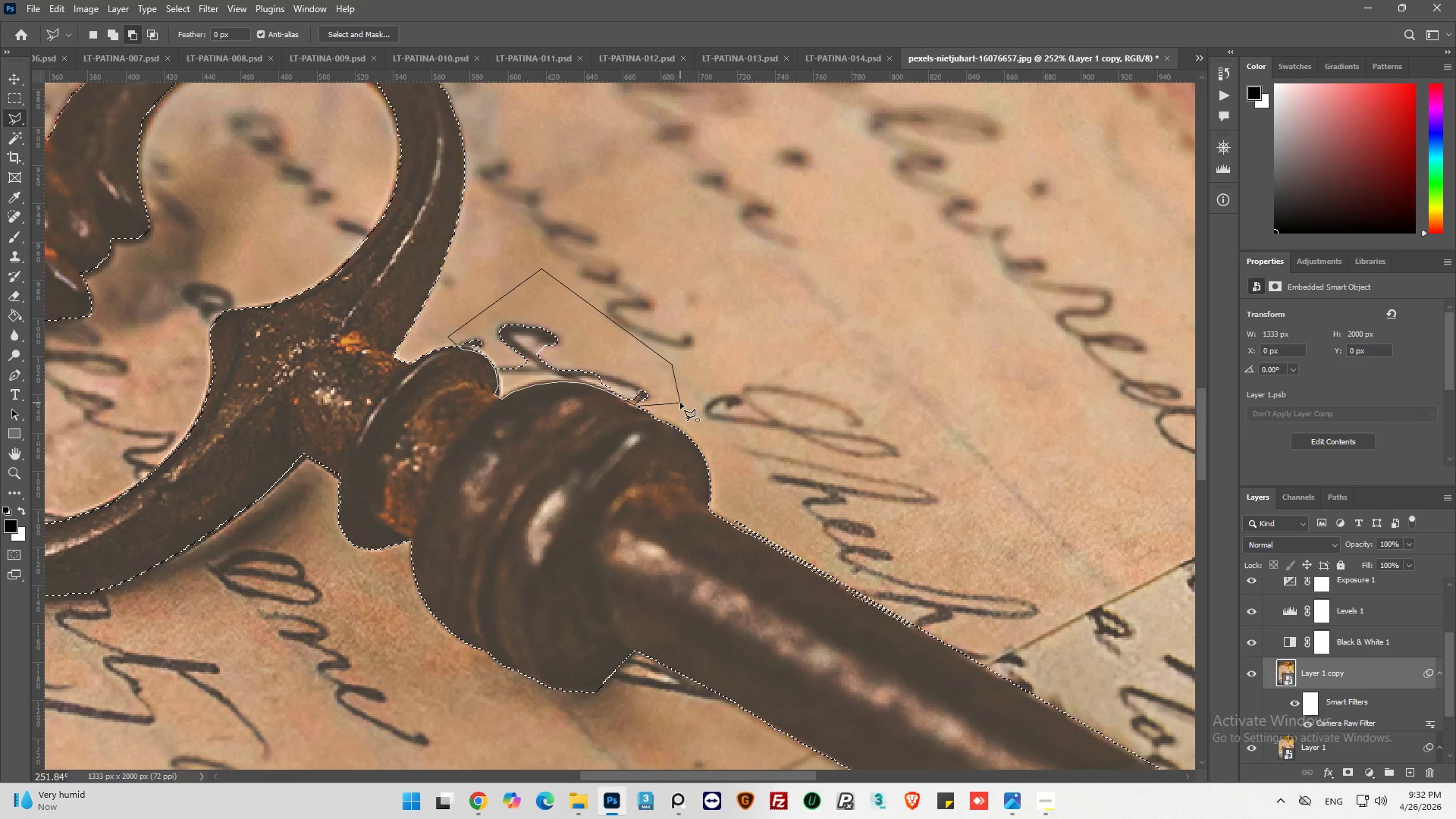 
left_click([680, 403])
 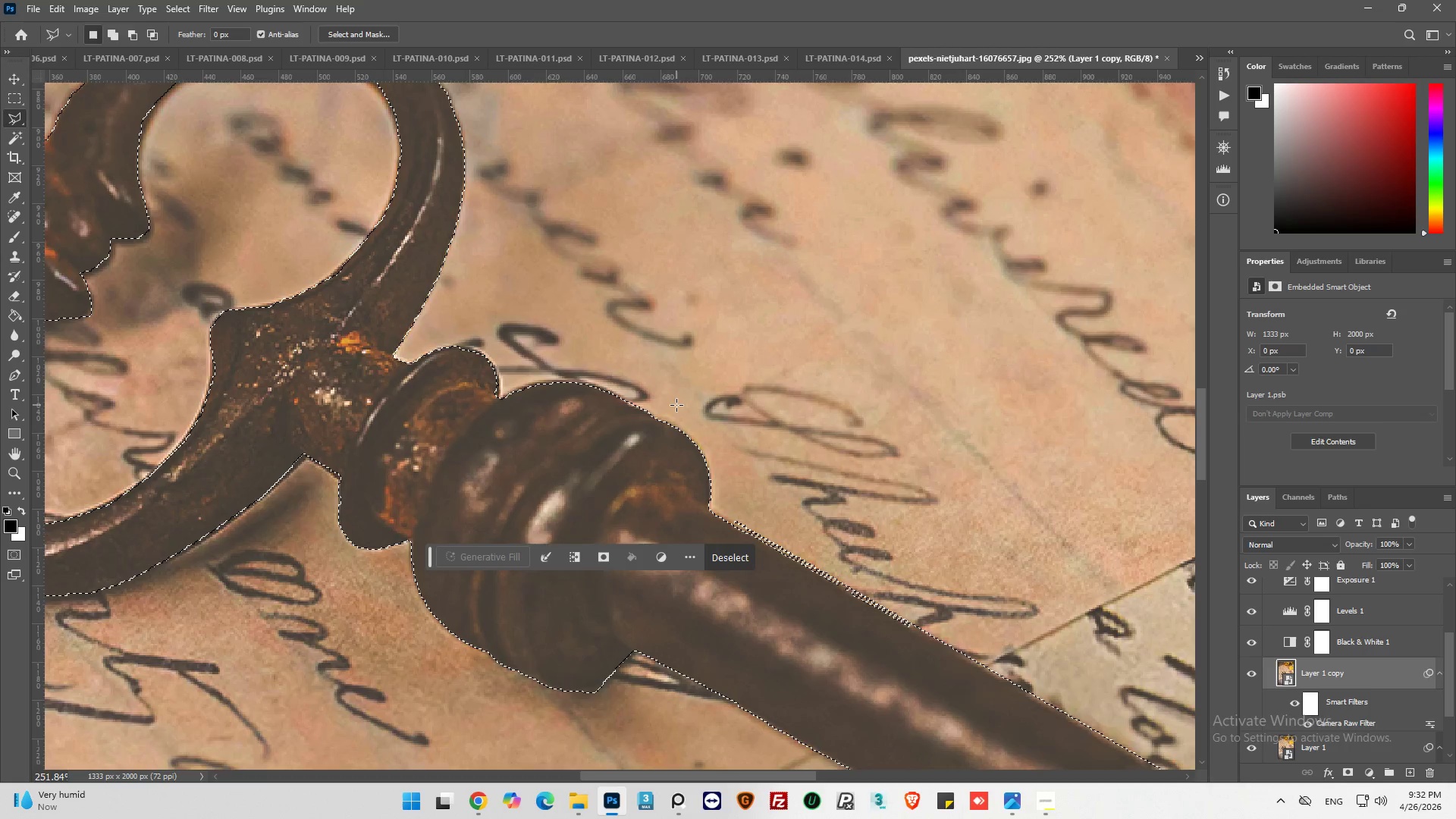 
hold_key(key=AltLeft, duration=0.34)
hold_key(key=AltLeft, duration=0.53)
scroll: coordinate [777, 503], scroll_direction: up, amount: 4.0
 